 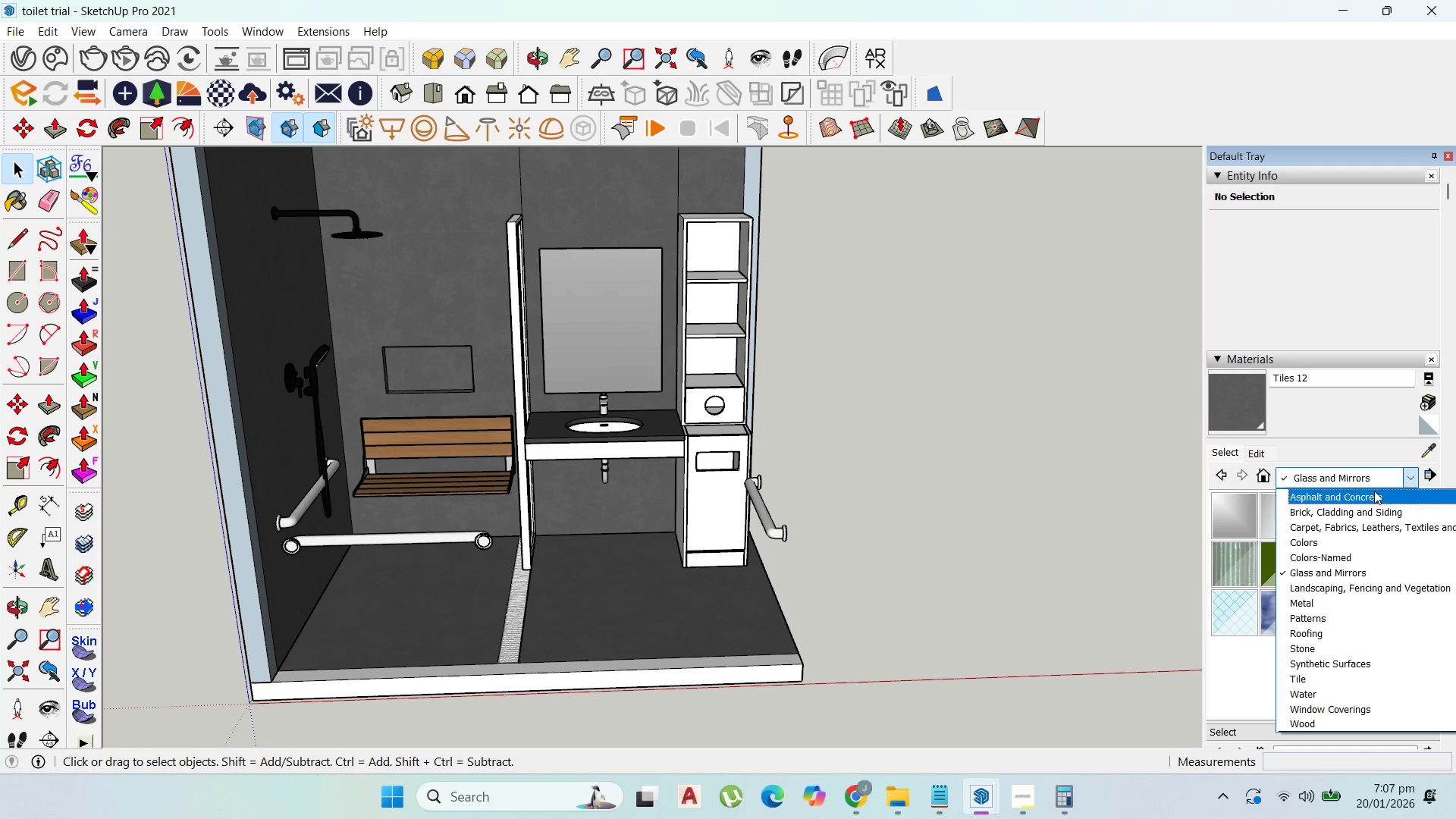 
scroll: coordinate [711, 650], scroll_direction: down, amount: 5.0
 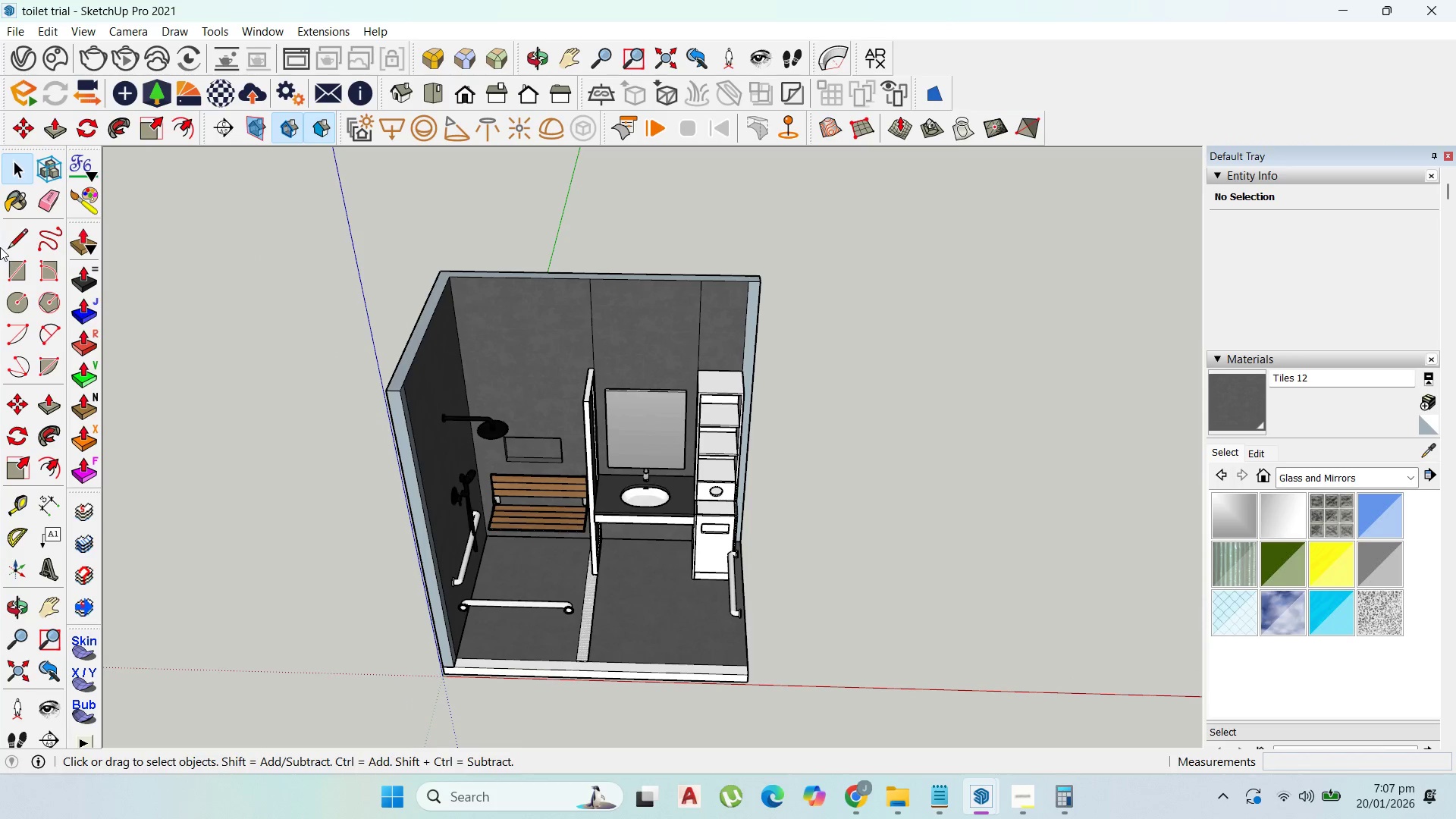 
left_click_drag(start_coordinate=[11, 265], to_coordinate=[19, 265])
 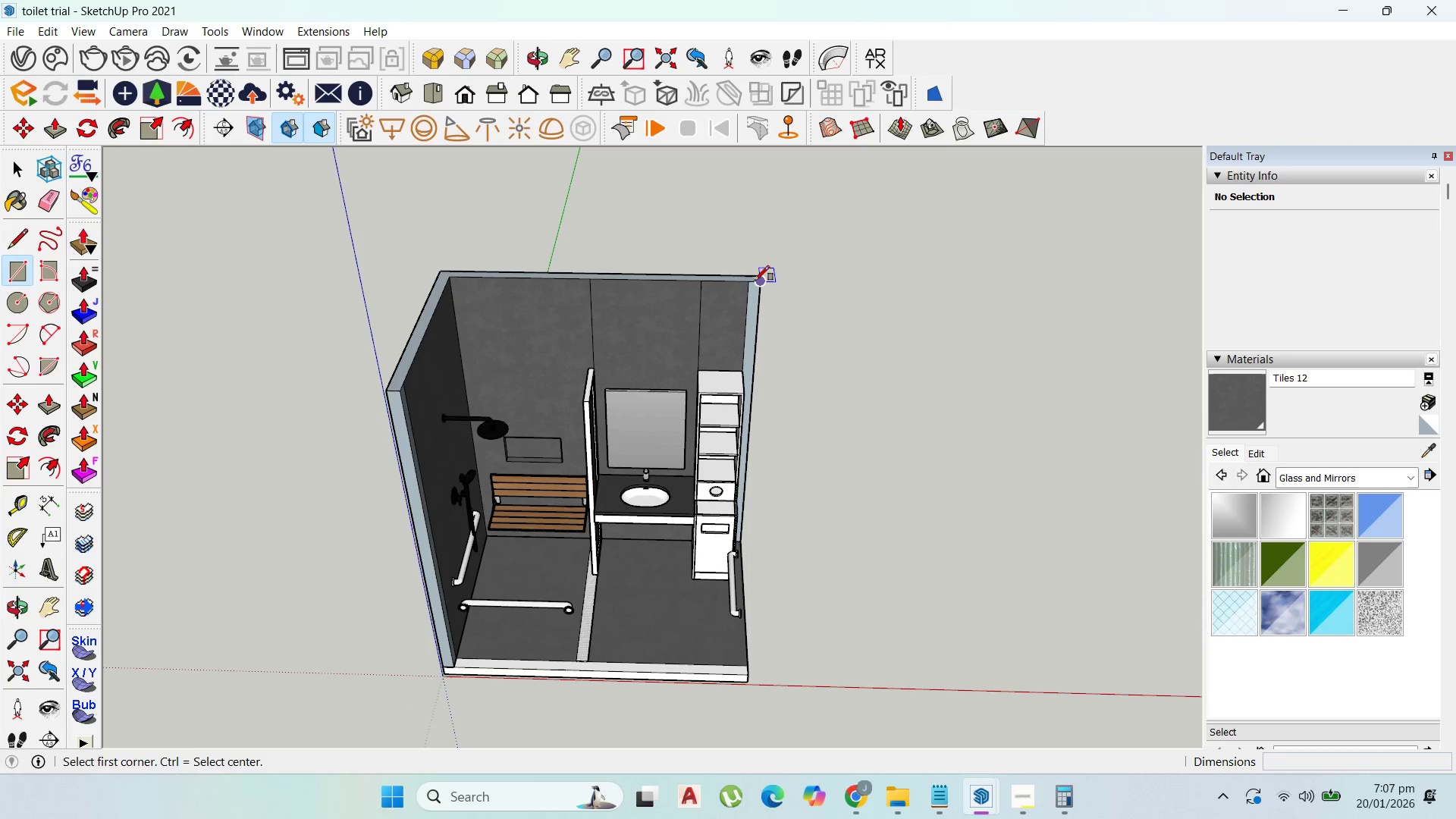 
left_click_drag(start_coordinate=[747, 281], to_coordinate=[742, 282])
 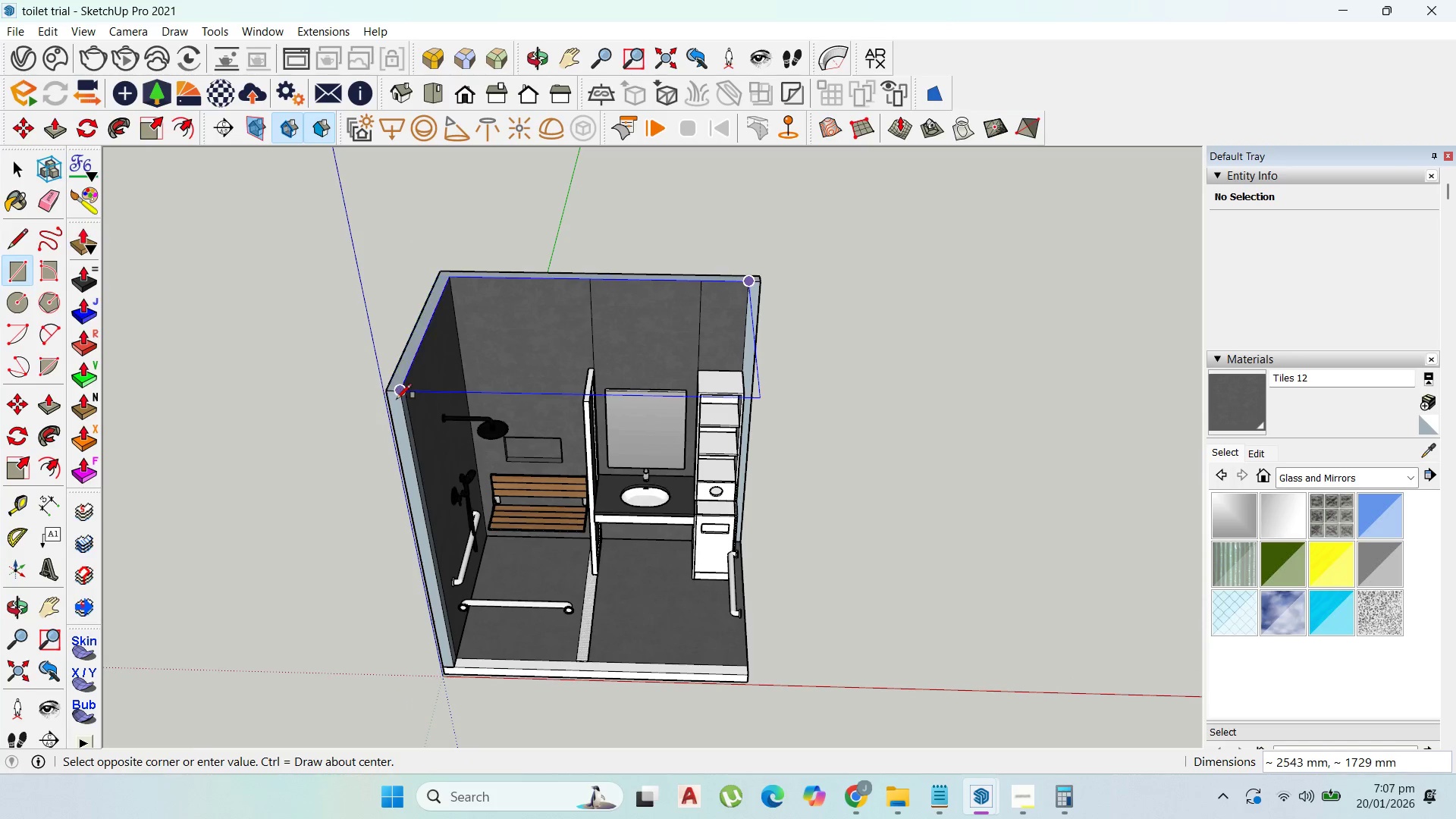 
left_click([397, 399])
 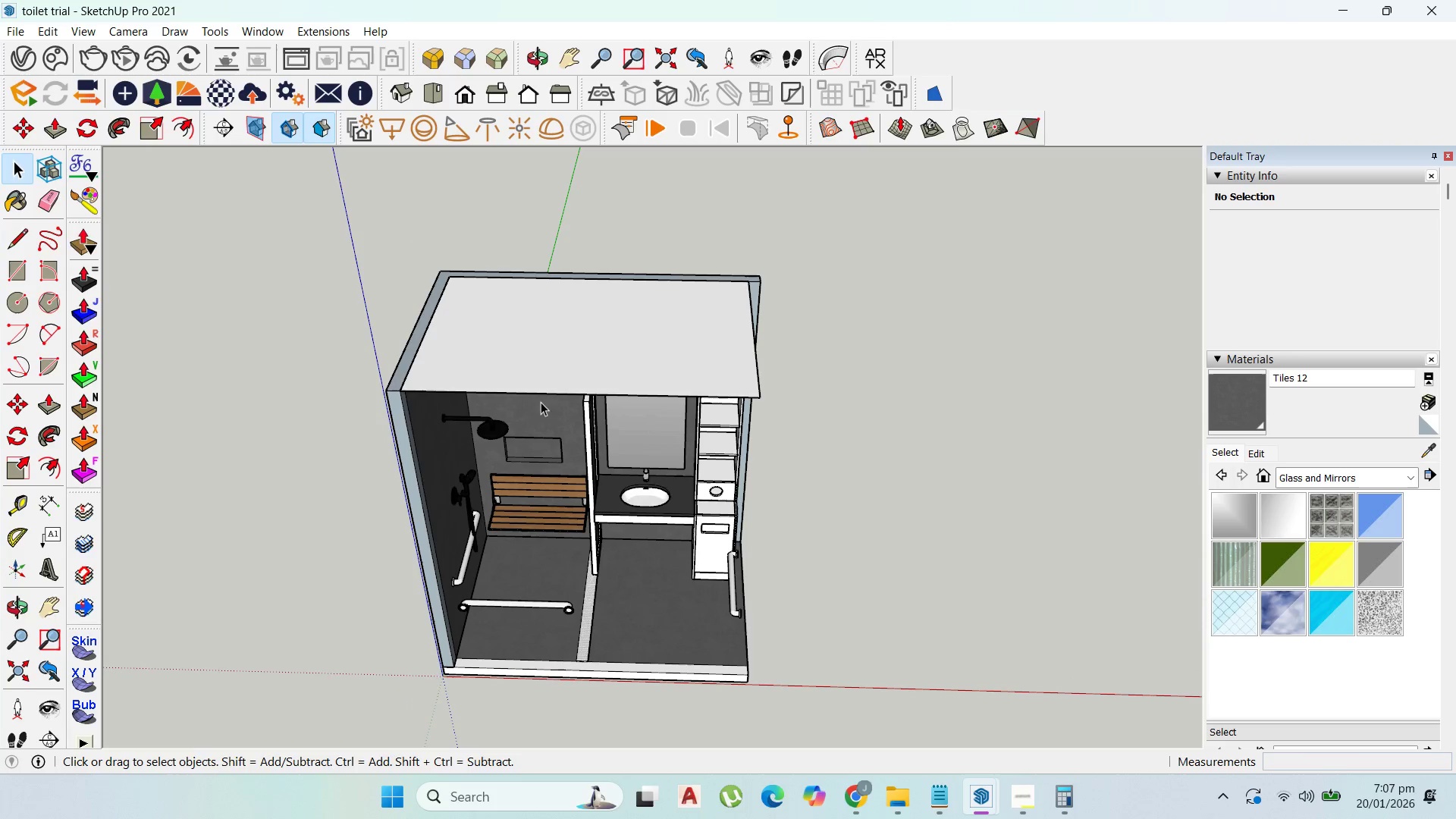 
double_click([538, 359])
 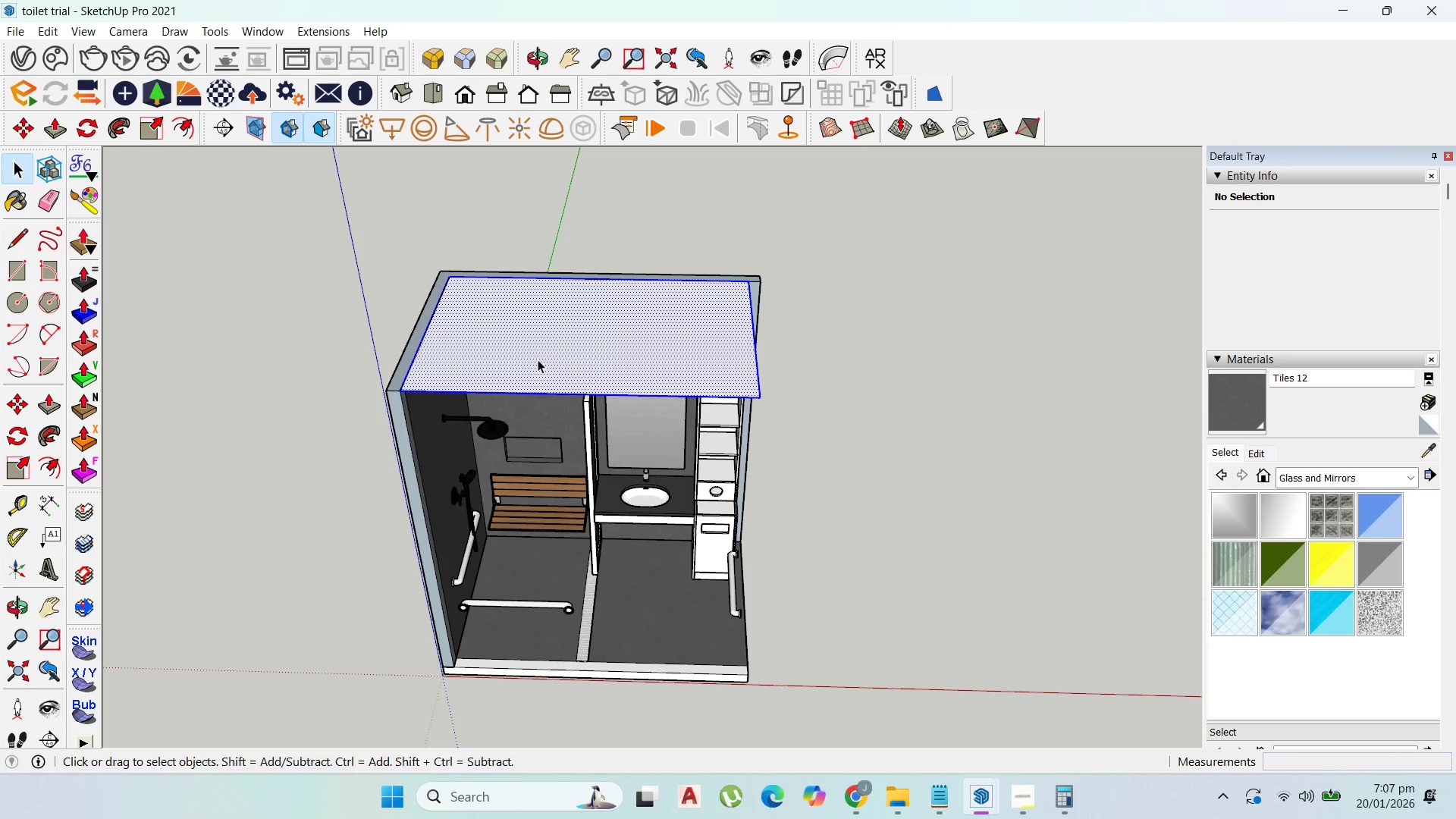 
triple_click([538, 359])
 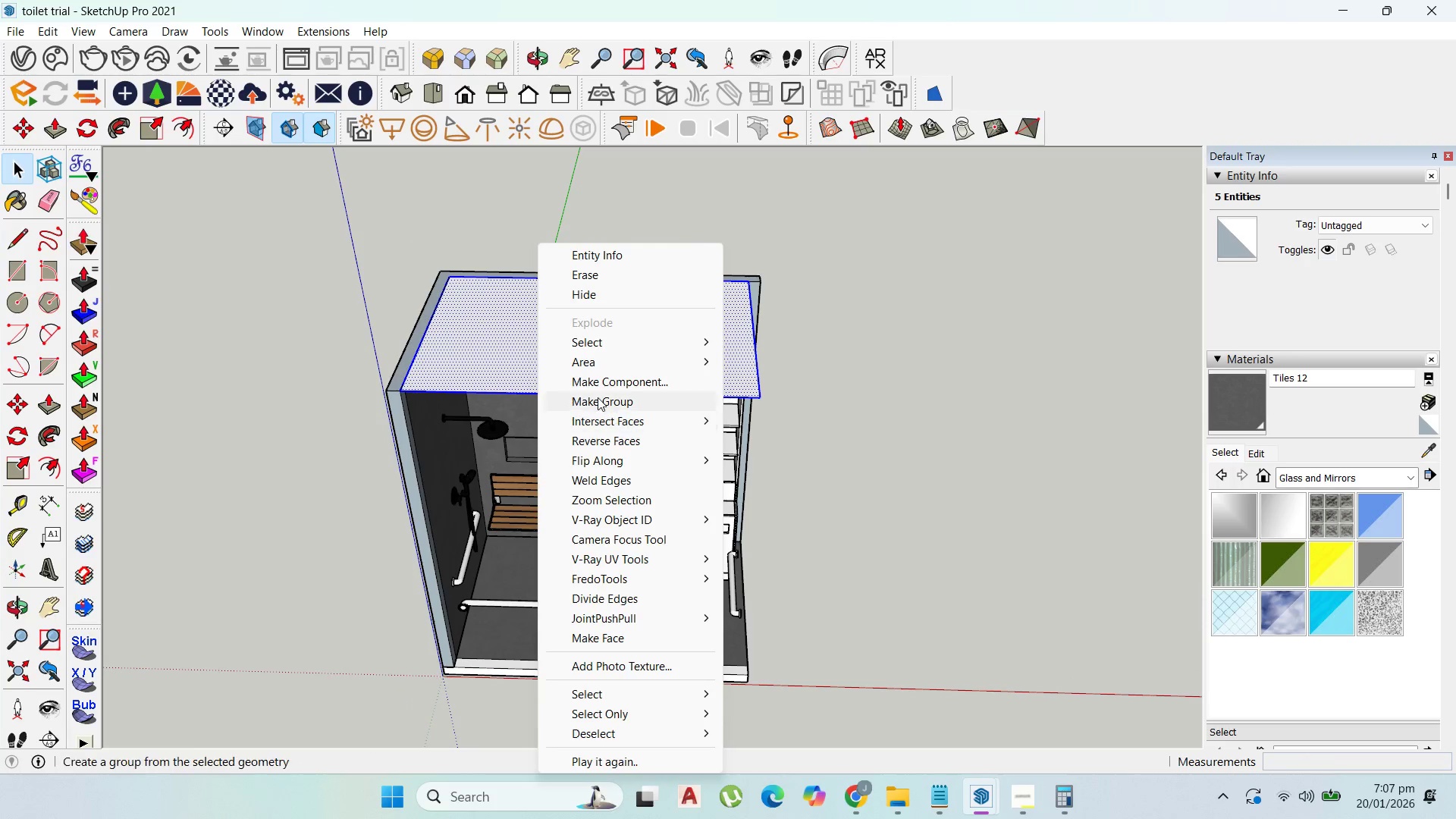 
left_click([598, 397])
 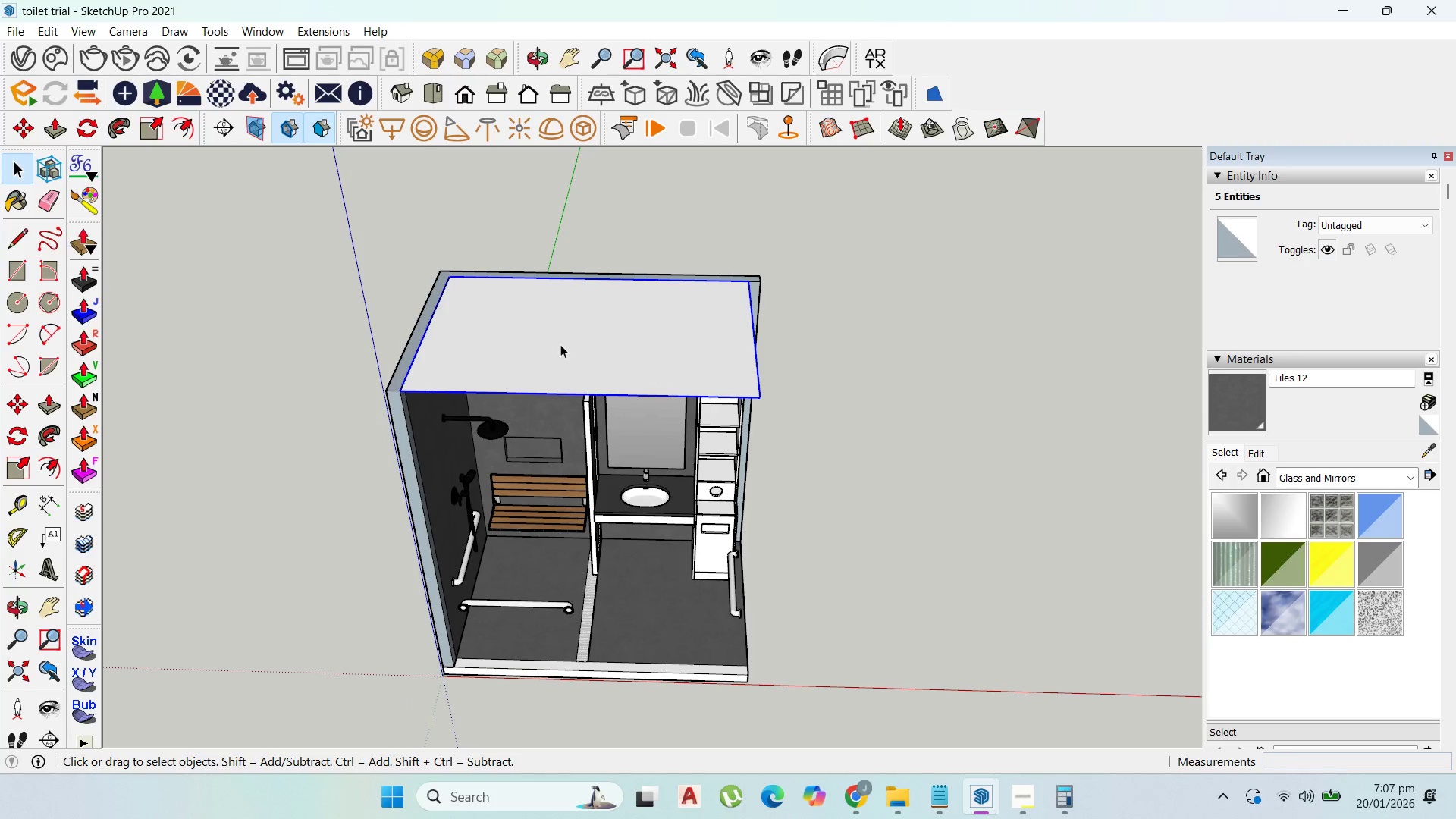 
triple_click([560, 344])
 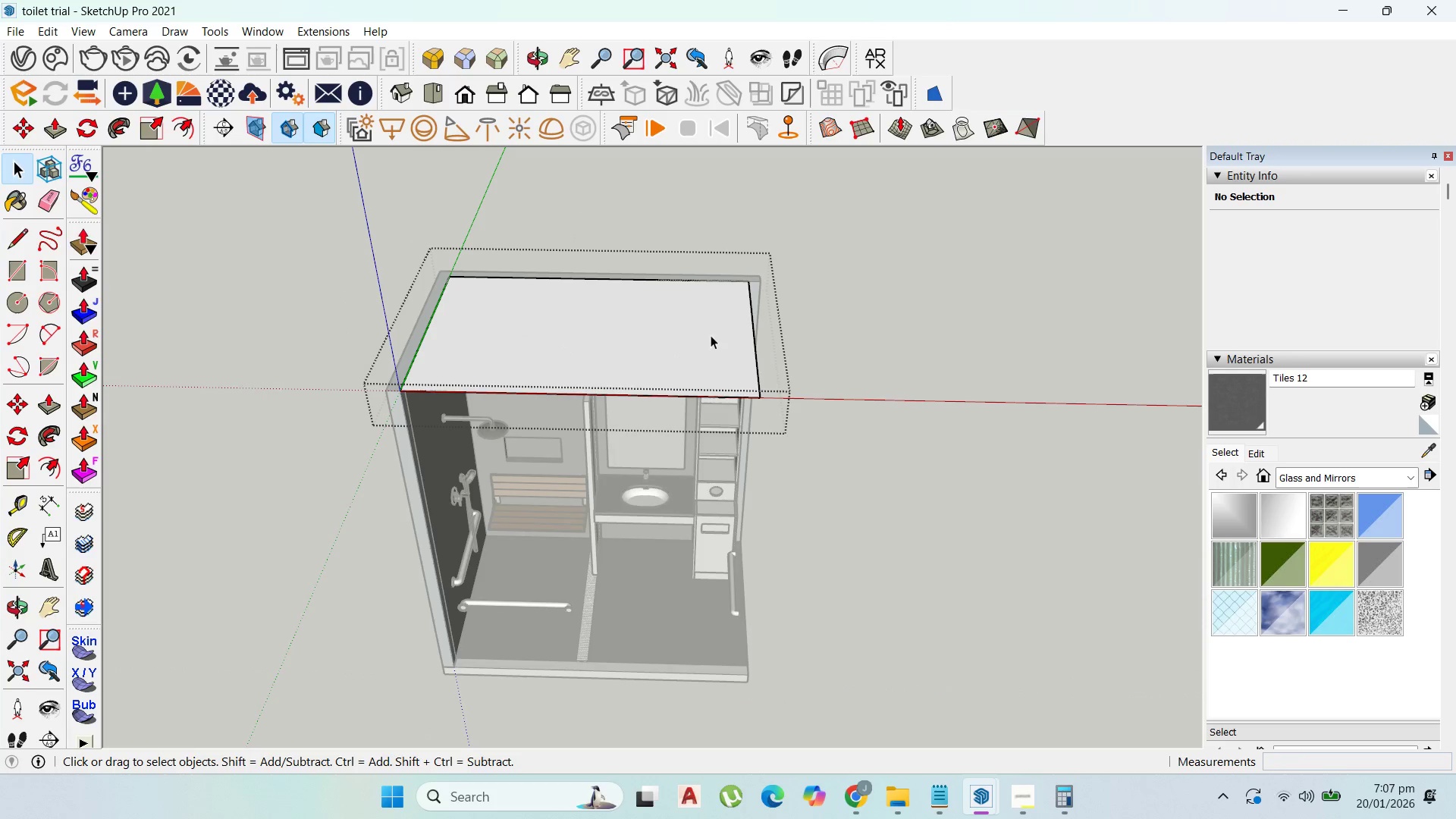 
key(Escape)
 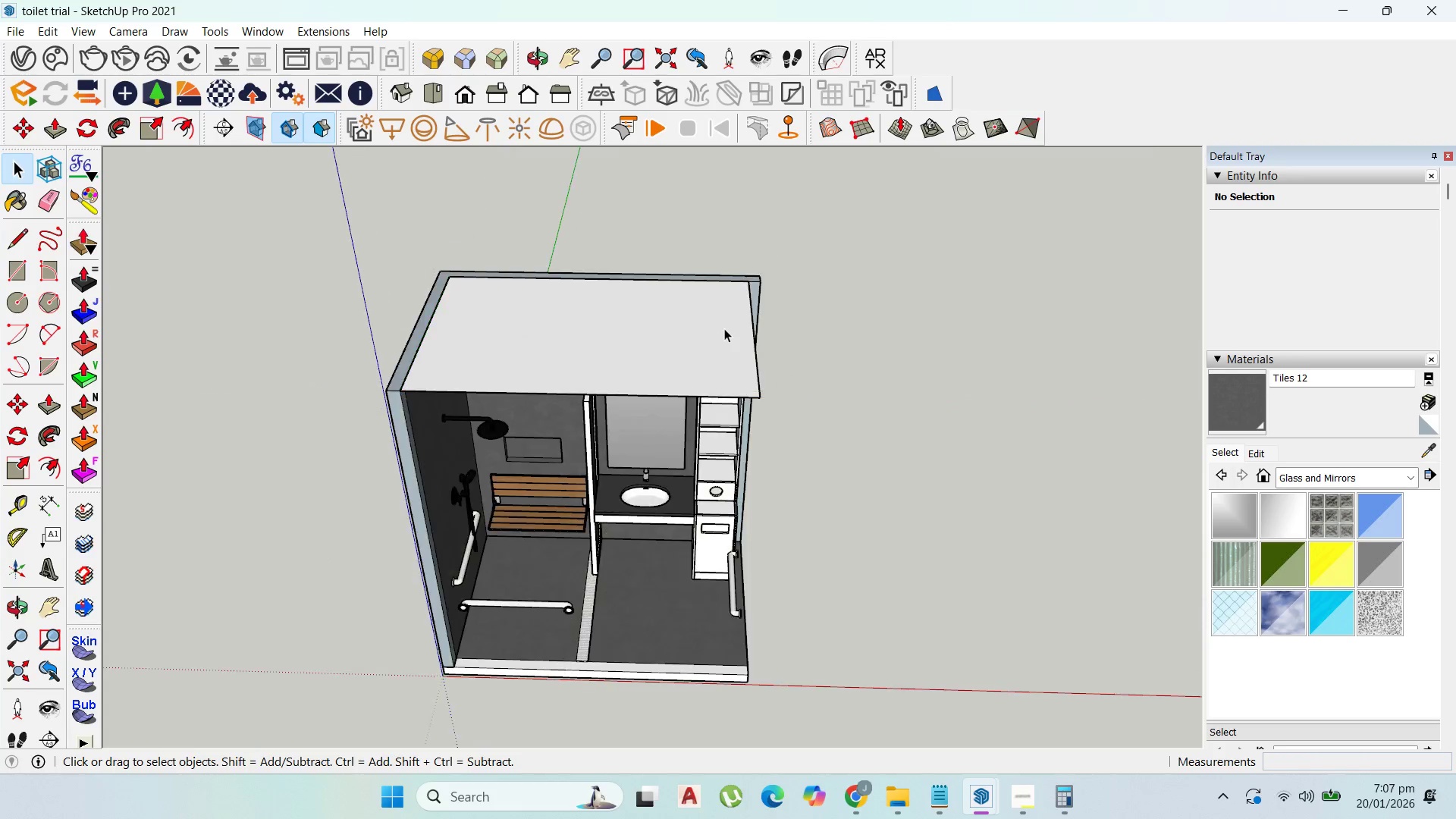 
key(Escape)
 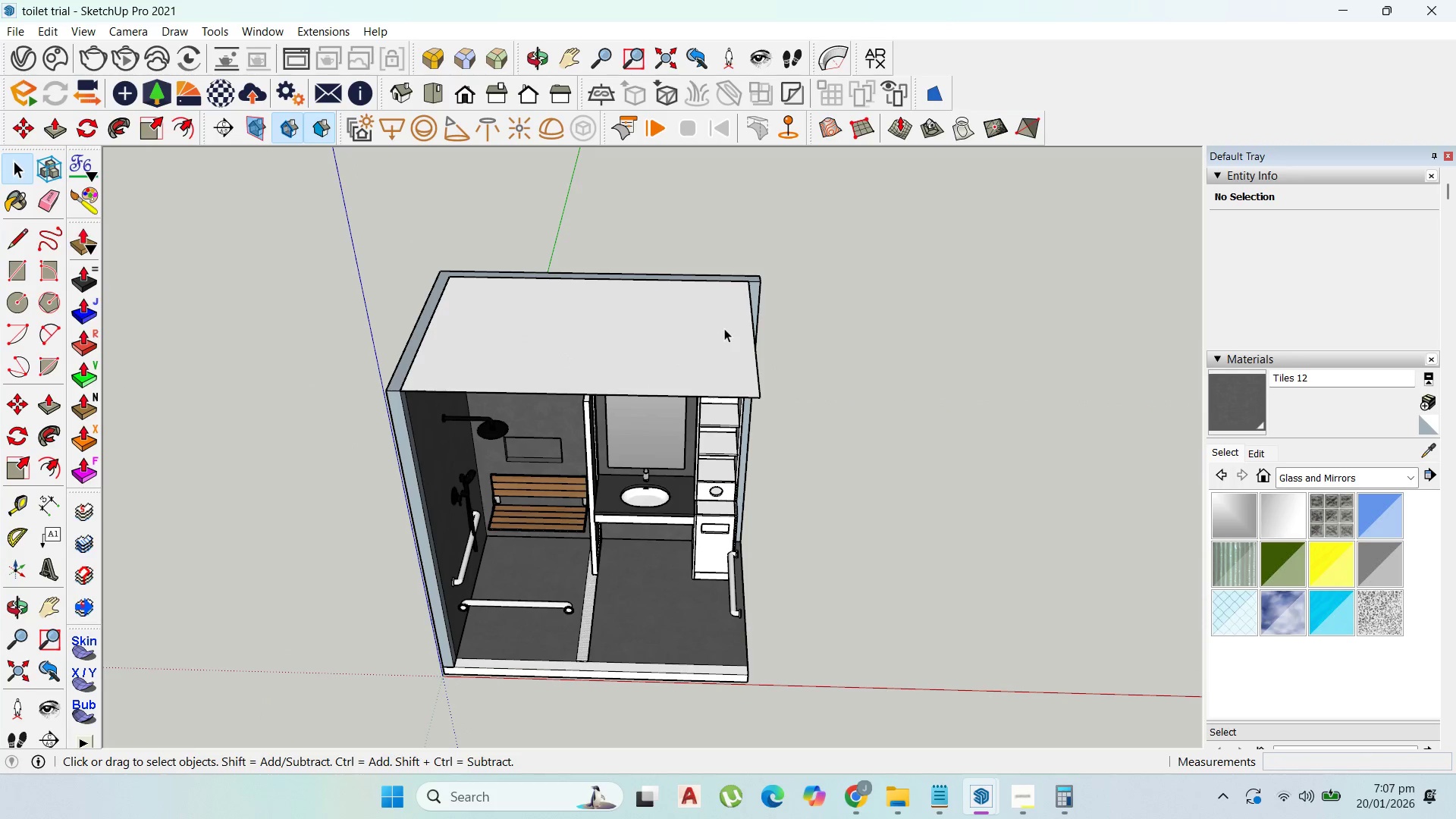 
left_click([724, 328])
 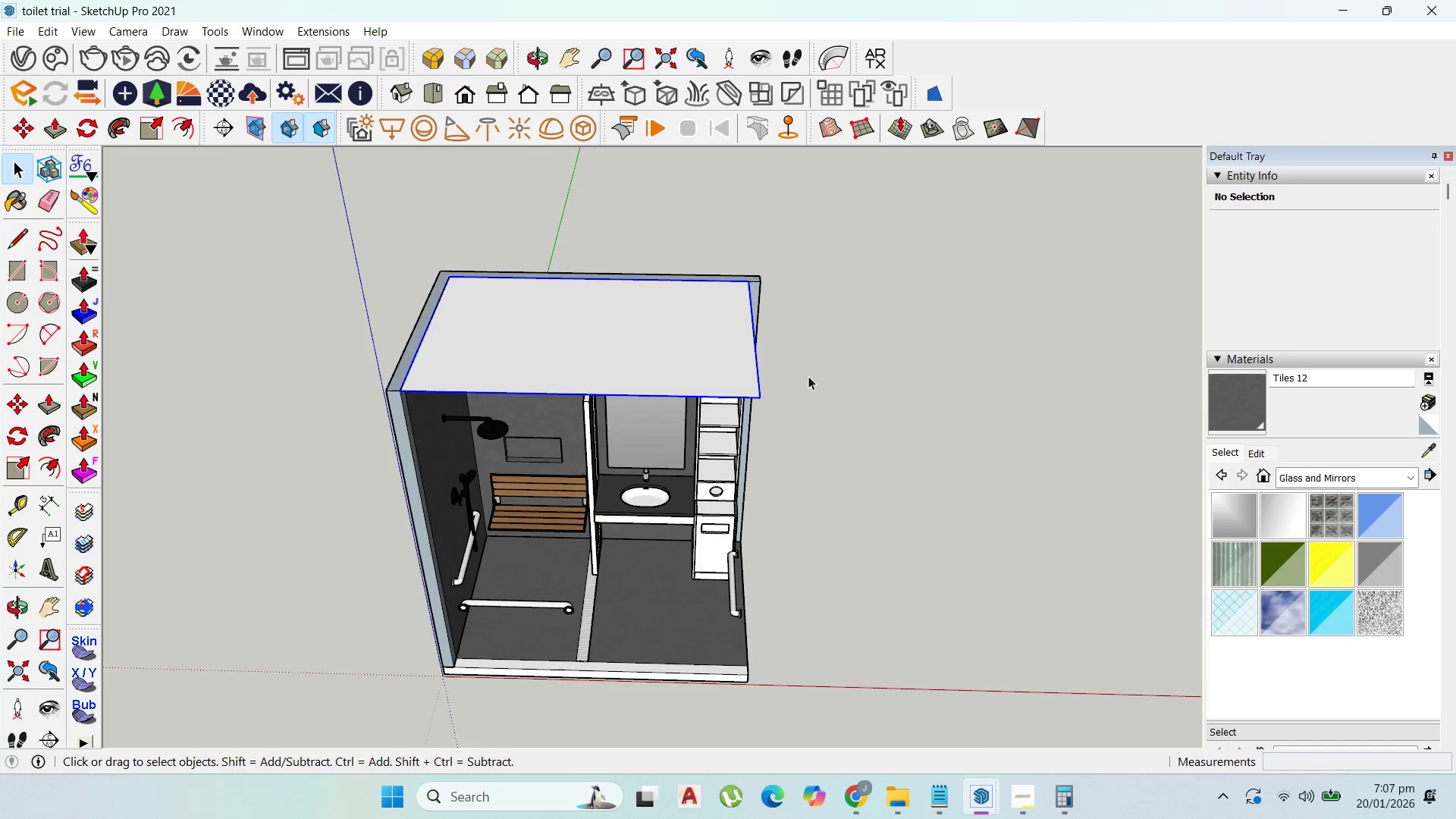 
scroll: coordinate [810, 376], scroll_direction: up, amount: 1.0
 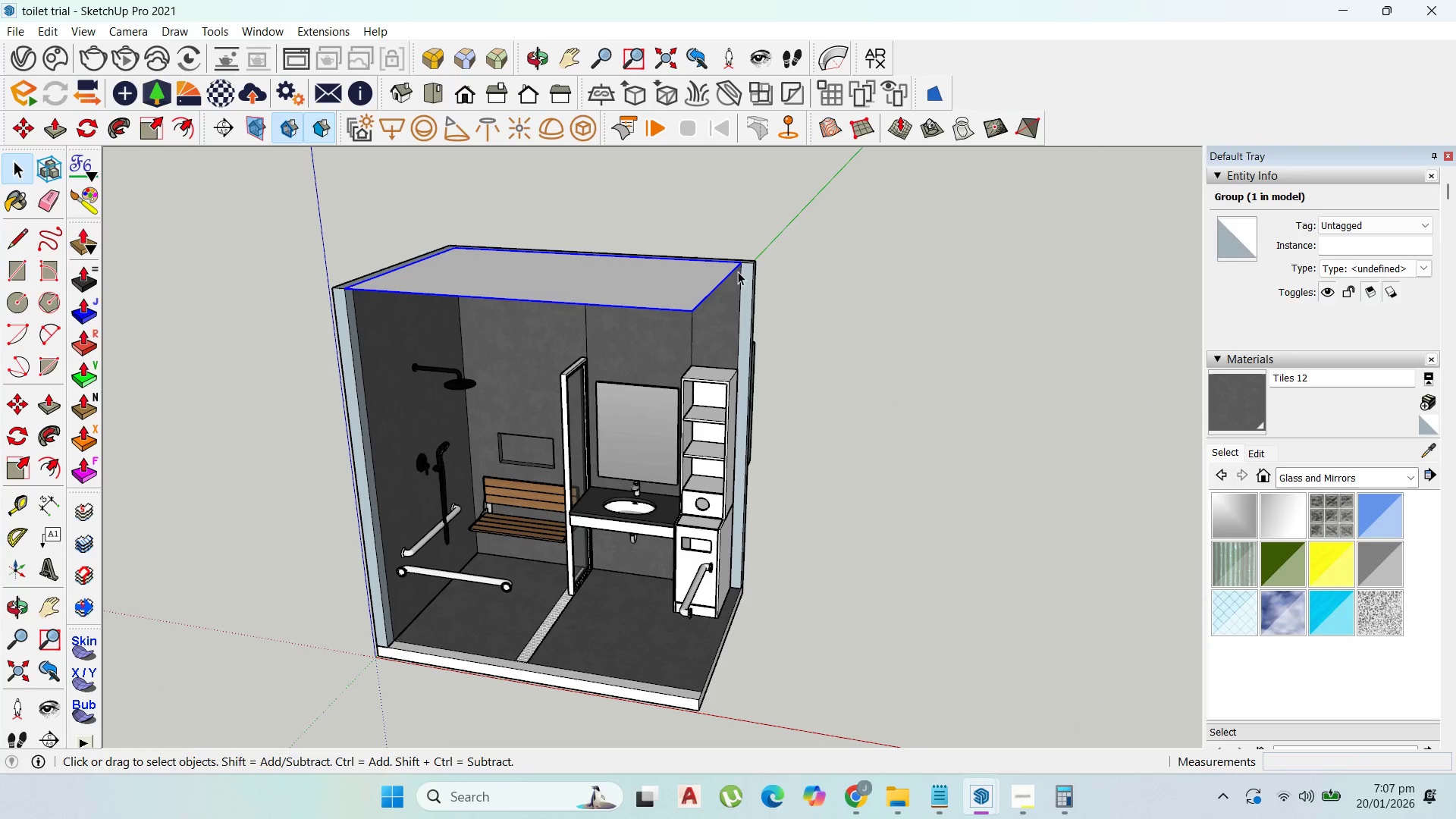 
key(M)
 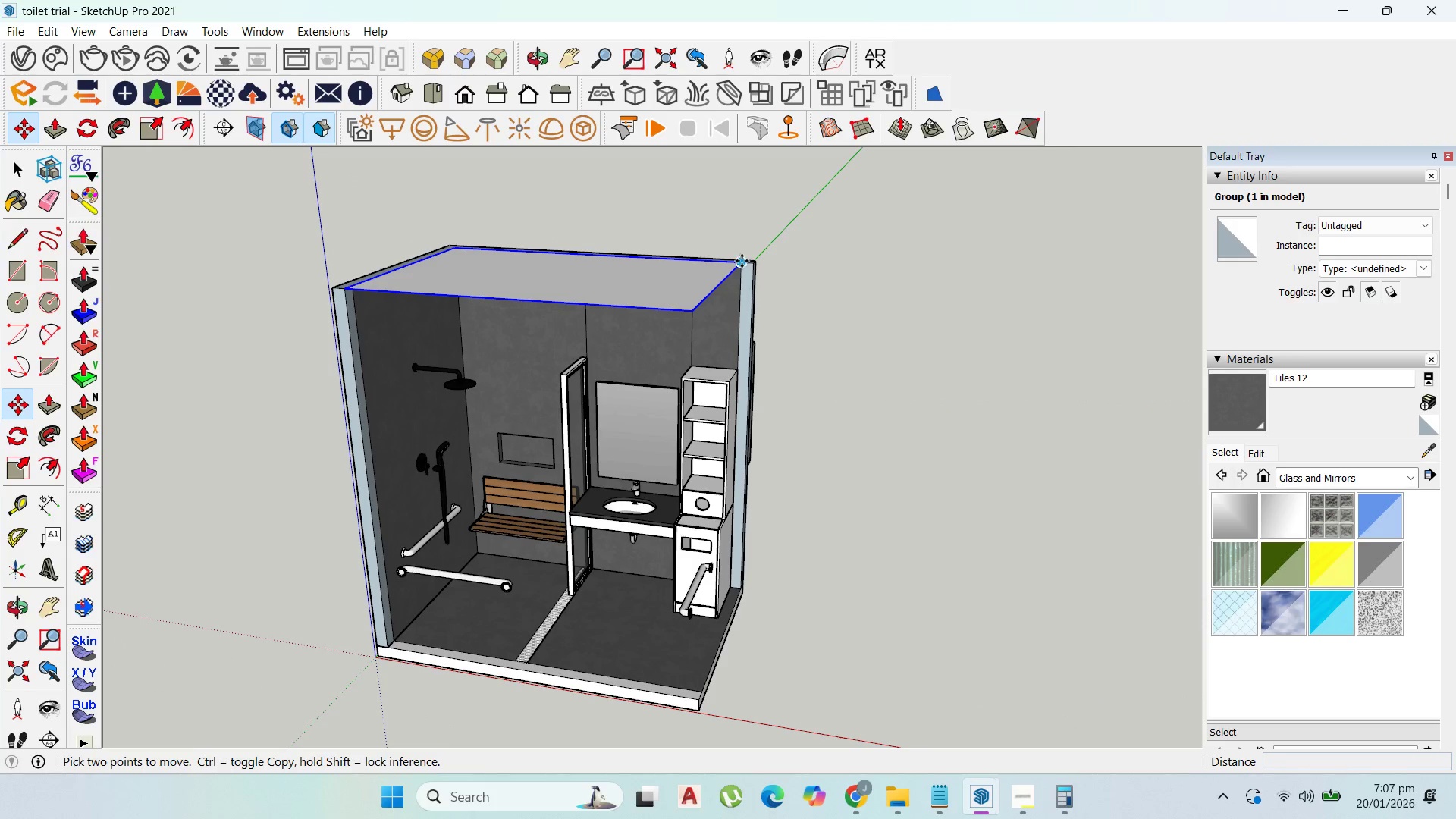 
left_click([742, 261])
 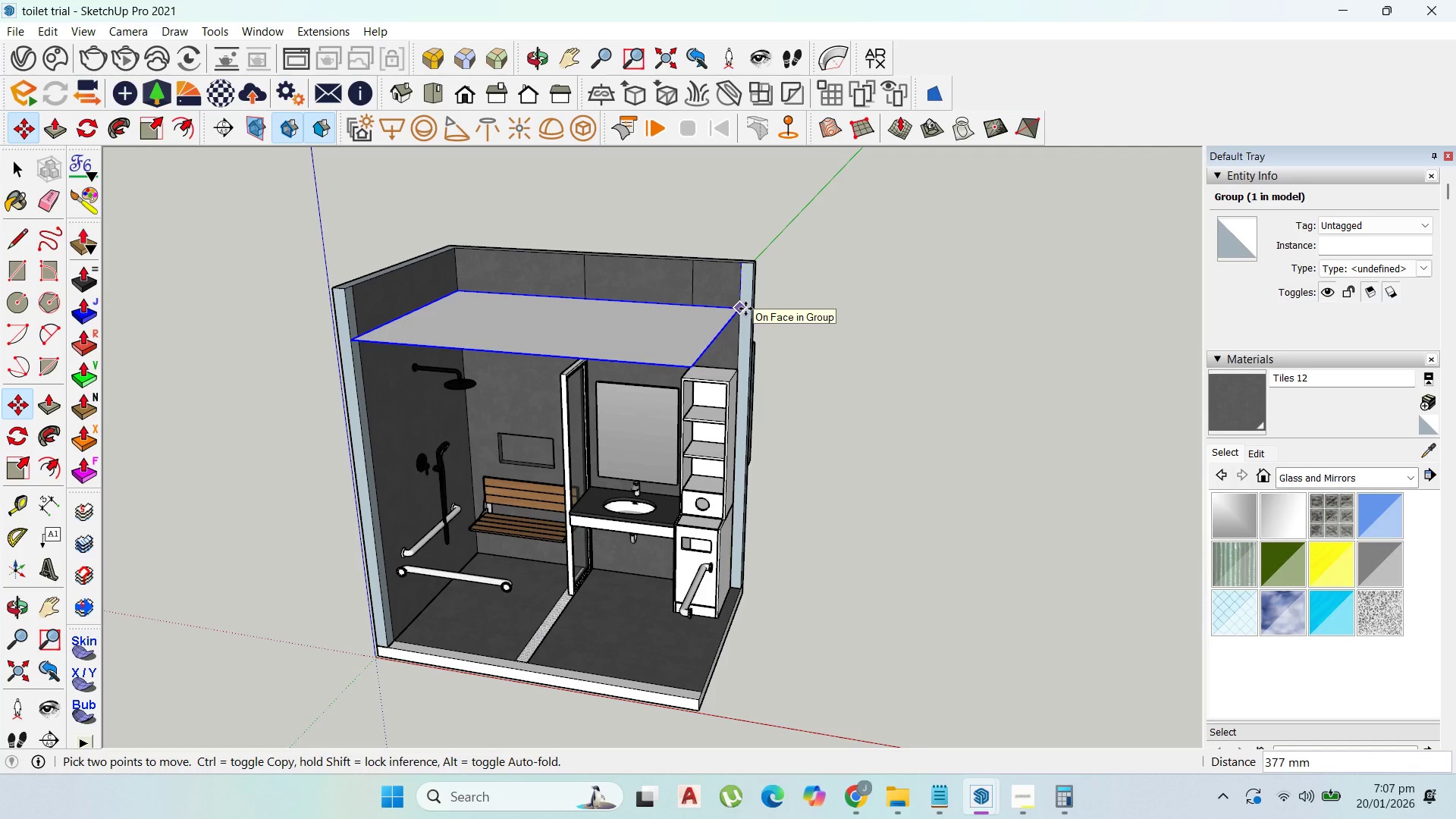 
type(300)
 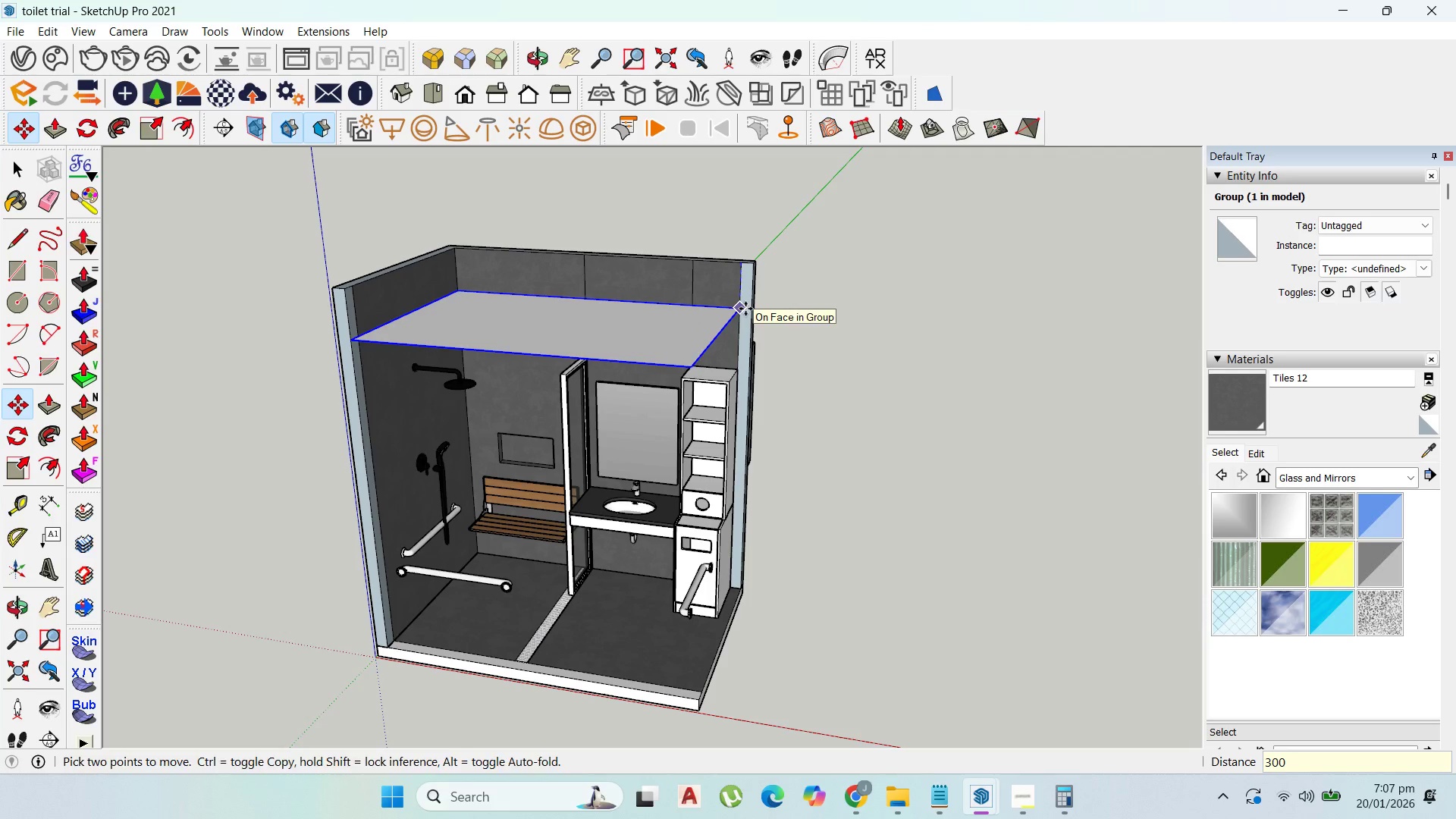 
key(Enter)
 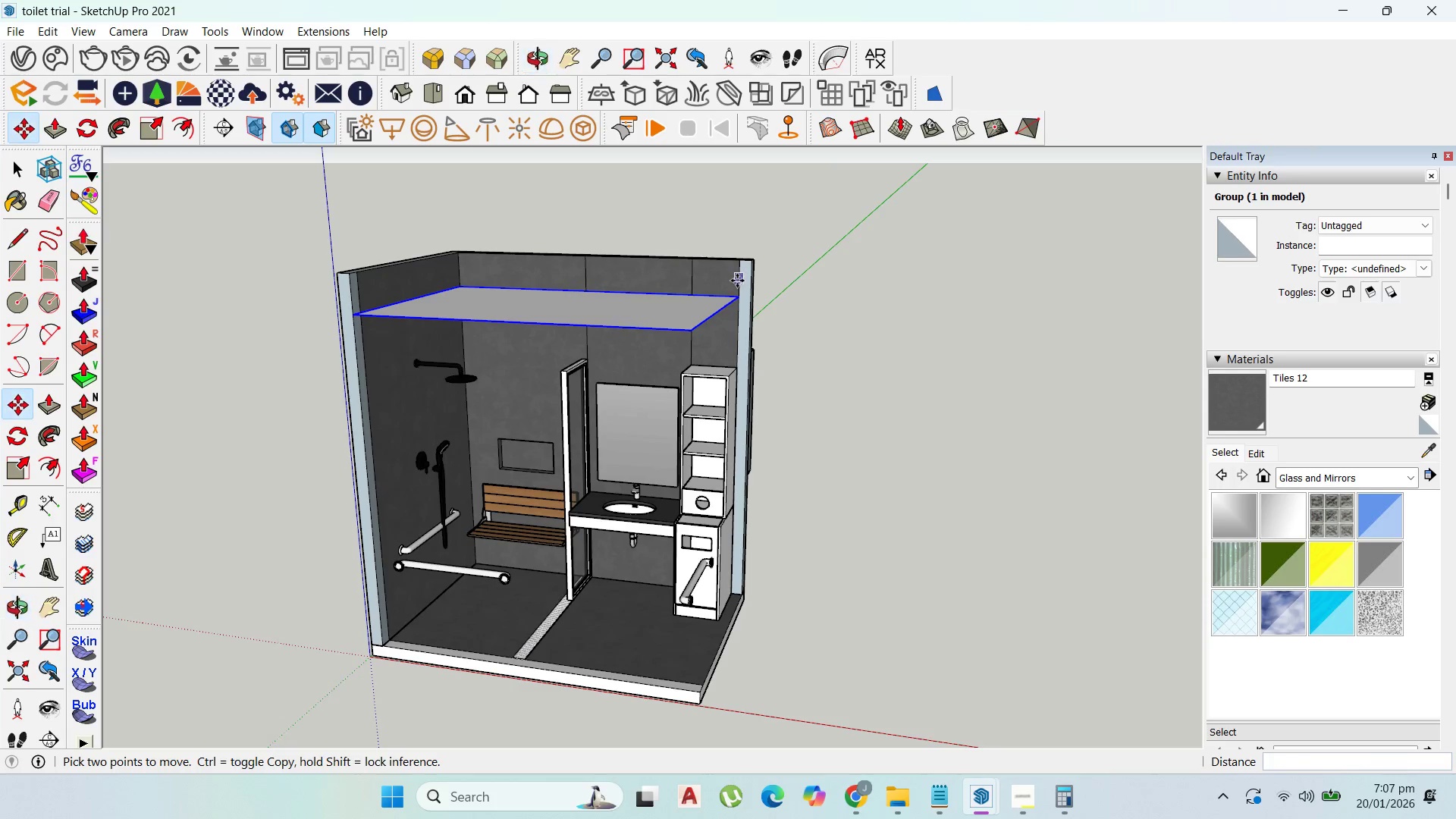 
left_click([736, 297])
 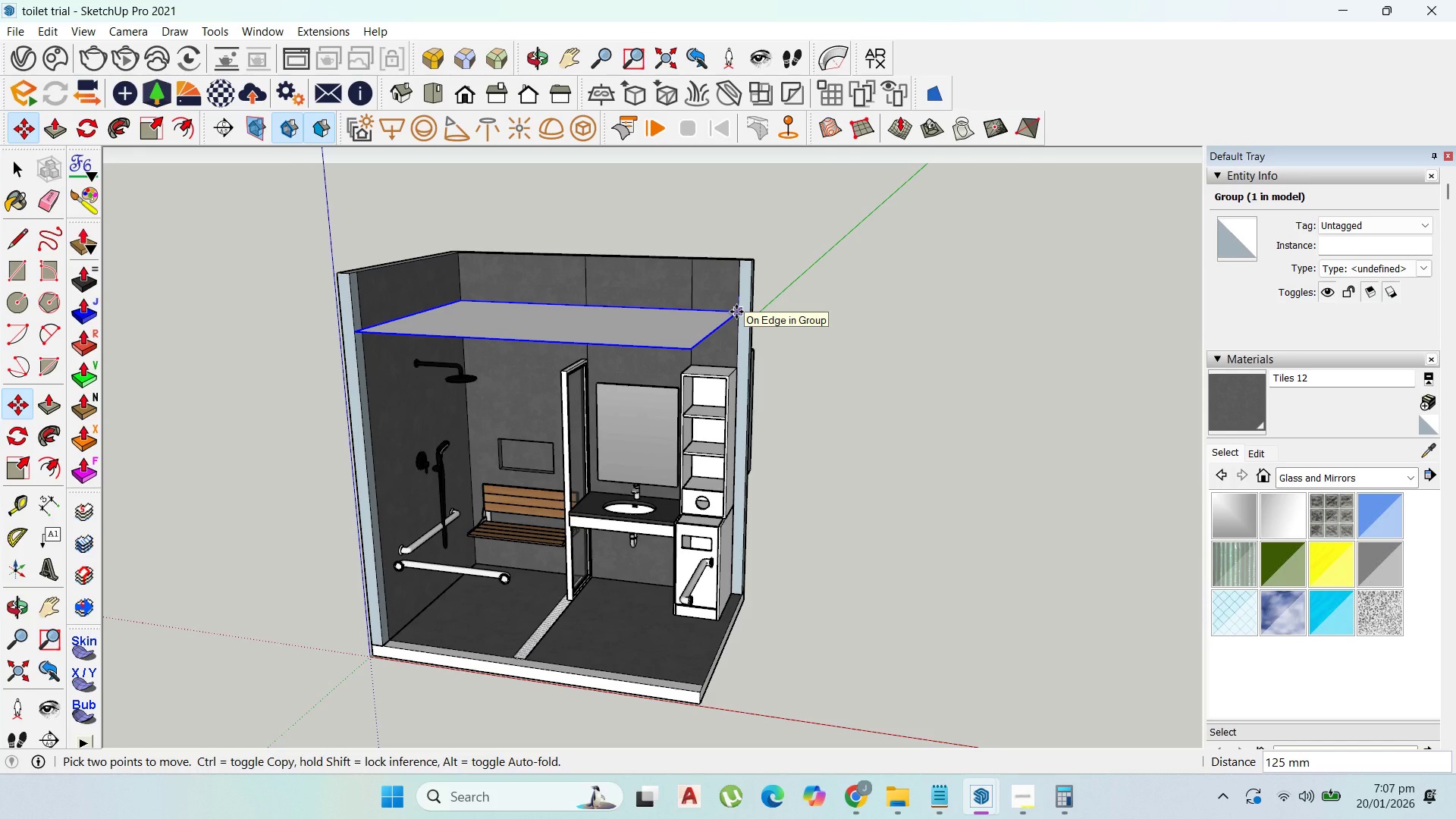 
type(125)
 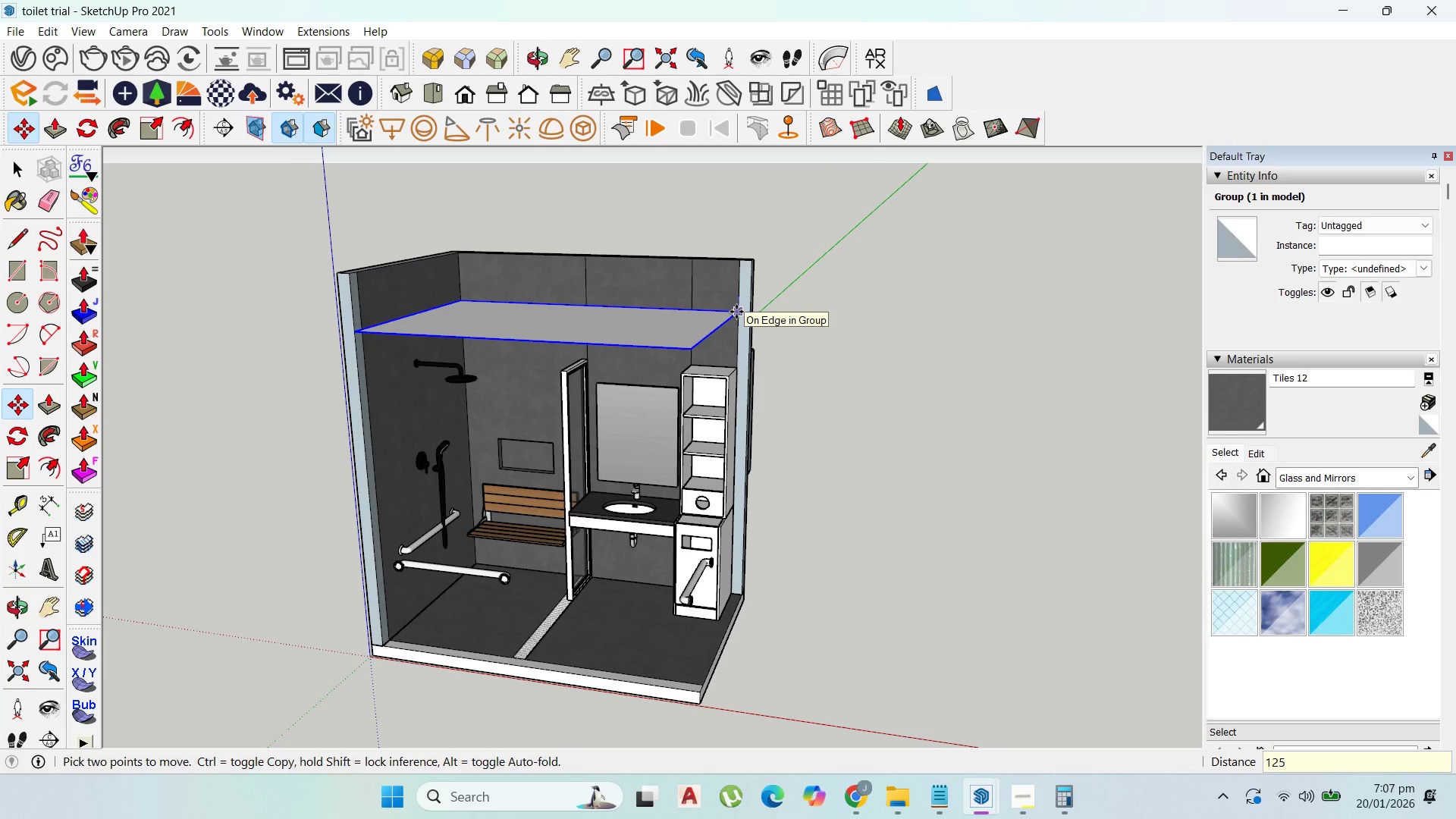 
key(Enter)
 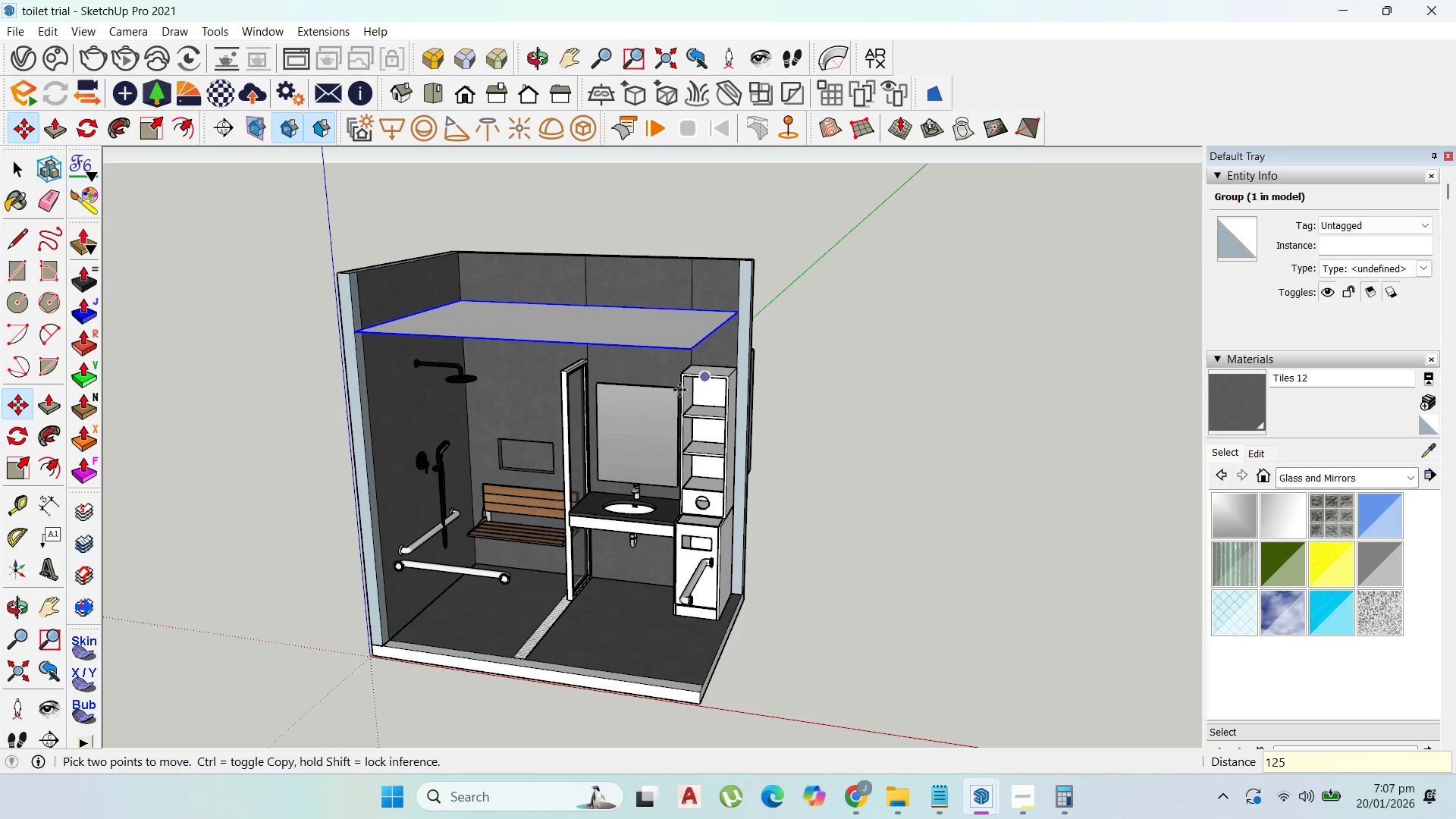 
scroll: coordinate [661, 393], scroll_direction: up, amount: 4.0
 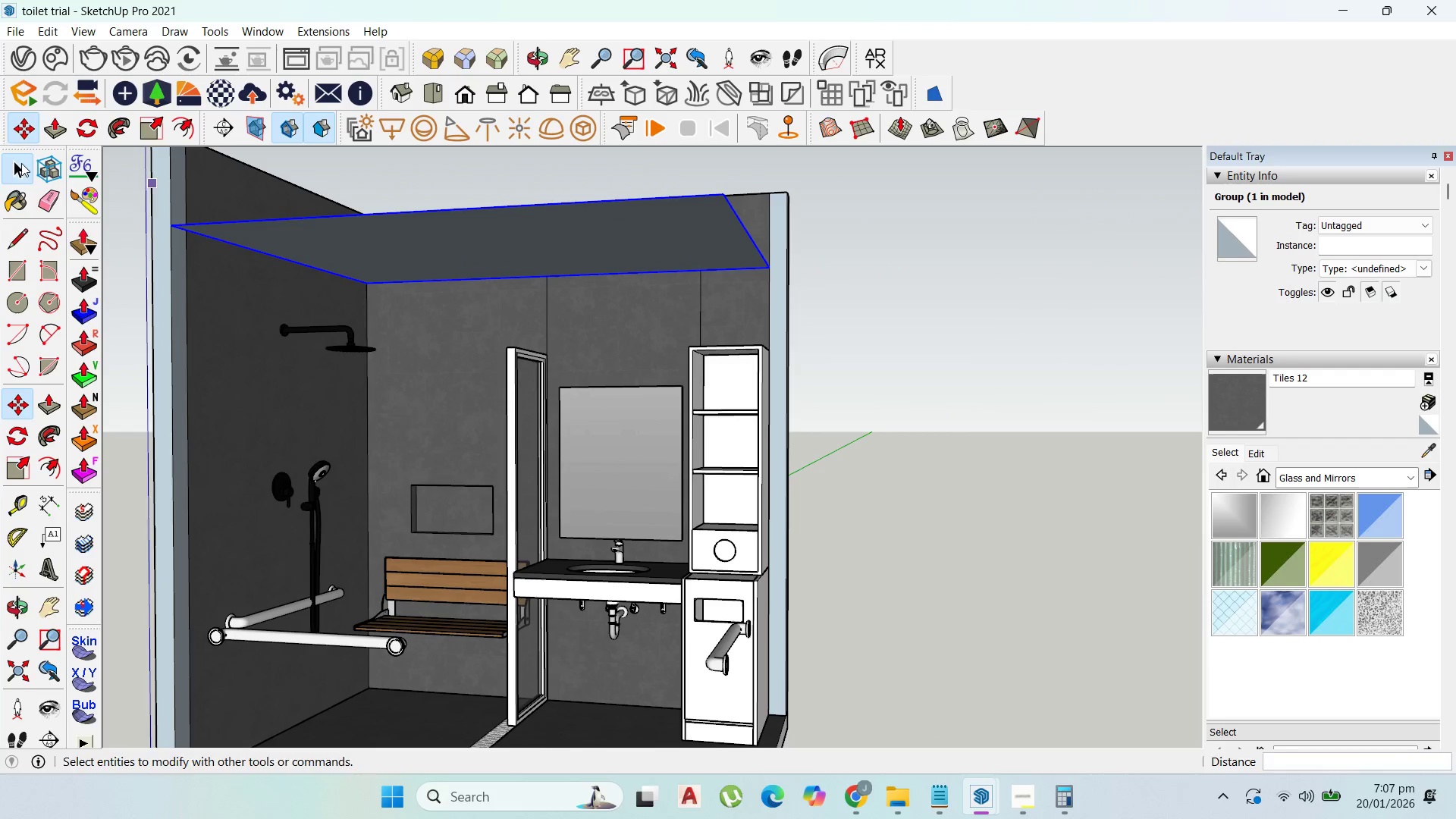 
left_click([416, 266])
 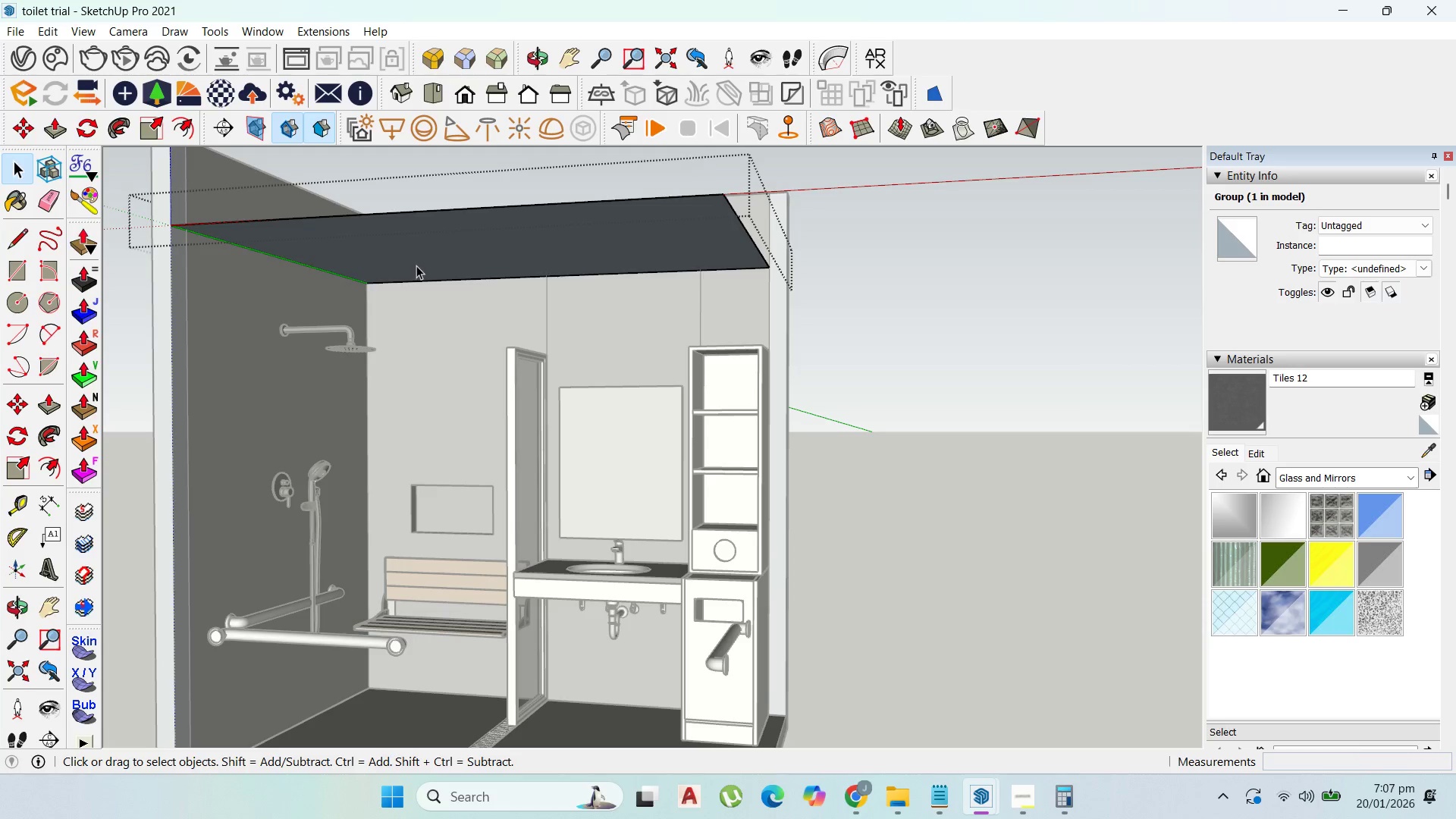 
left_click_drag(start_coordinate=[416, 265], to_coordinate=[416, 262])
 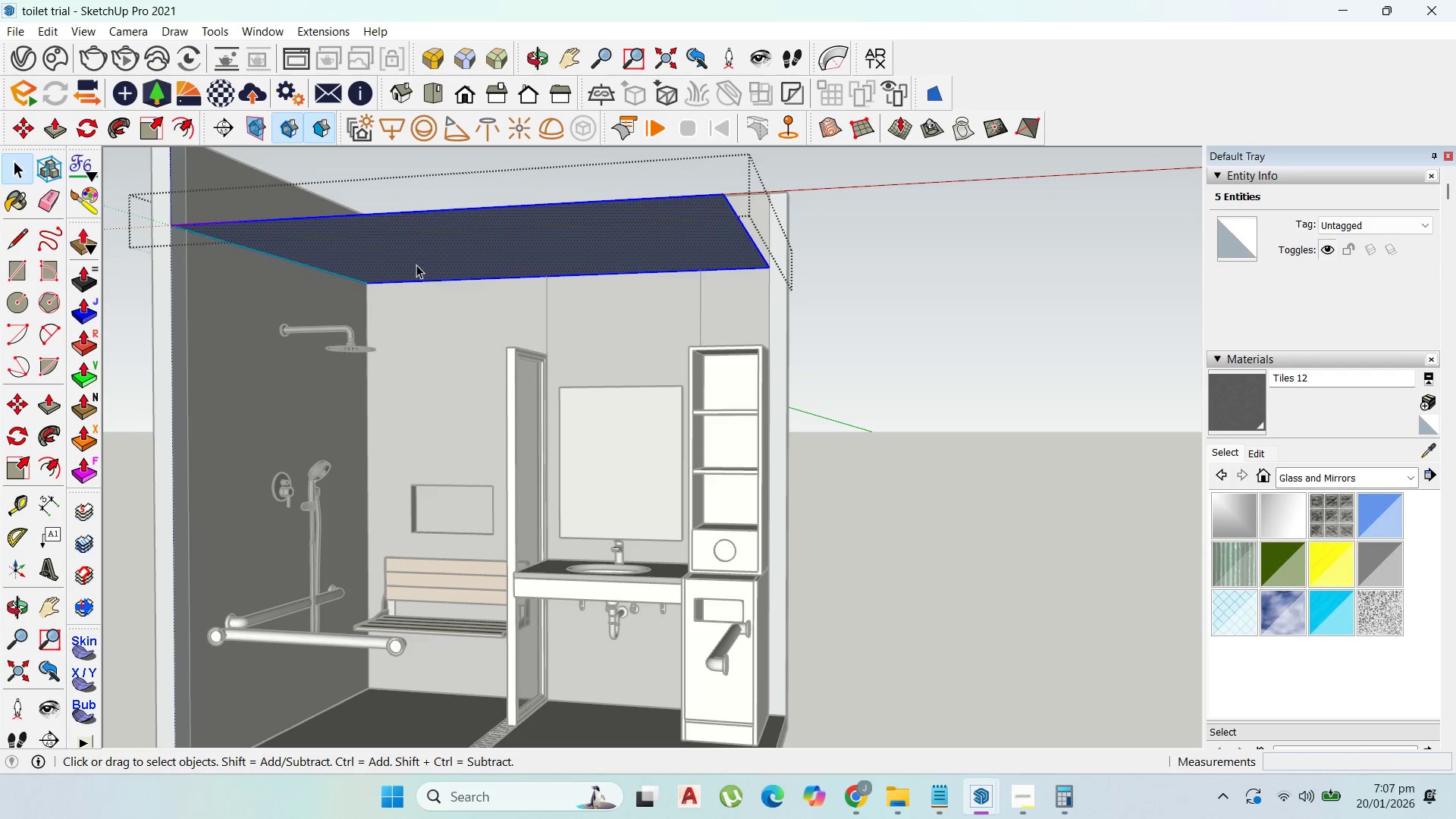 
key(P)
 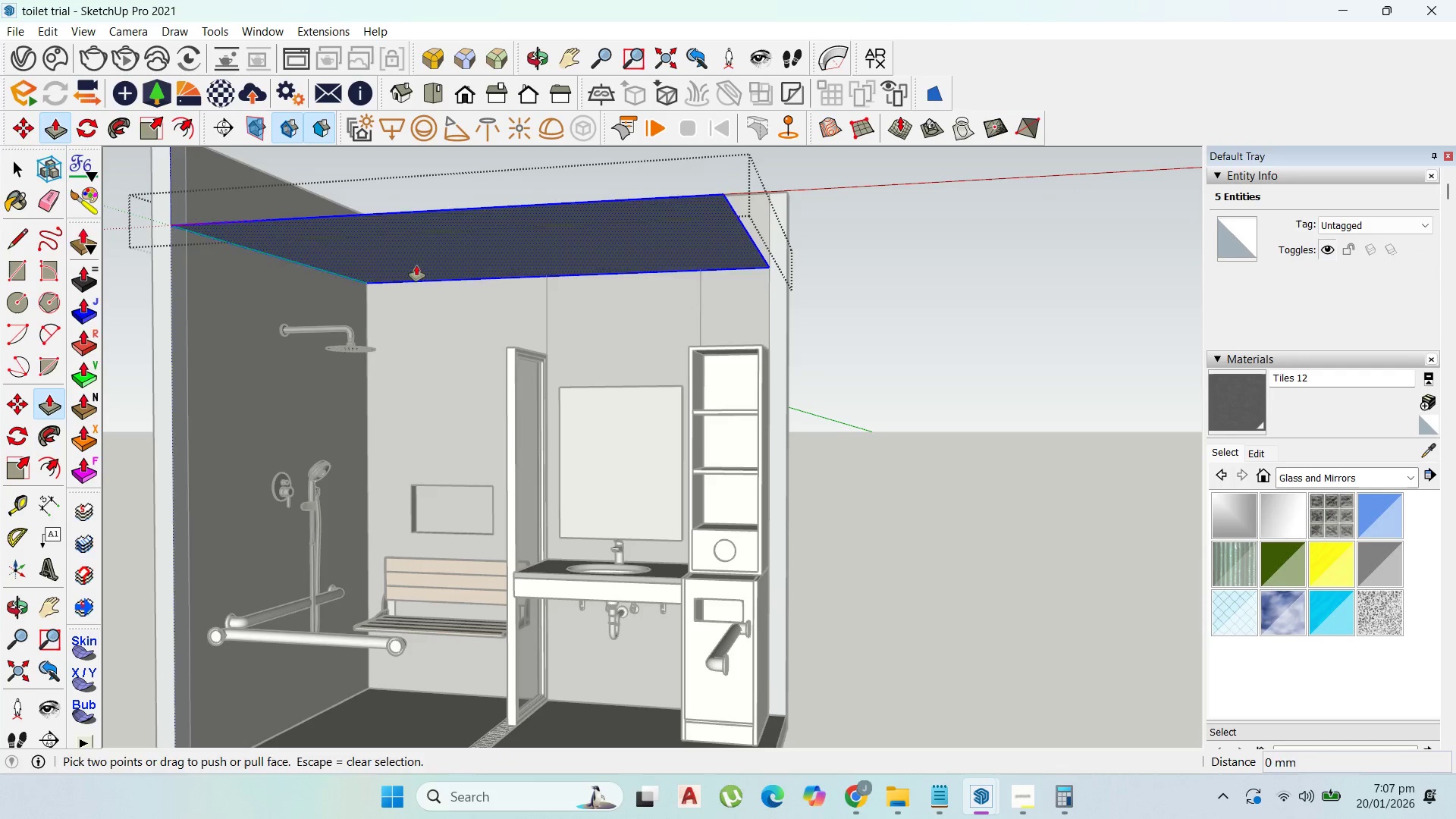 
left_click_drag(start_coordinate=[416, 265], to_coordinate=[425, 293])
 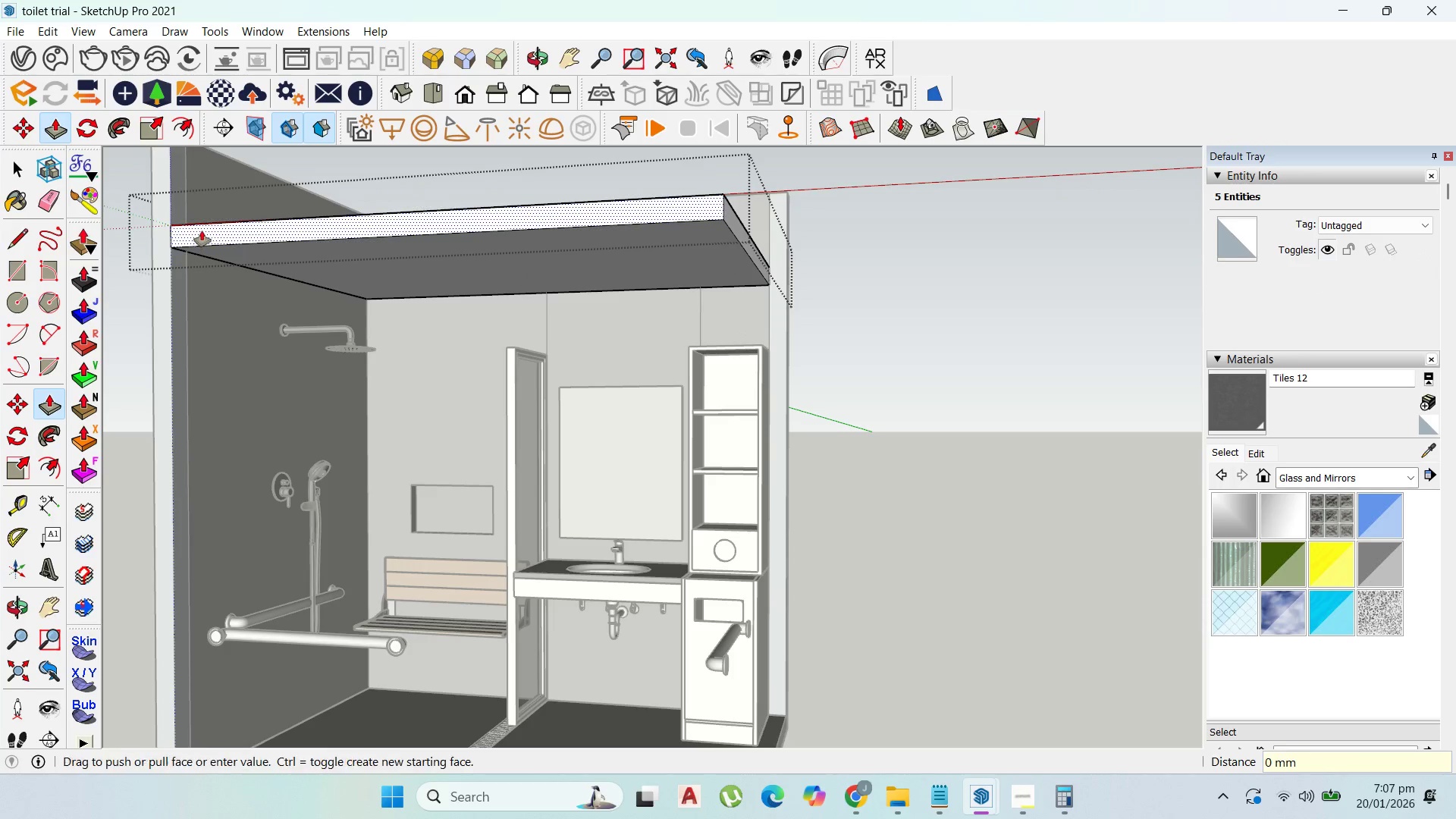 
type(100)
 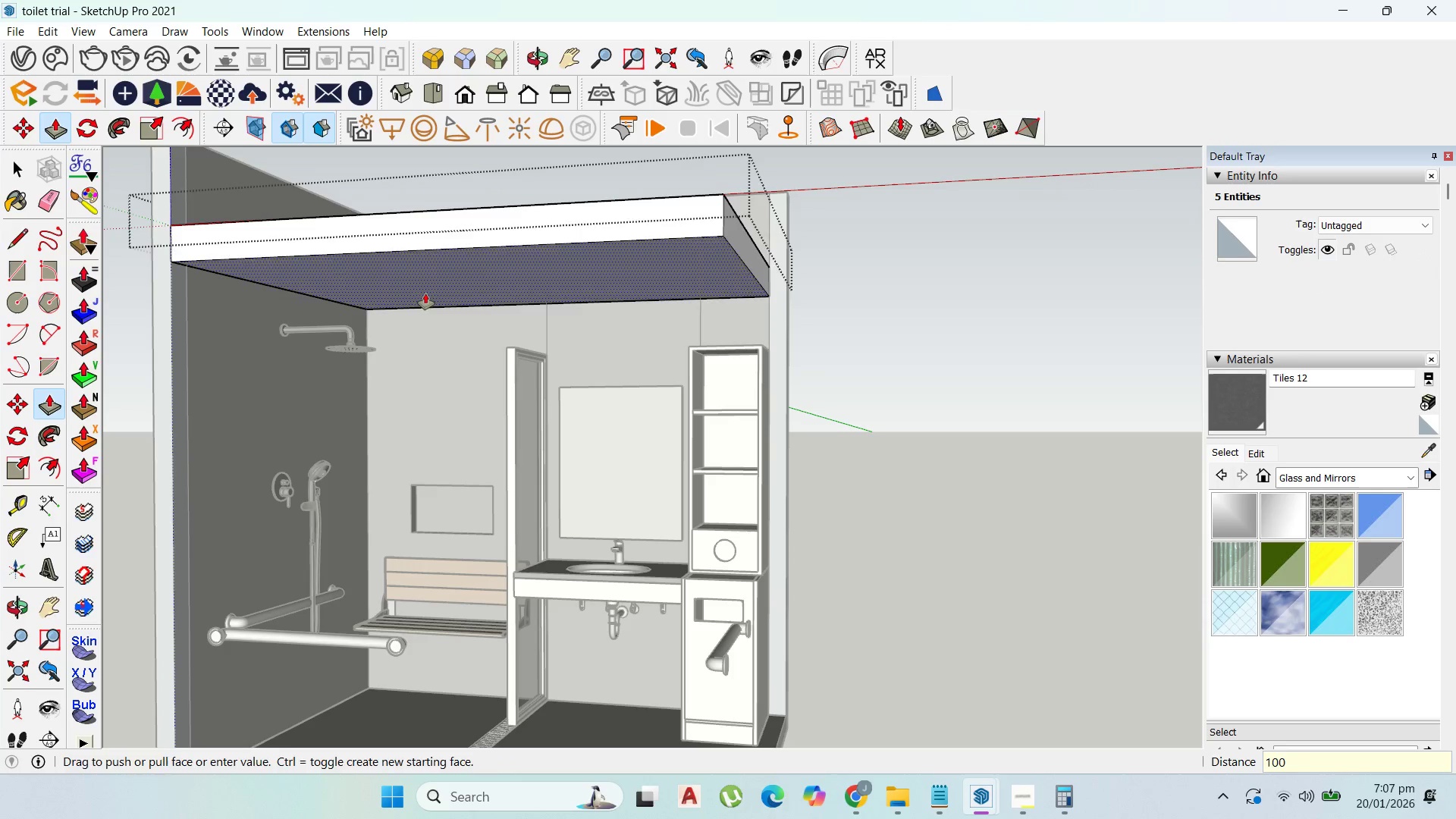 
key(Enter)
 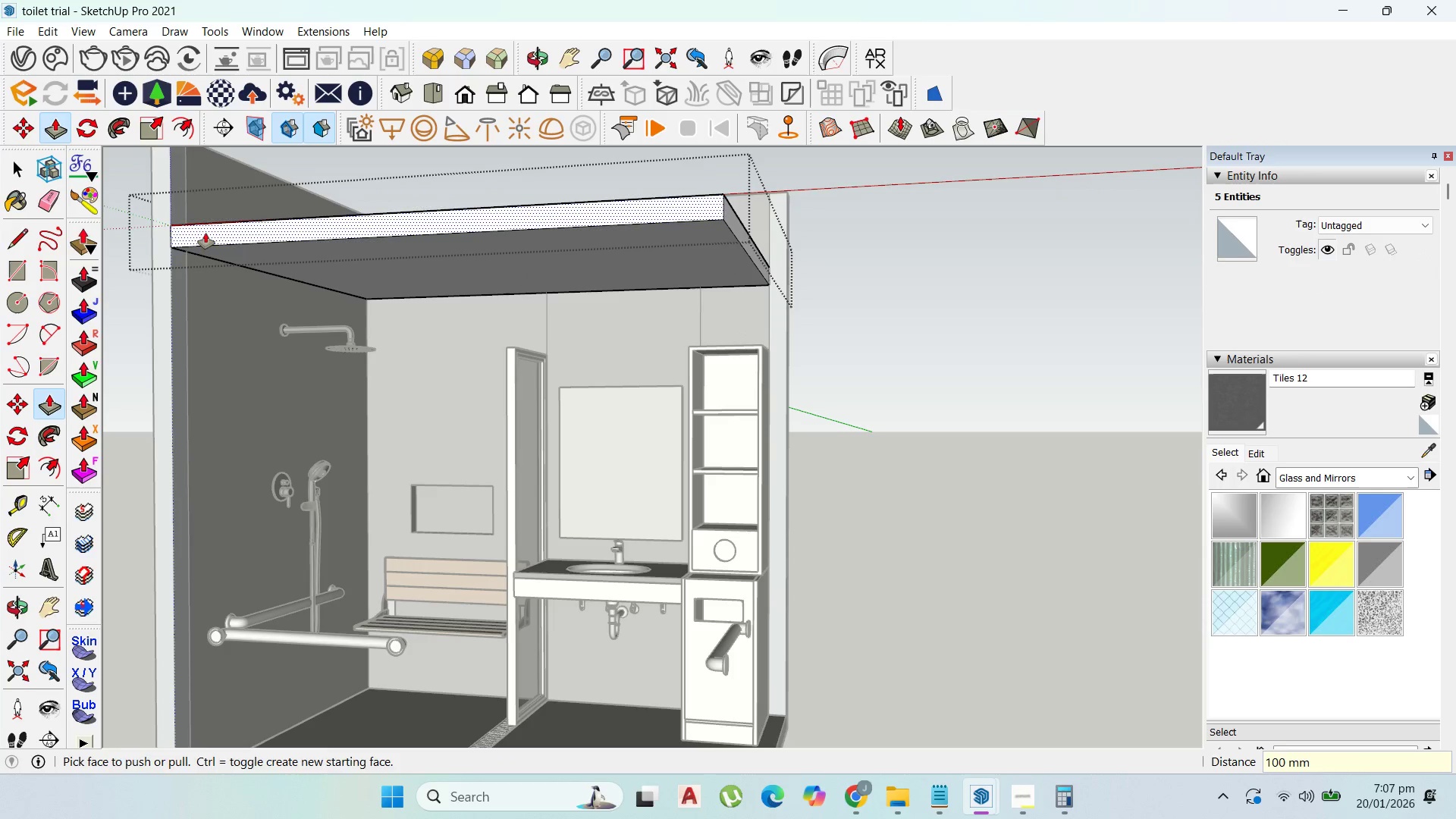 
left_click_drag(start_coordinate=[202, 232], to_coordinate=[187, 189])
 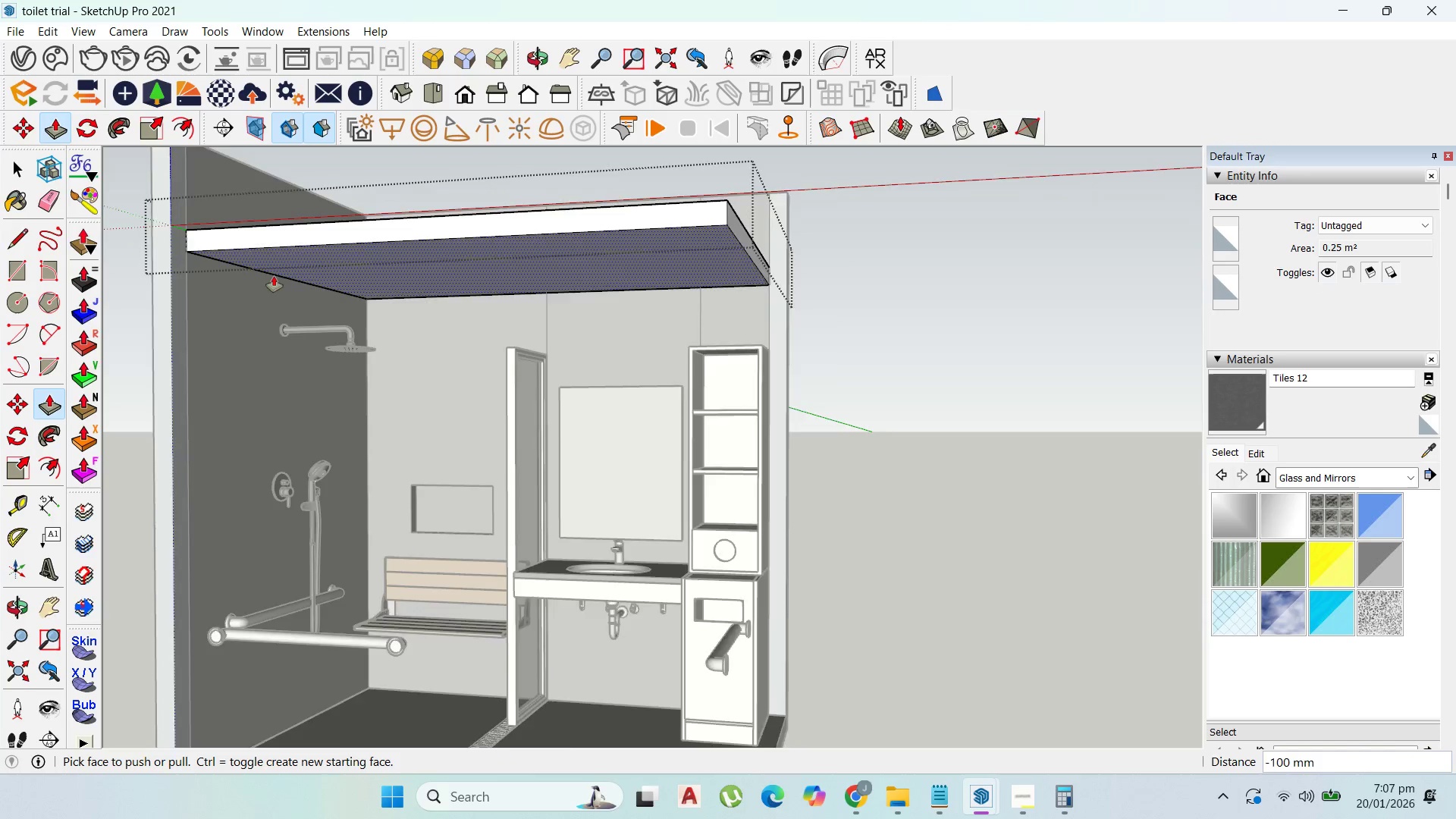 
scroll: coordinate [366, 289], scroll_direction: up, amount: 2.0
 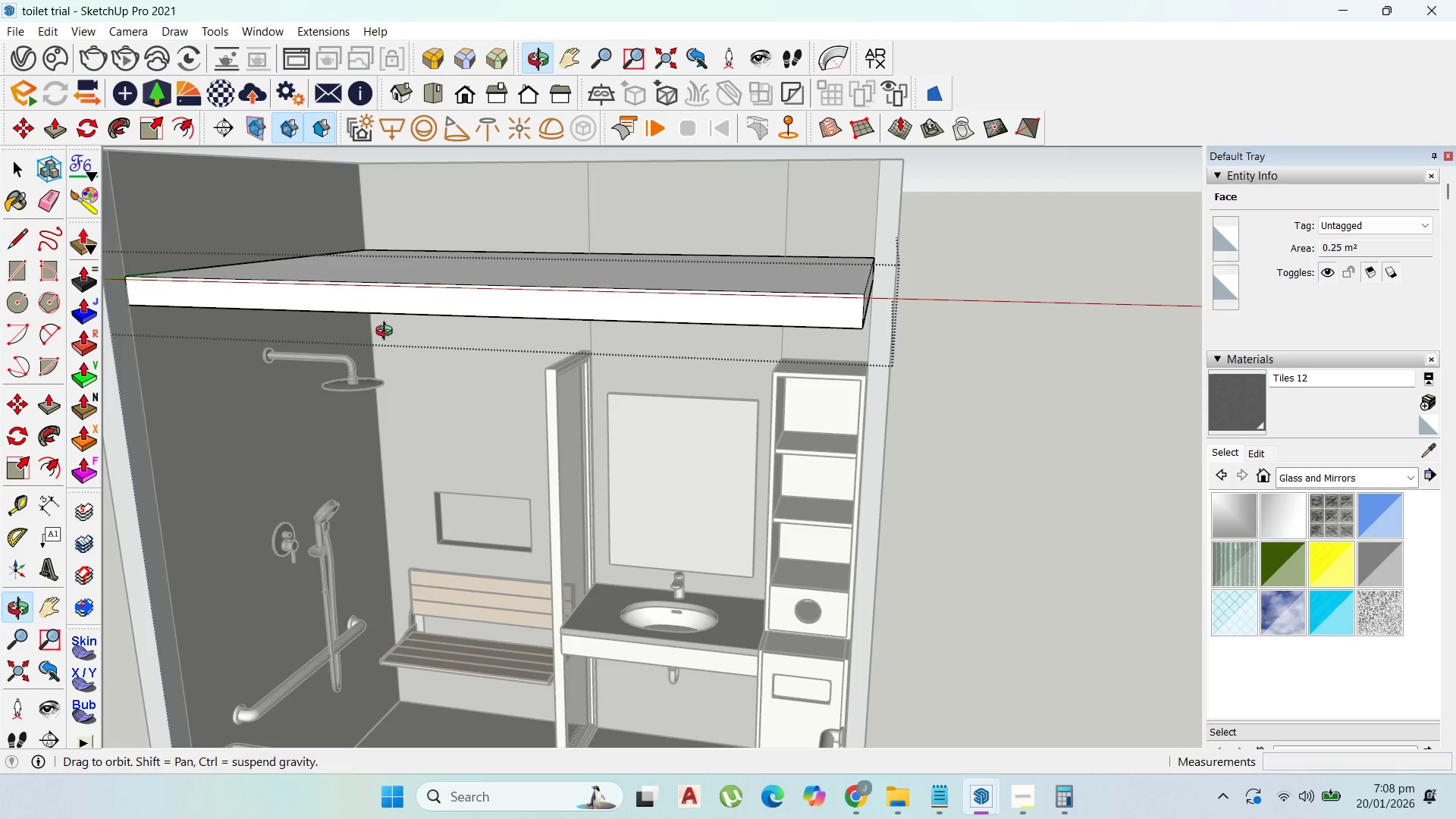 
left_click_drag(start_coordinate=[433, 271], to_coordinate=[435, 281])
 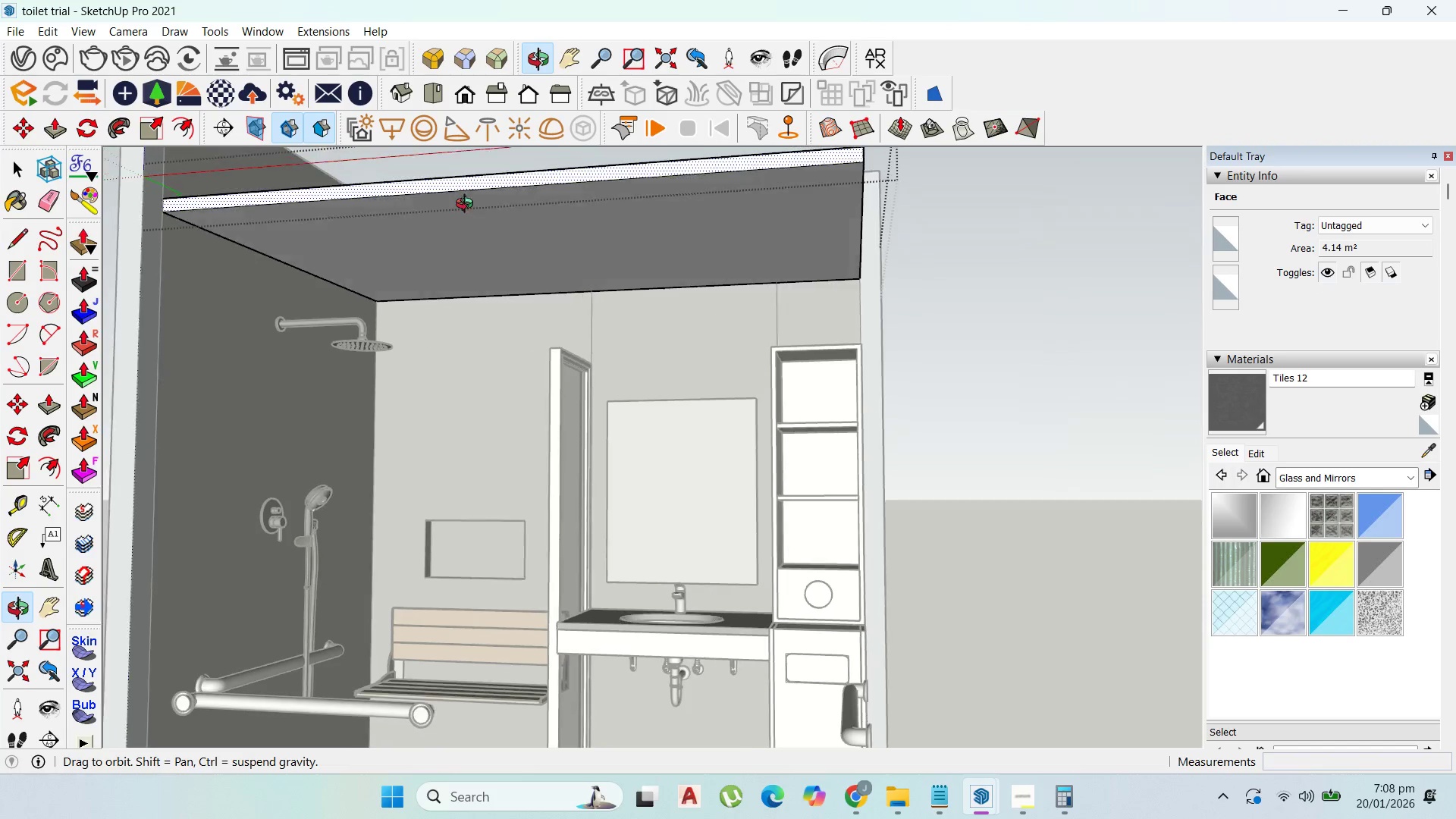 
type(50)
 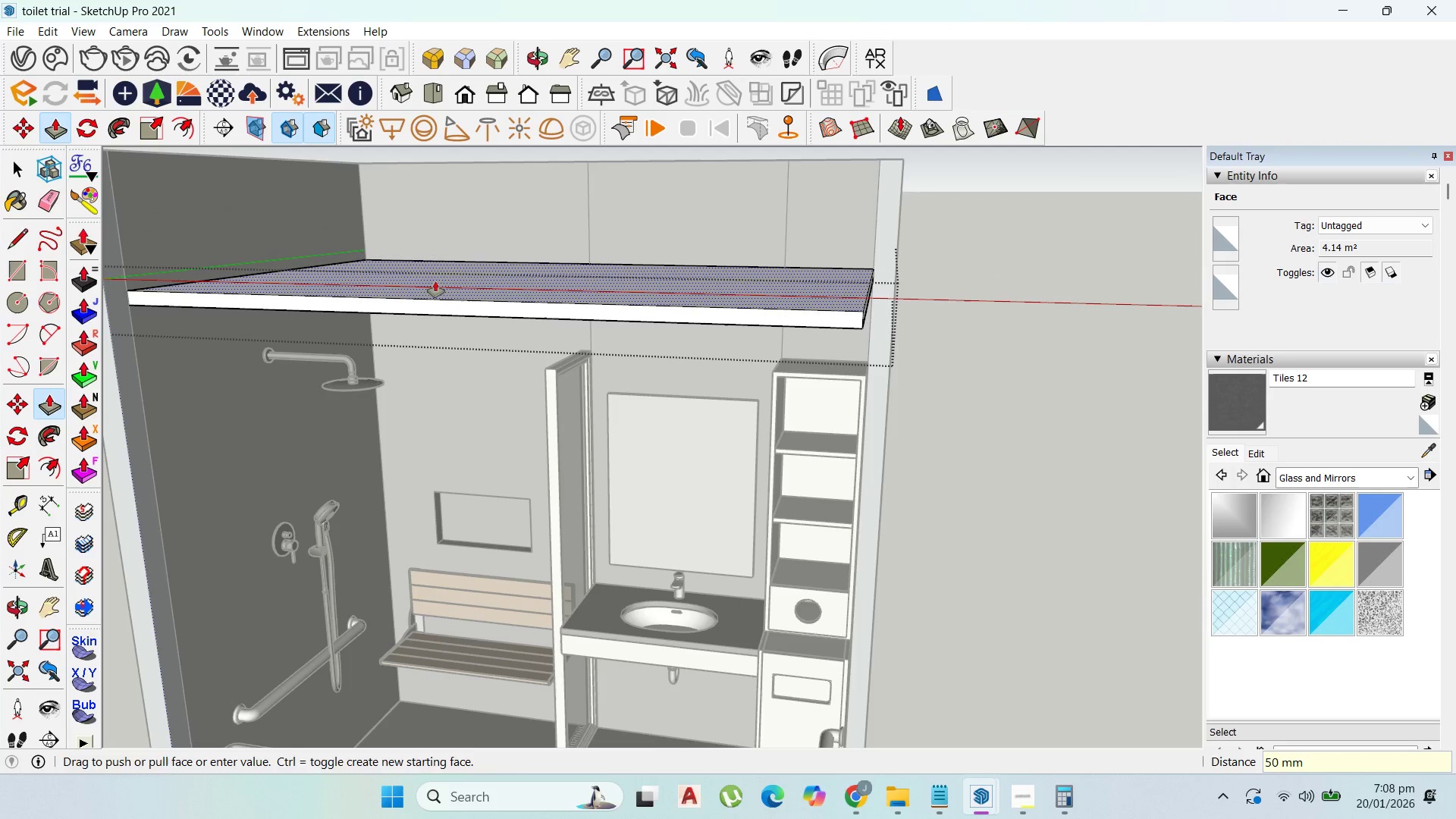 
key(Enter)
 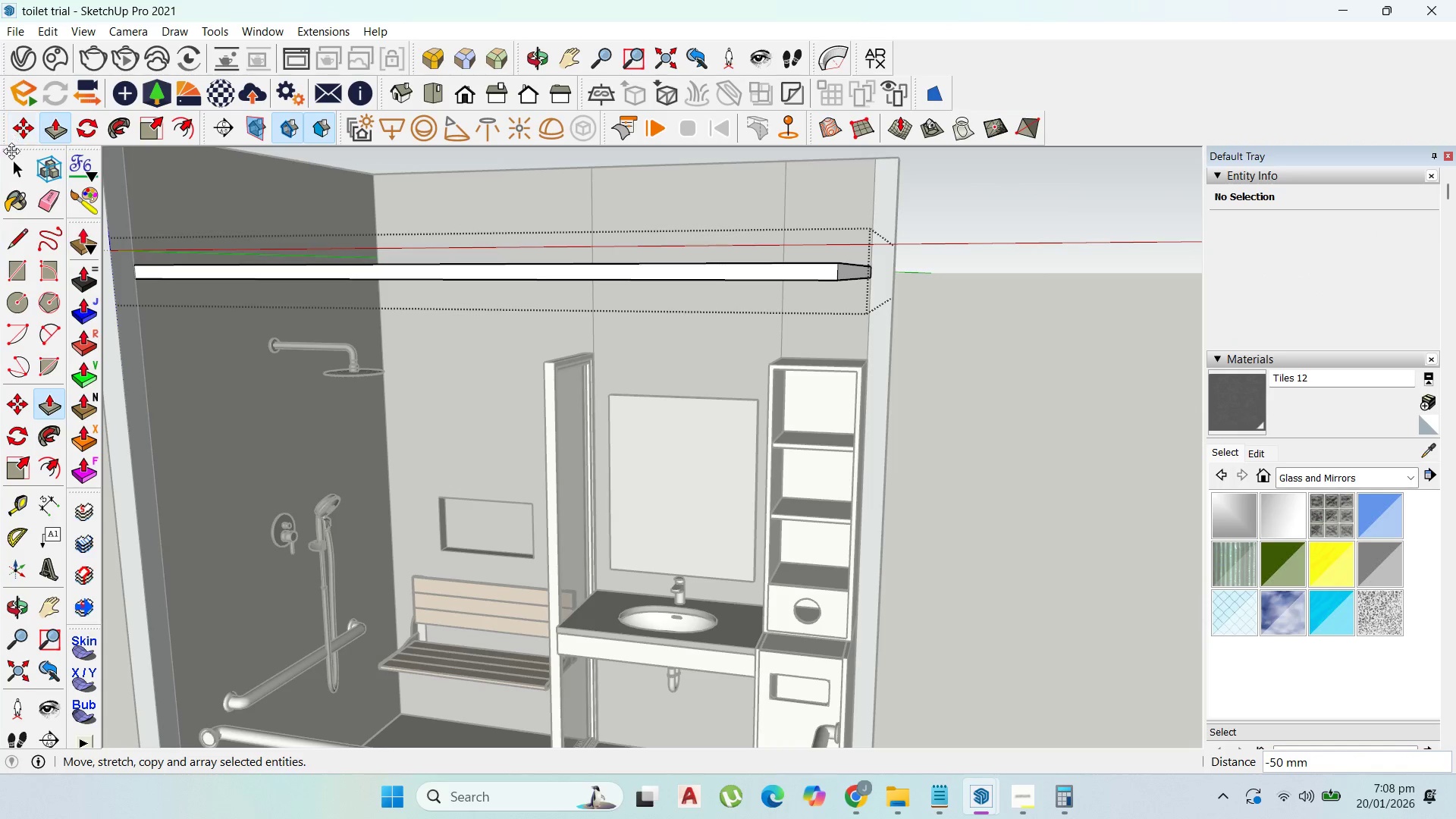 
double_click([12, 162])
 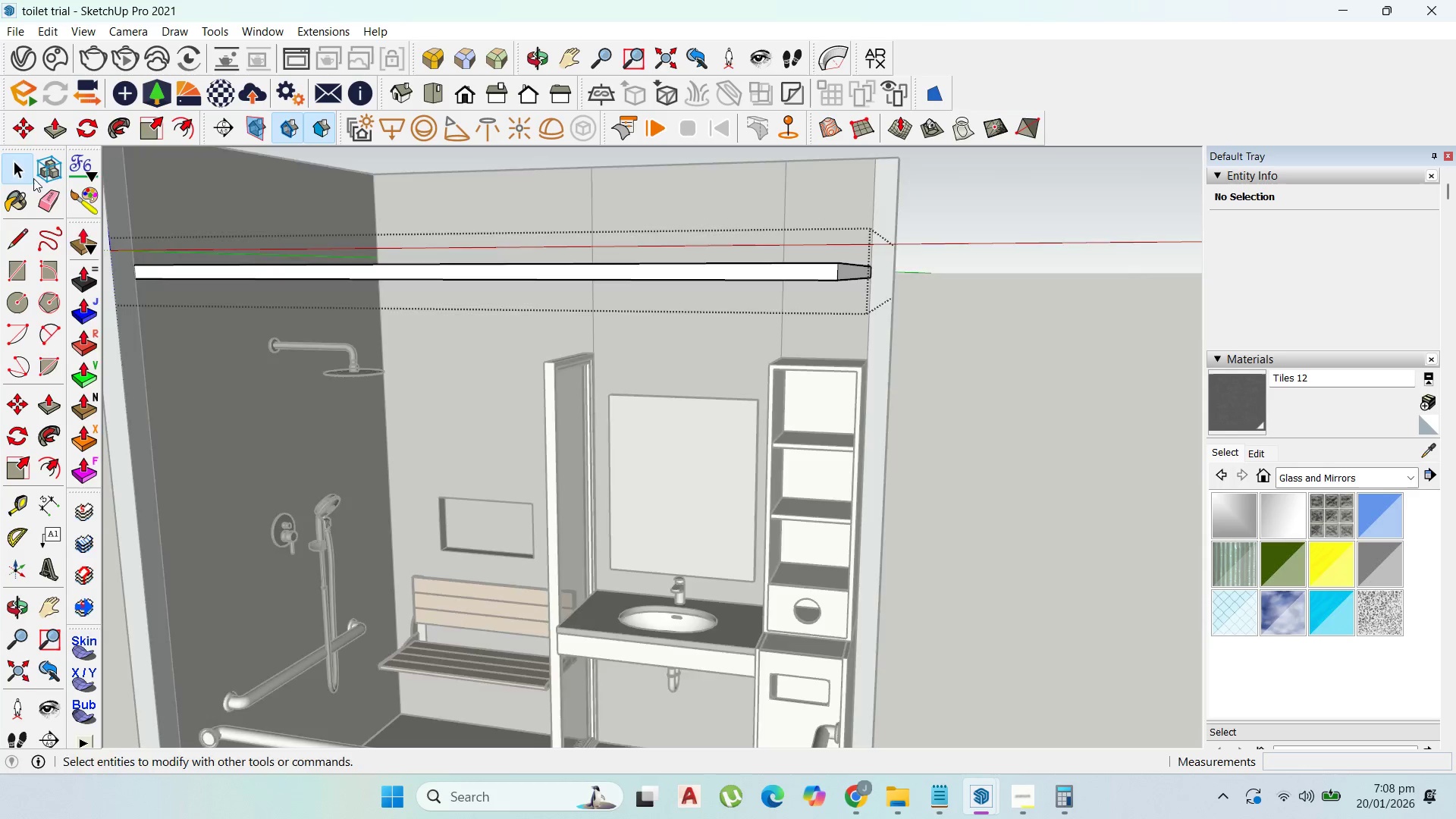 
key(Escape)
 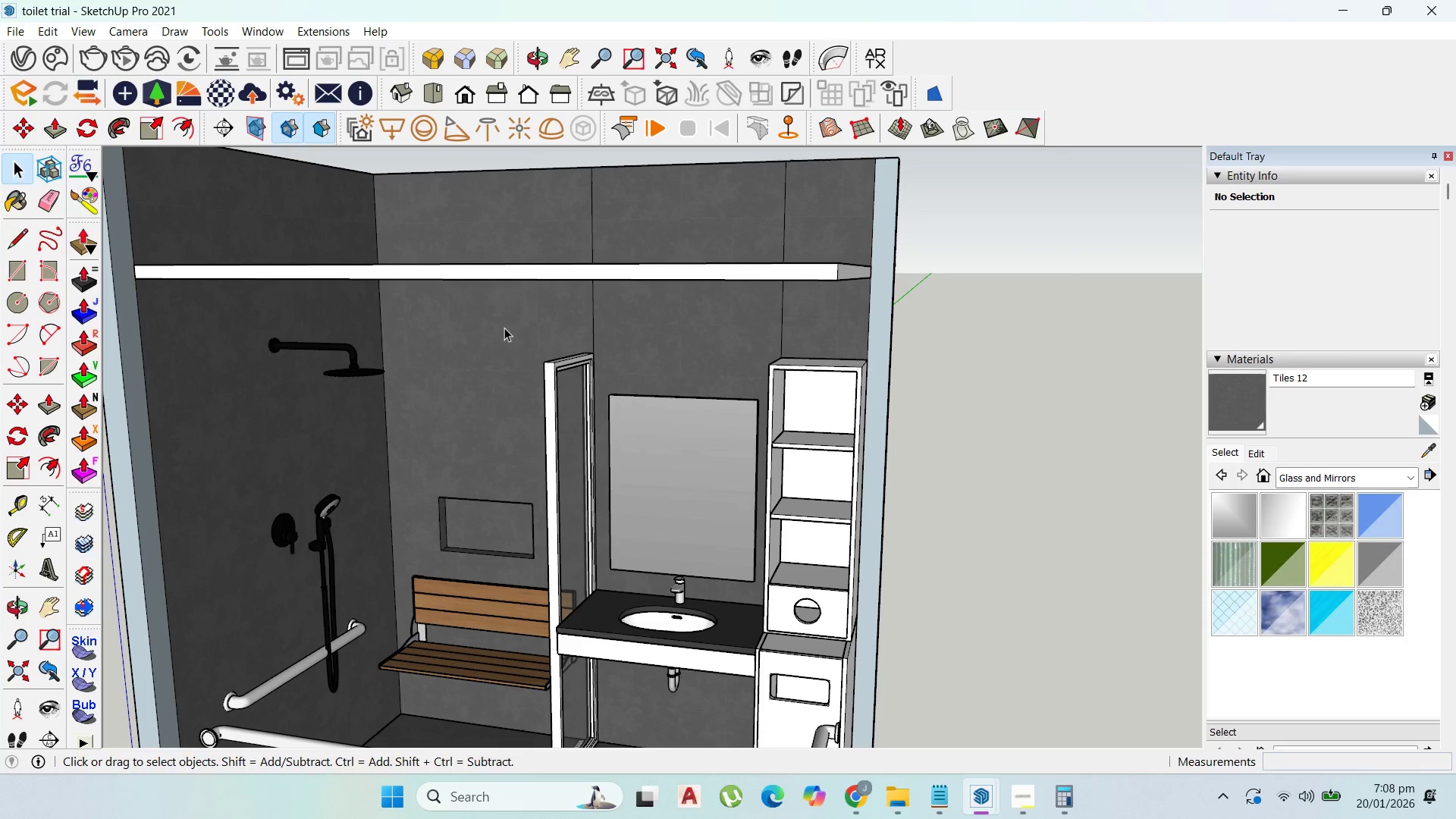 
key(Escape)
 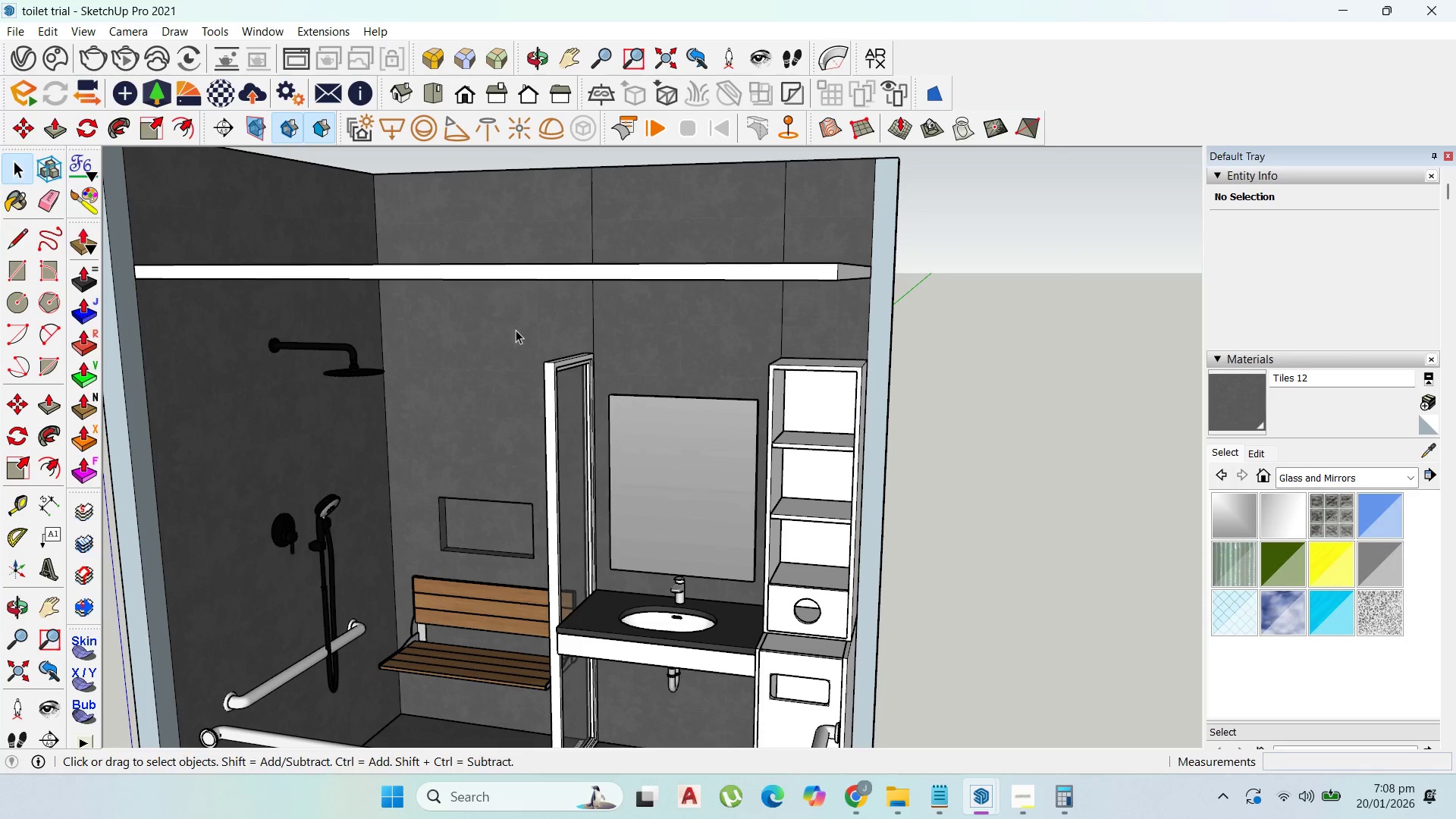 
key(Escape)
 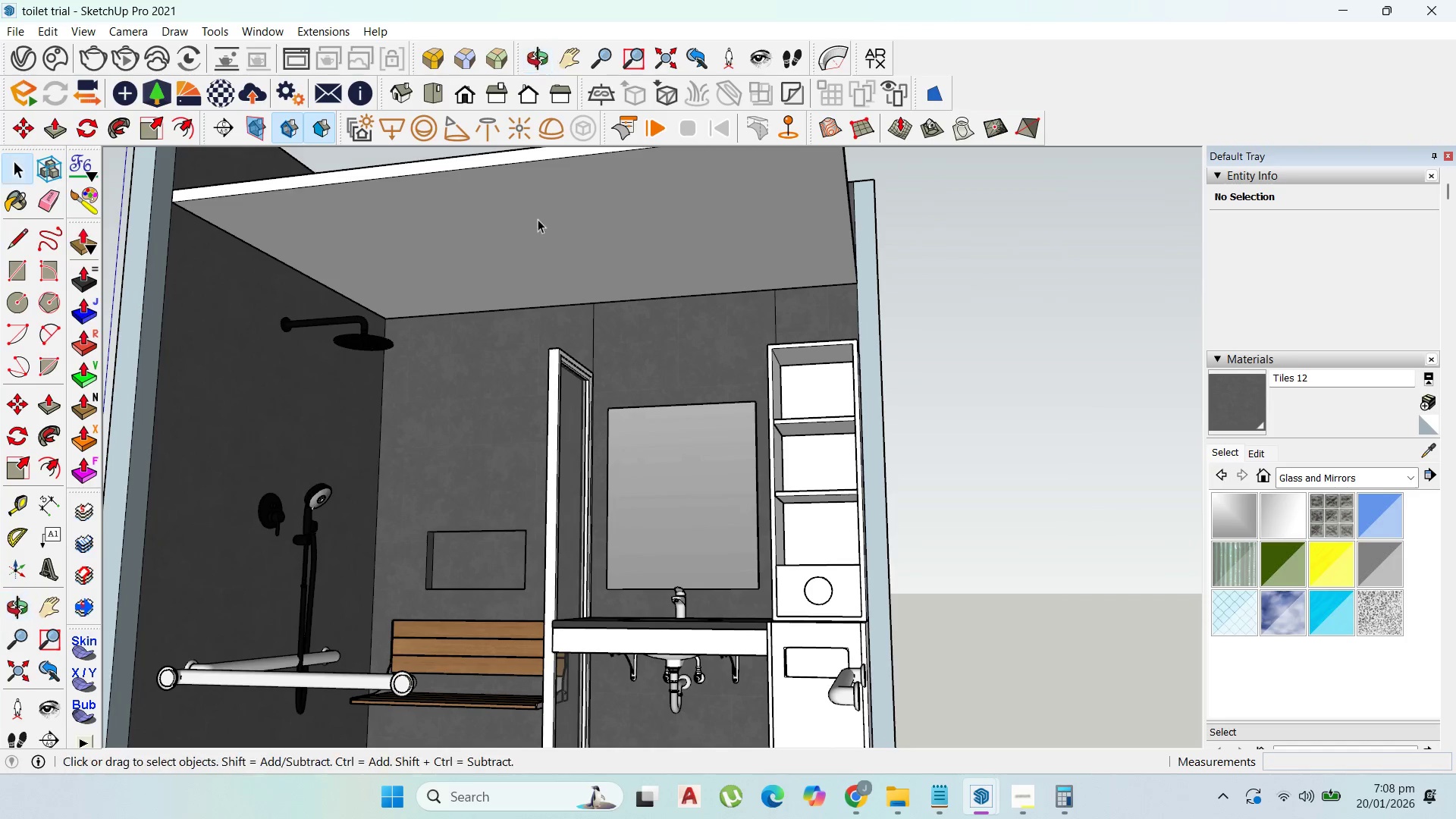 
scroll: coordinate [699, 536], scroll_direction: up, amount: 1.0
 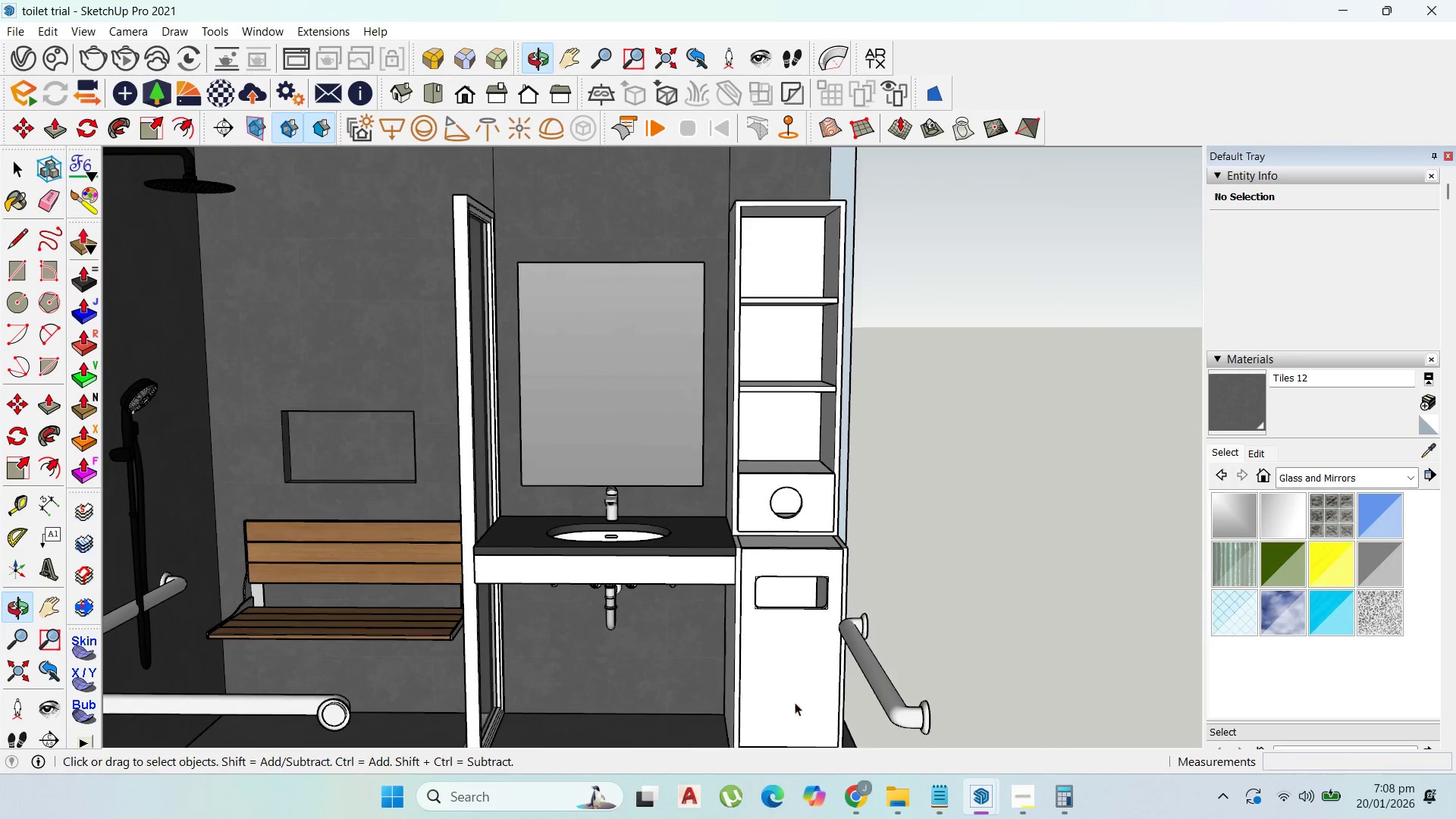 
left_click([790, 603])
 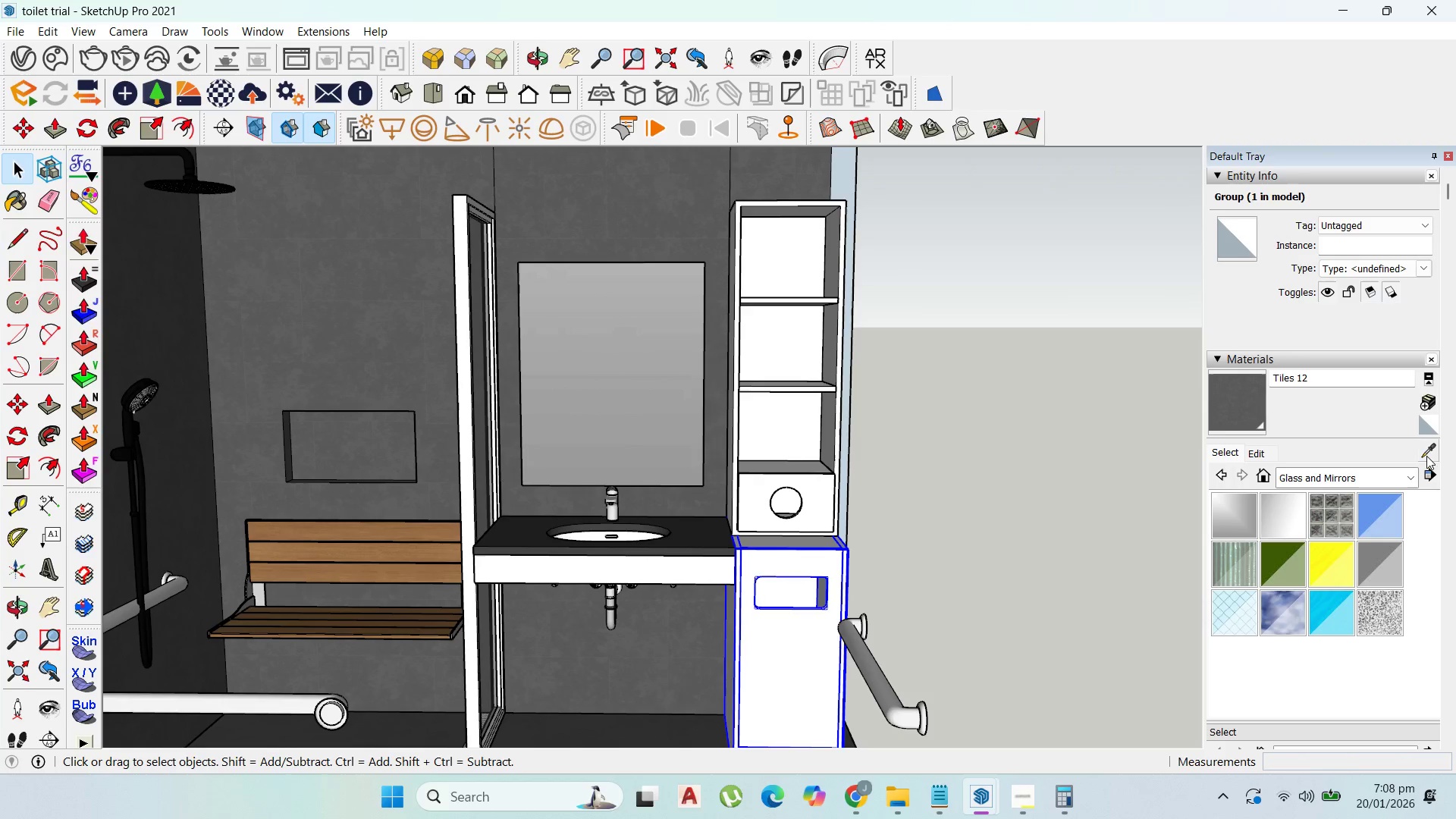 
left_click([1411, 479])
 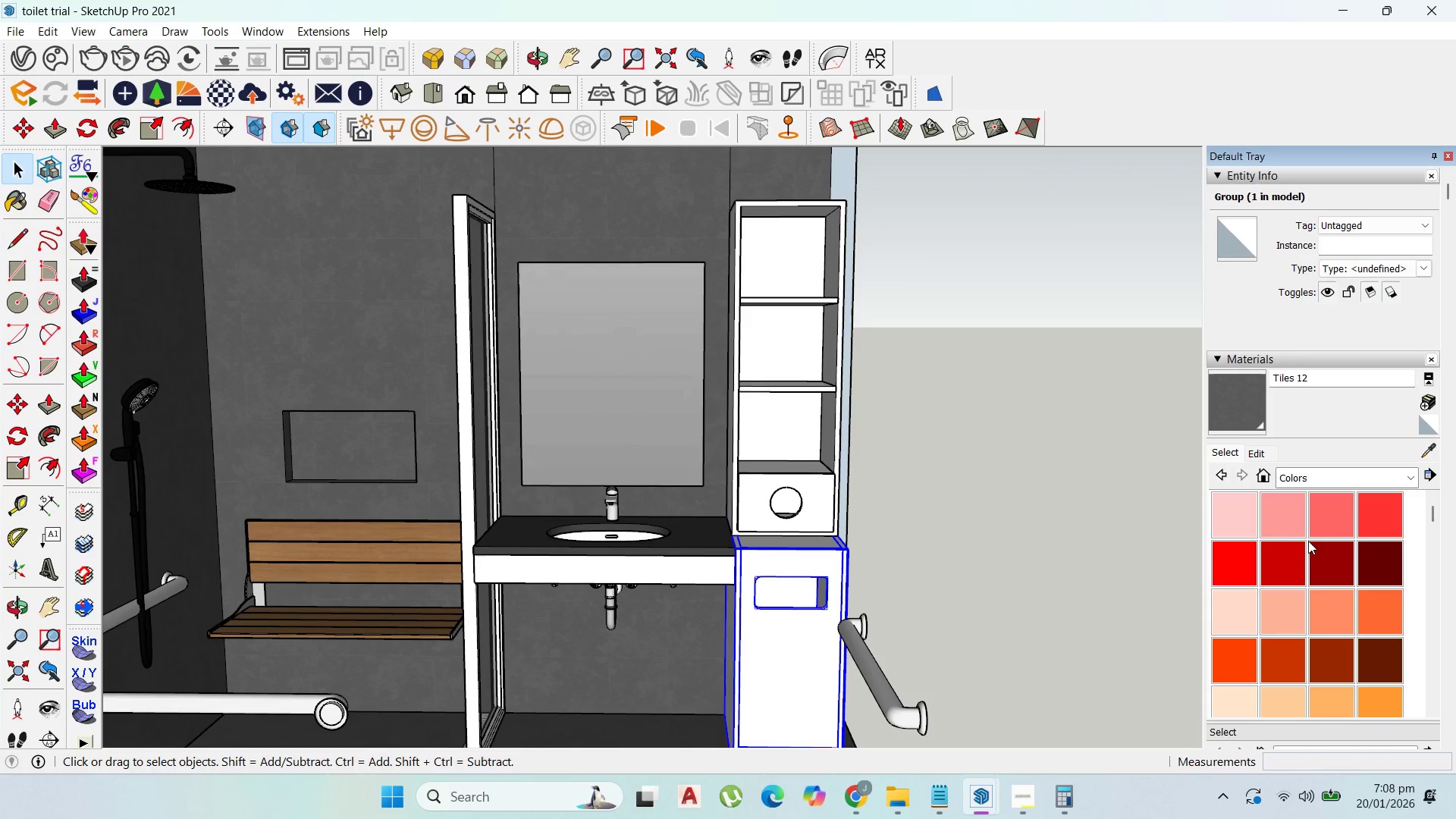 
scroll: coordinate [1274, 620], scroll_direction: down, amount: 11.0
 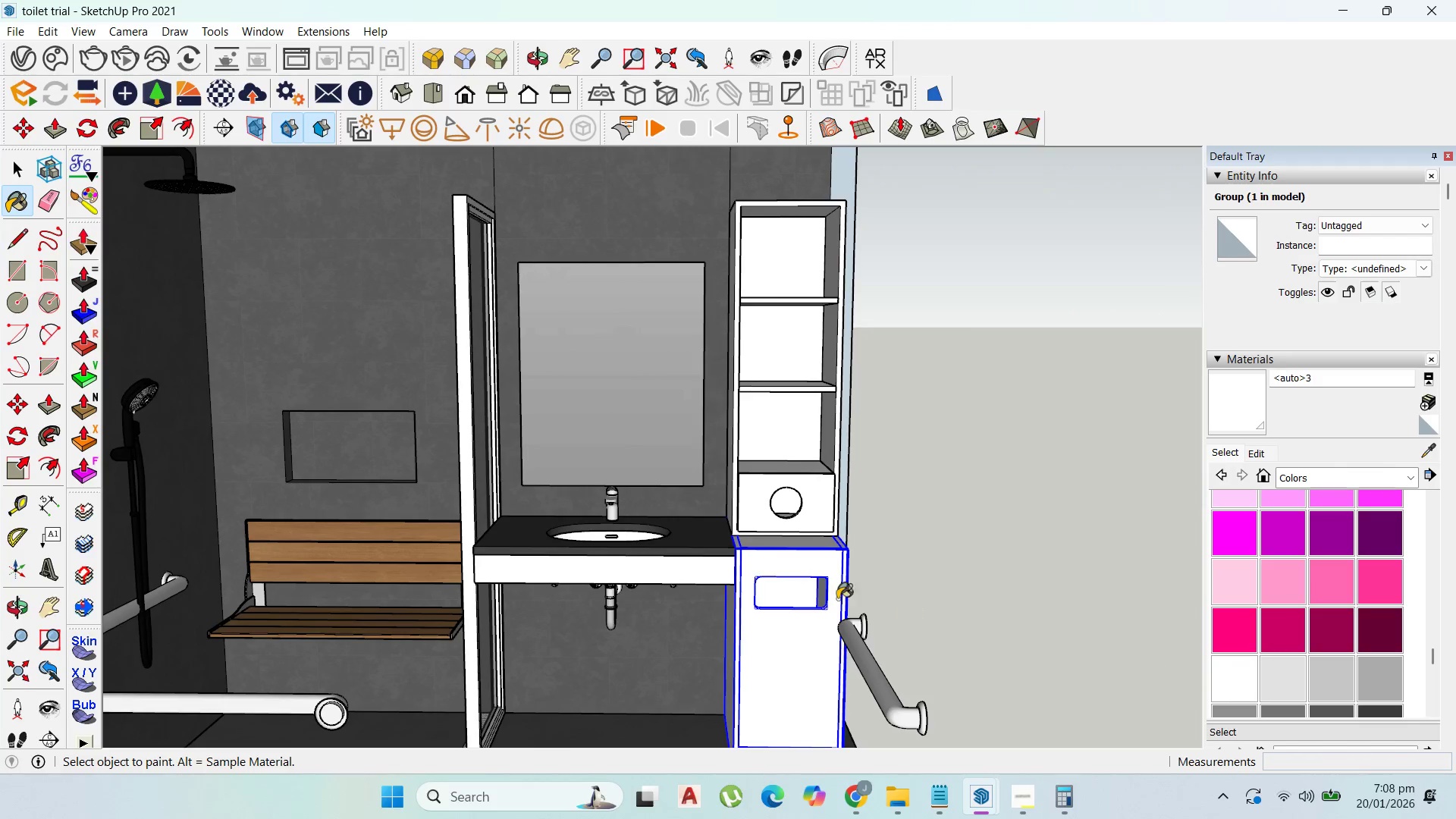 
left_click([792, 635])
 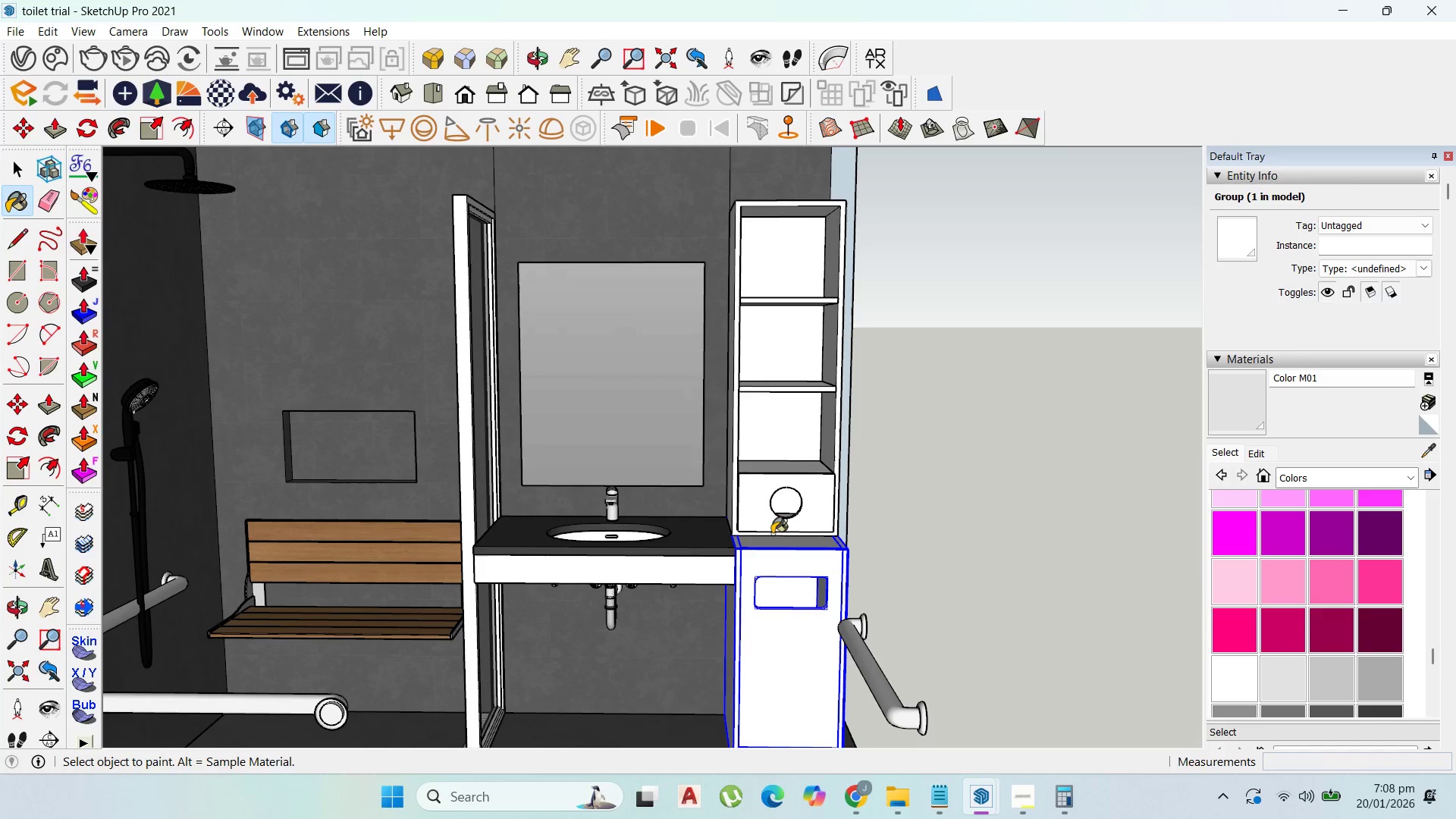 
left_click_drag(start_coordinate=[789, 576], to_coordinate=[787, 571])
 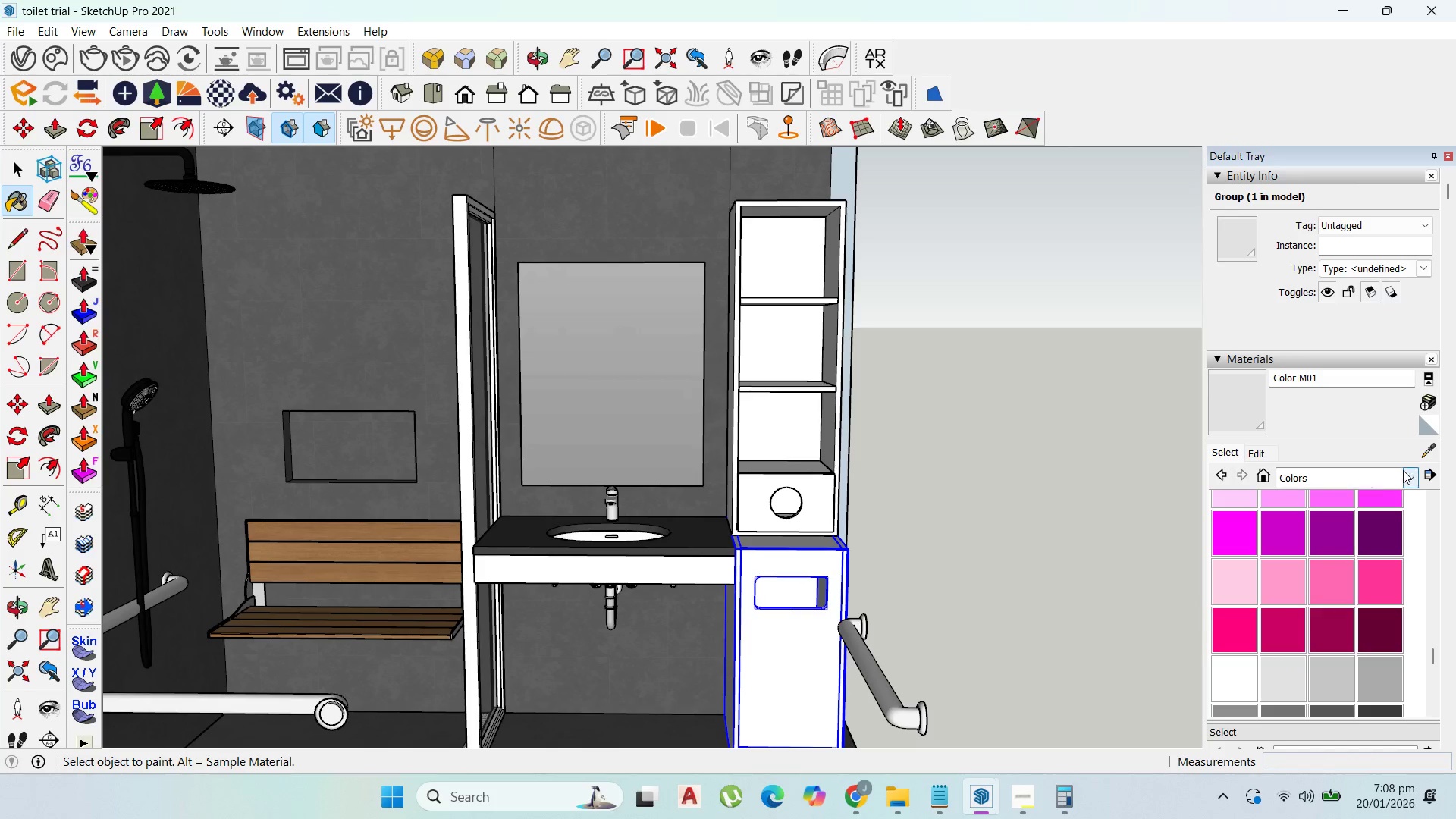 
left_click([1409, 474])
 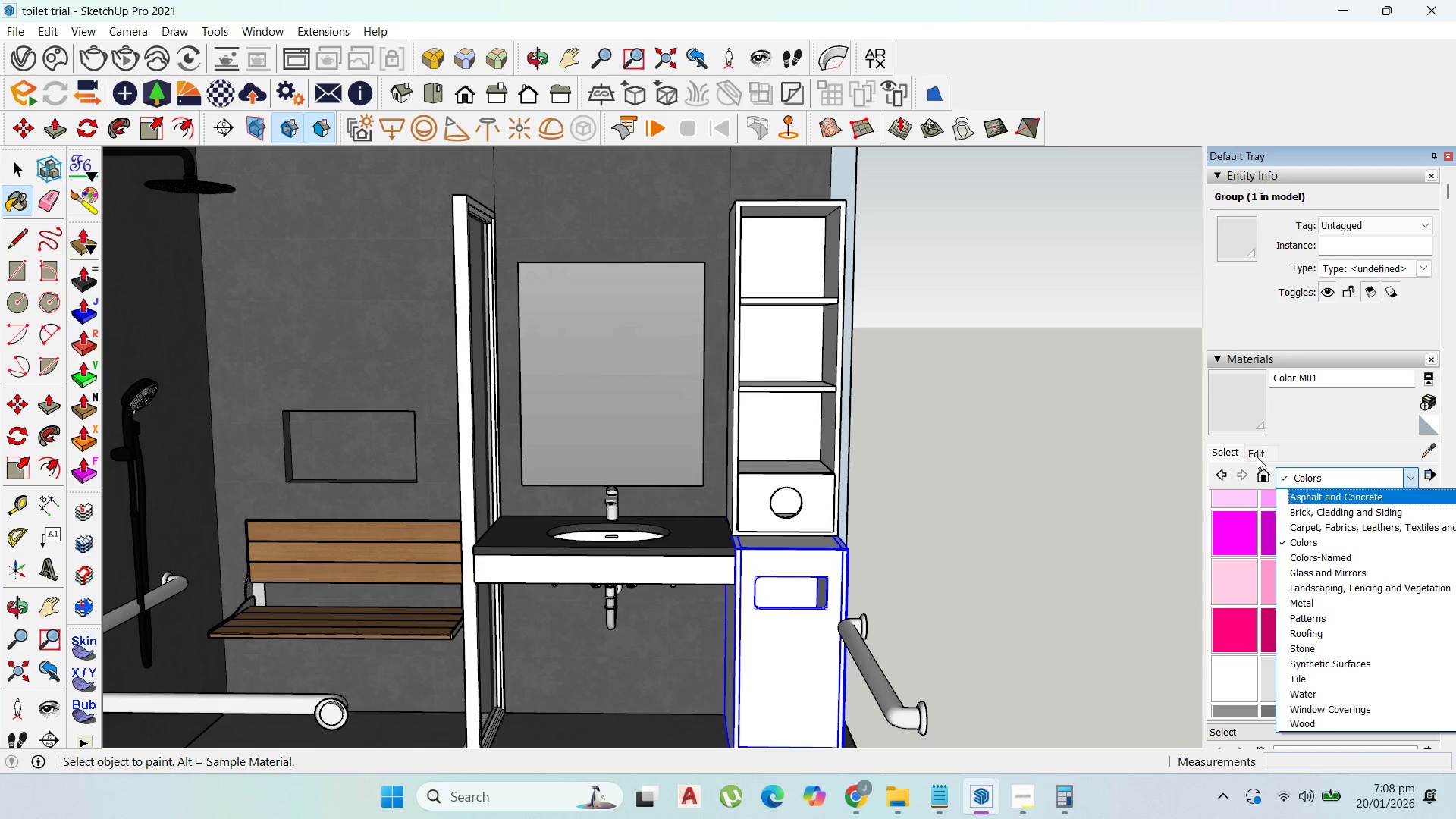 
left_click([1269, 454])
 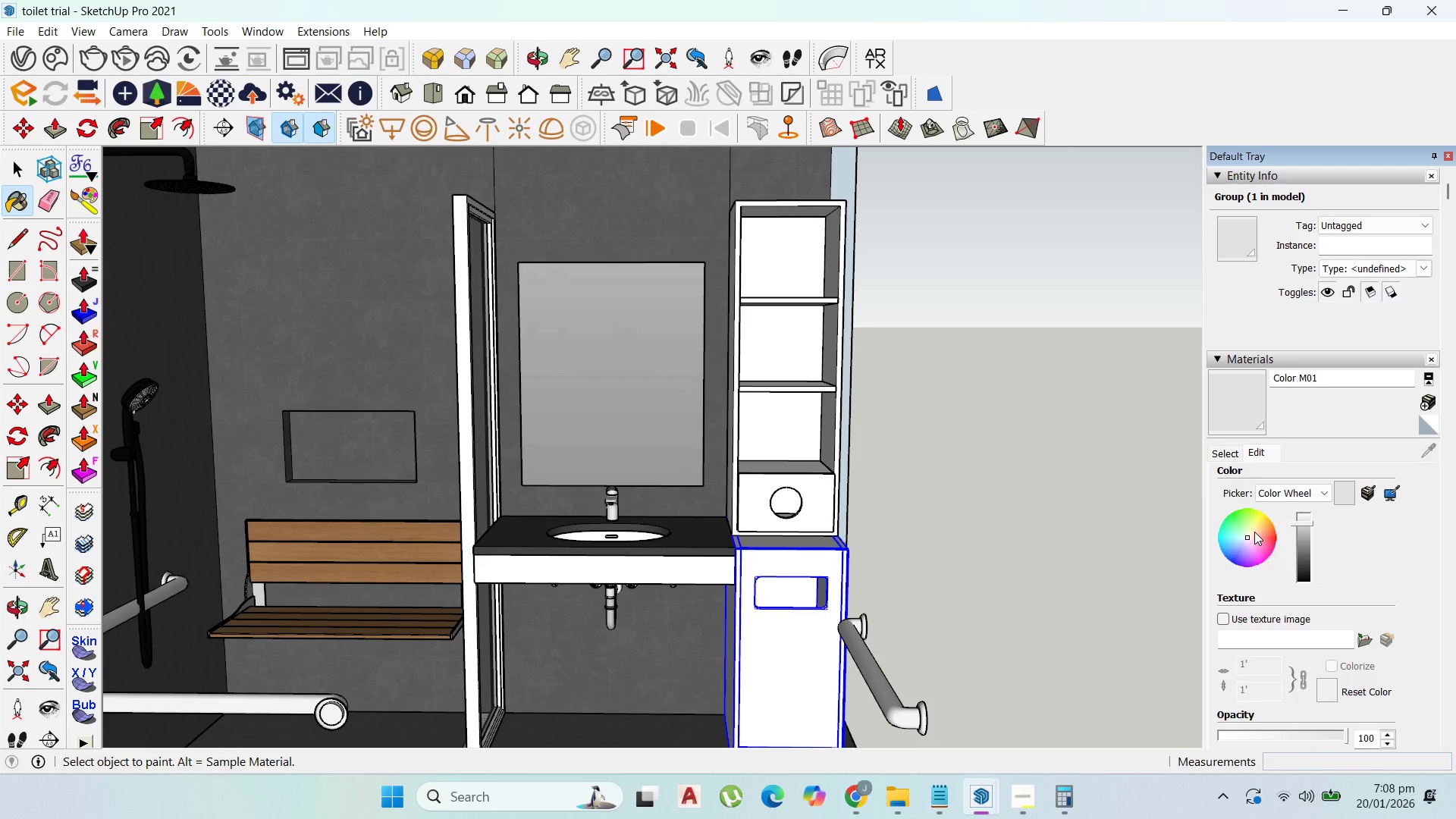 
wait(5.25)
 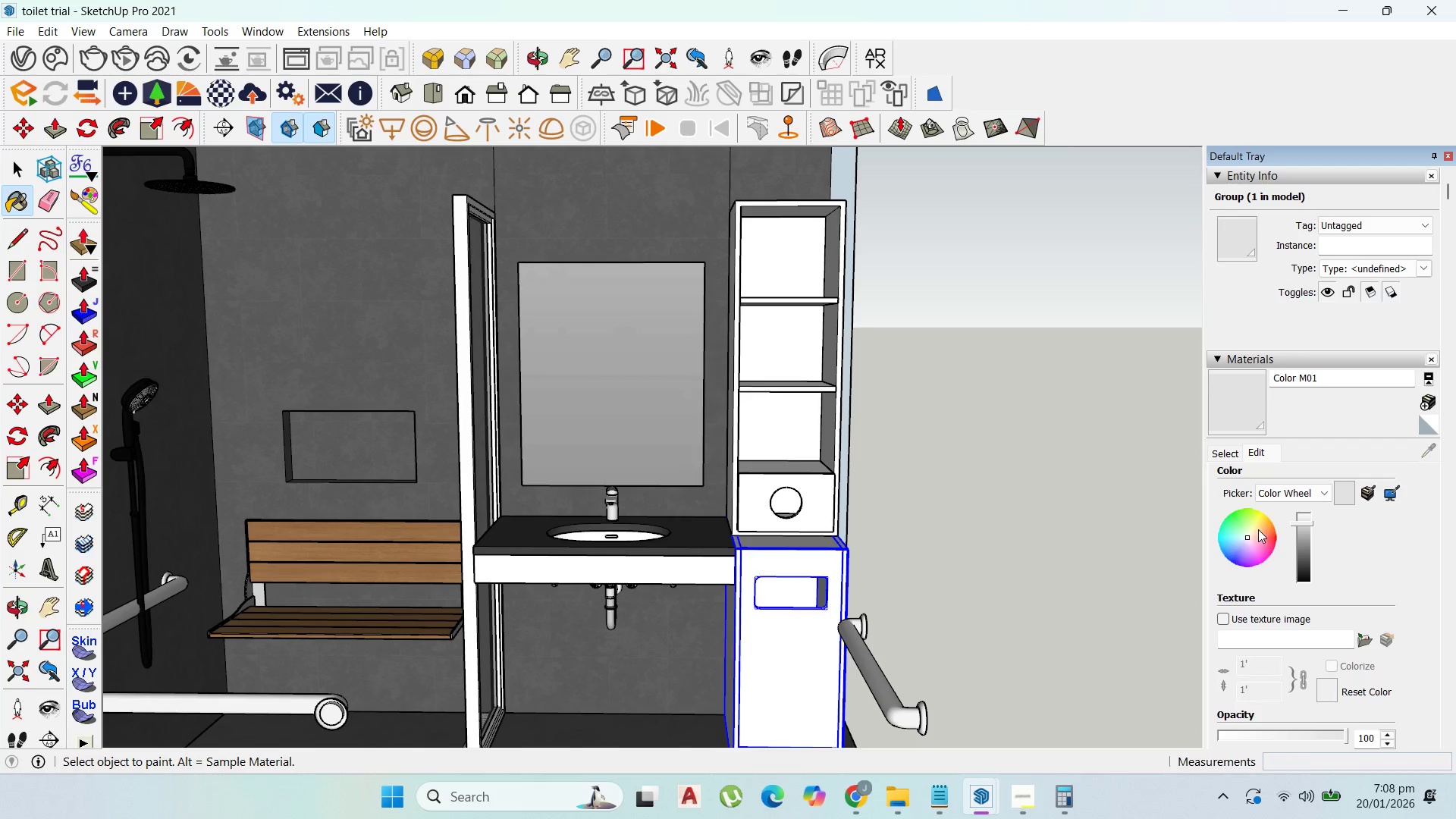 
left_click([1241, 532])
 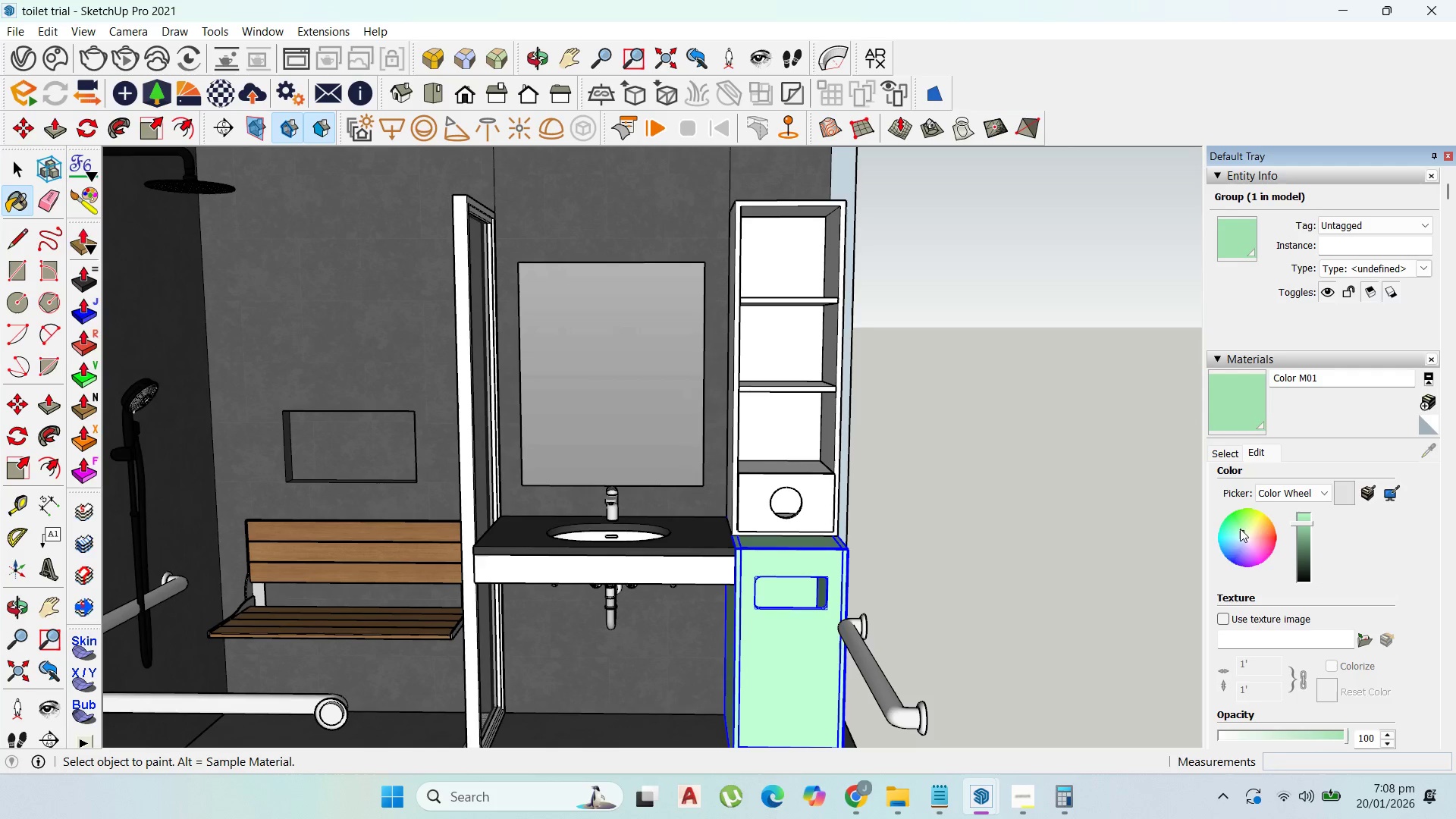 
left_click([1241, 529])
 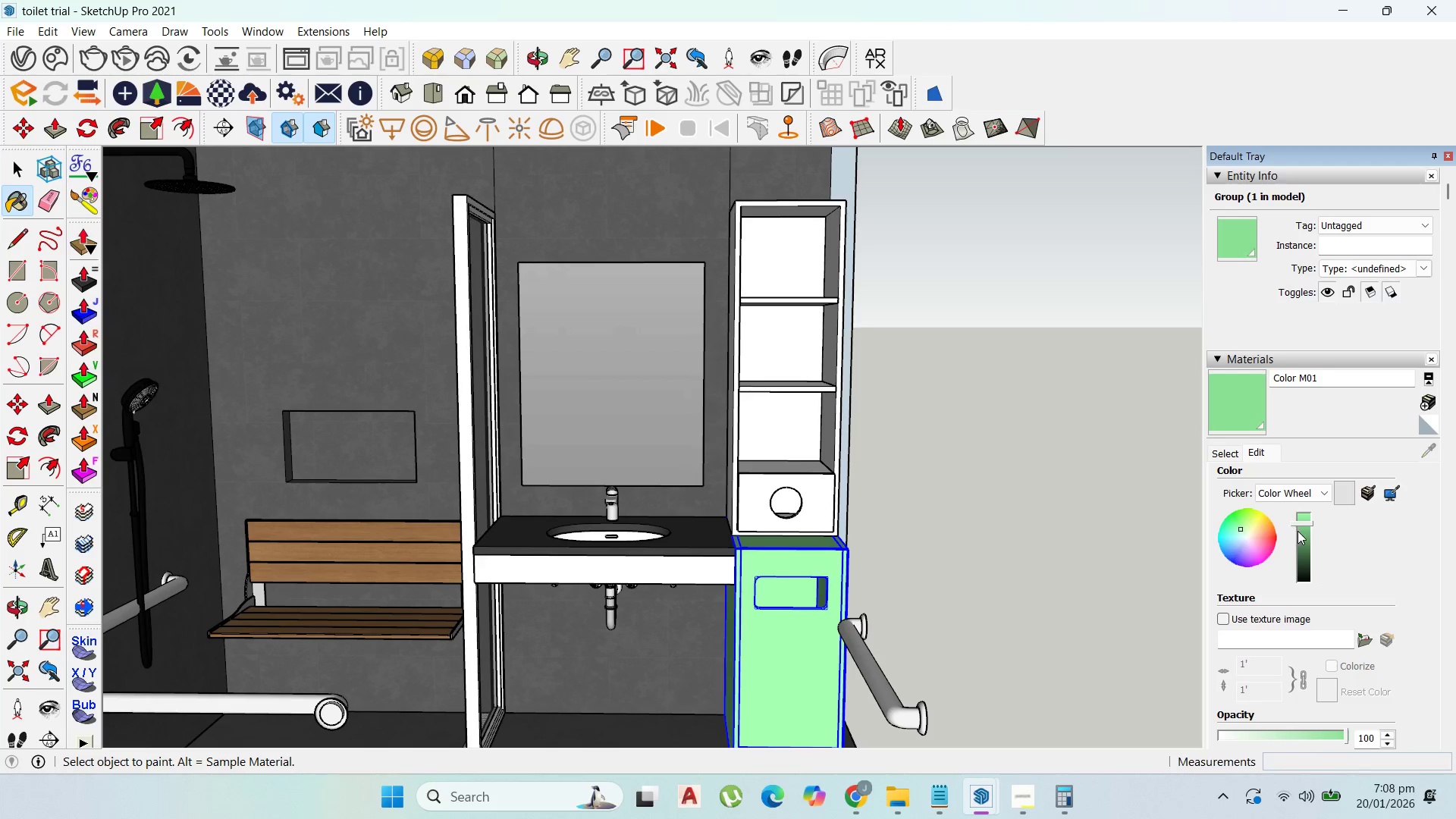 
double_click([1303, 549])
 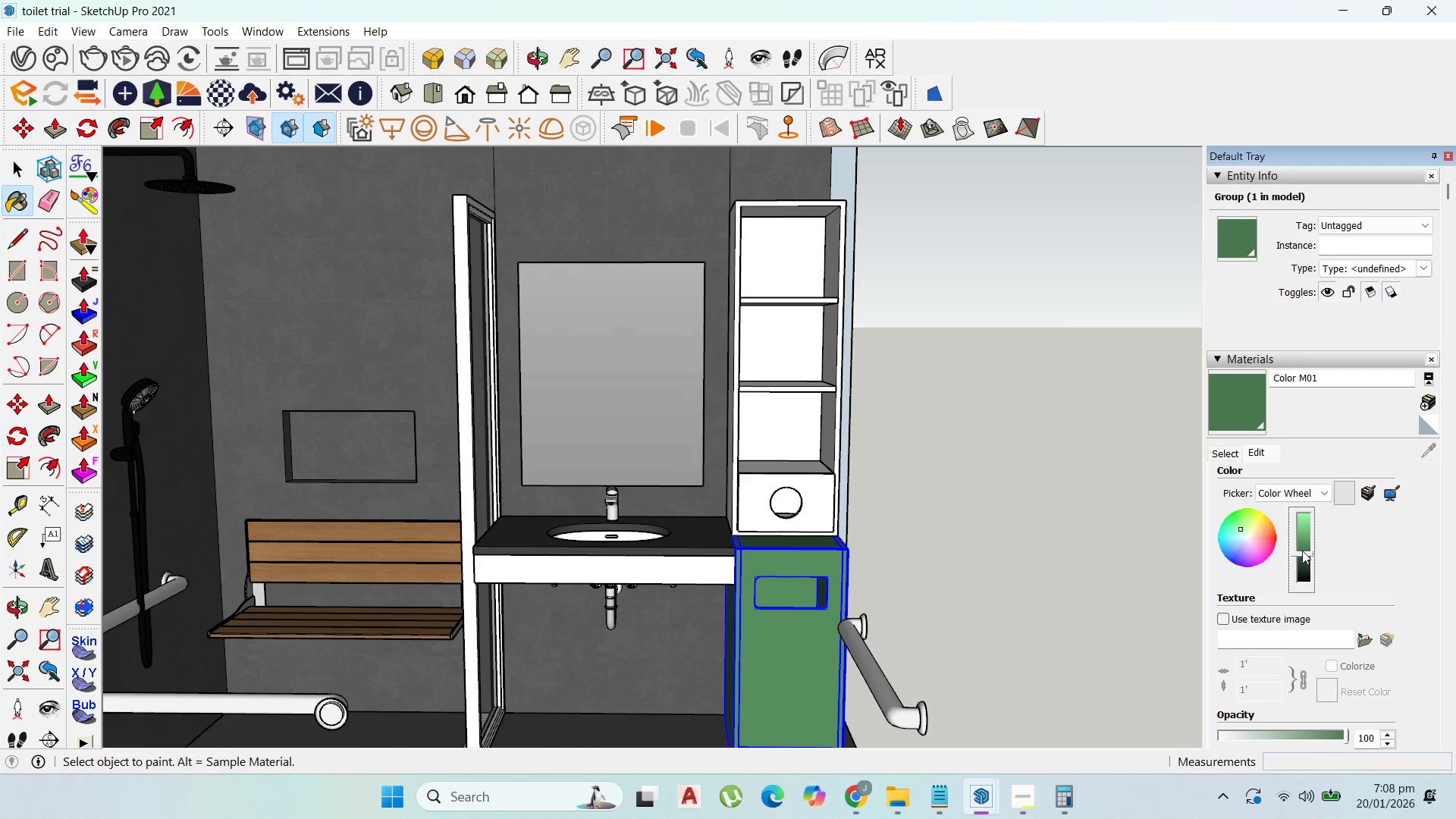 
left_click([1301, 552])
 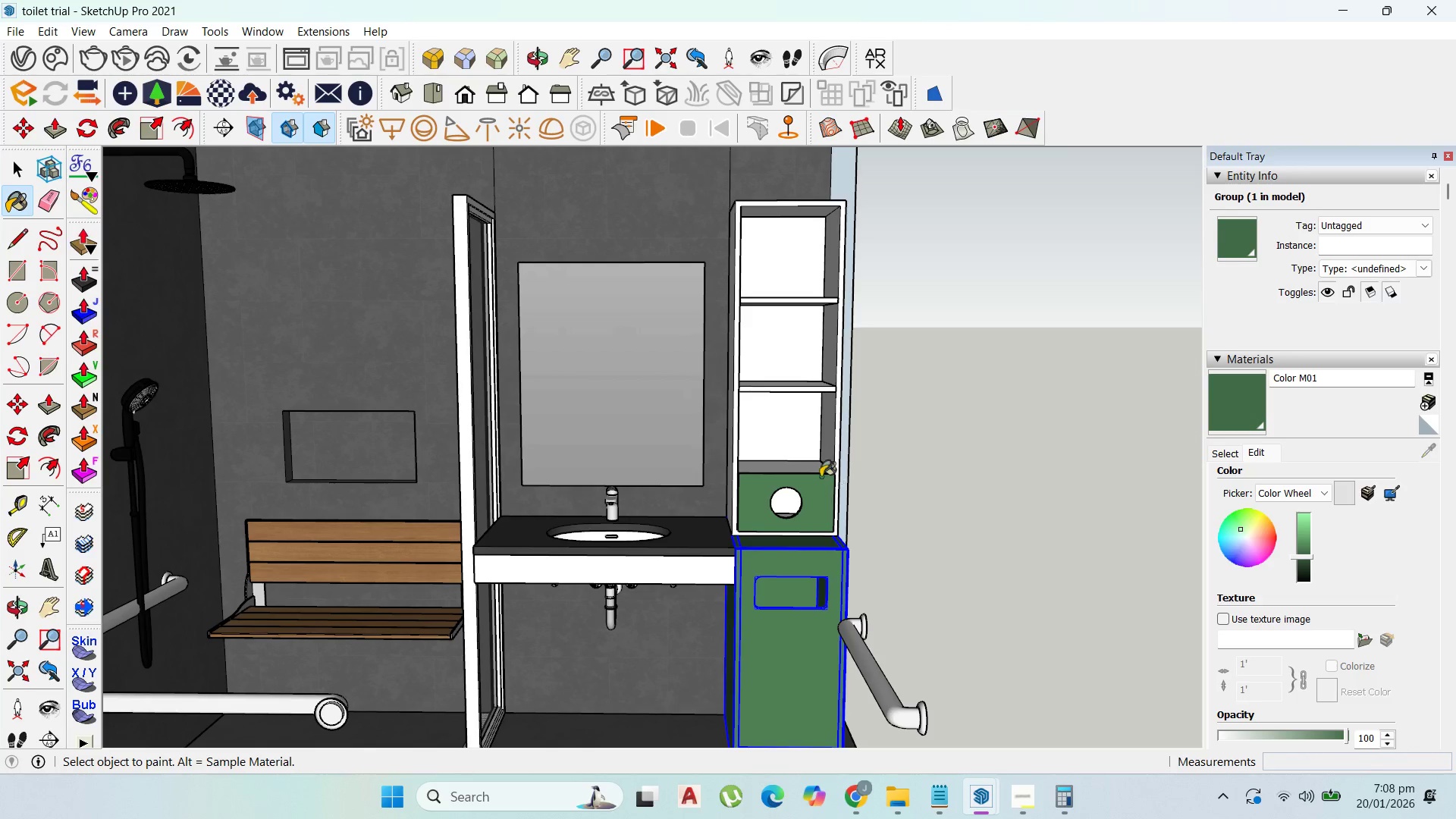 
left_click([816, 470])
 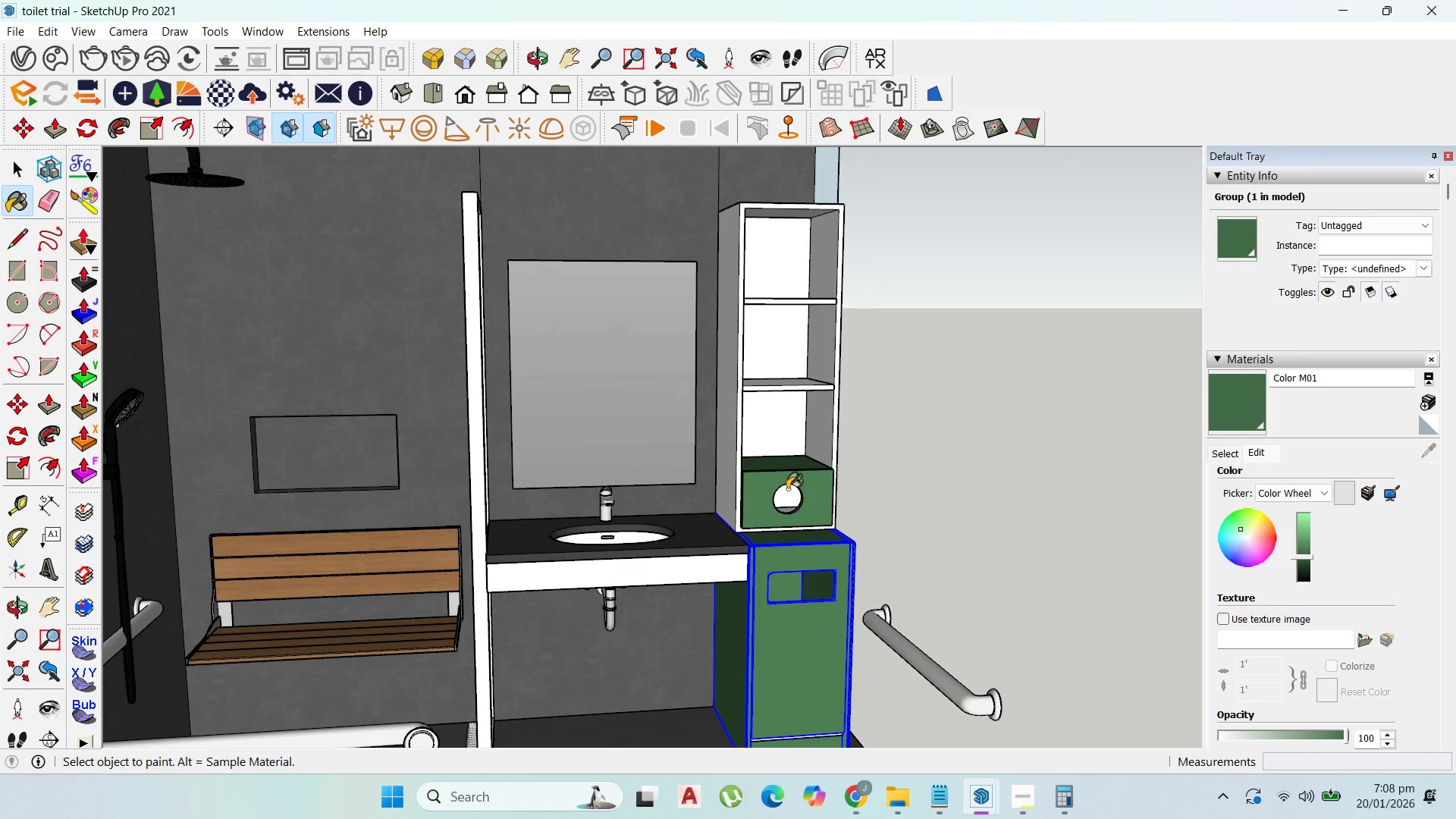 
left_click([736, 435])
 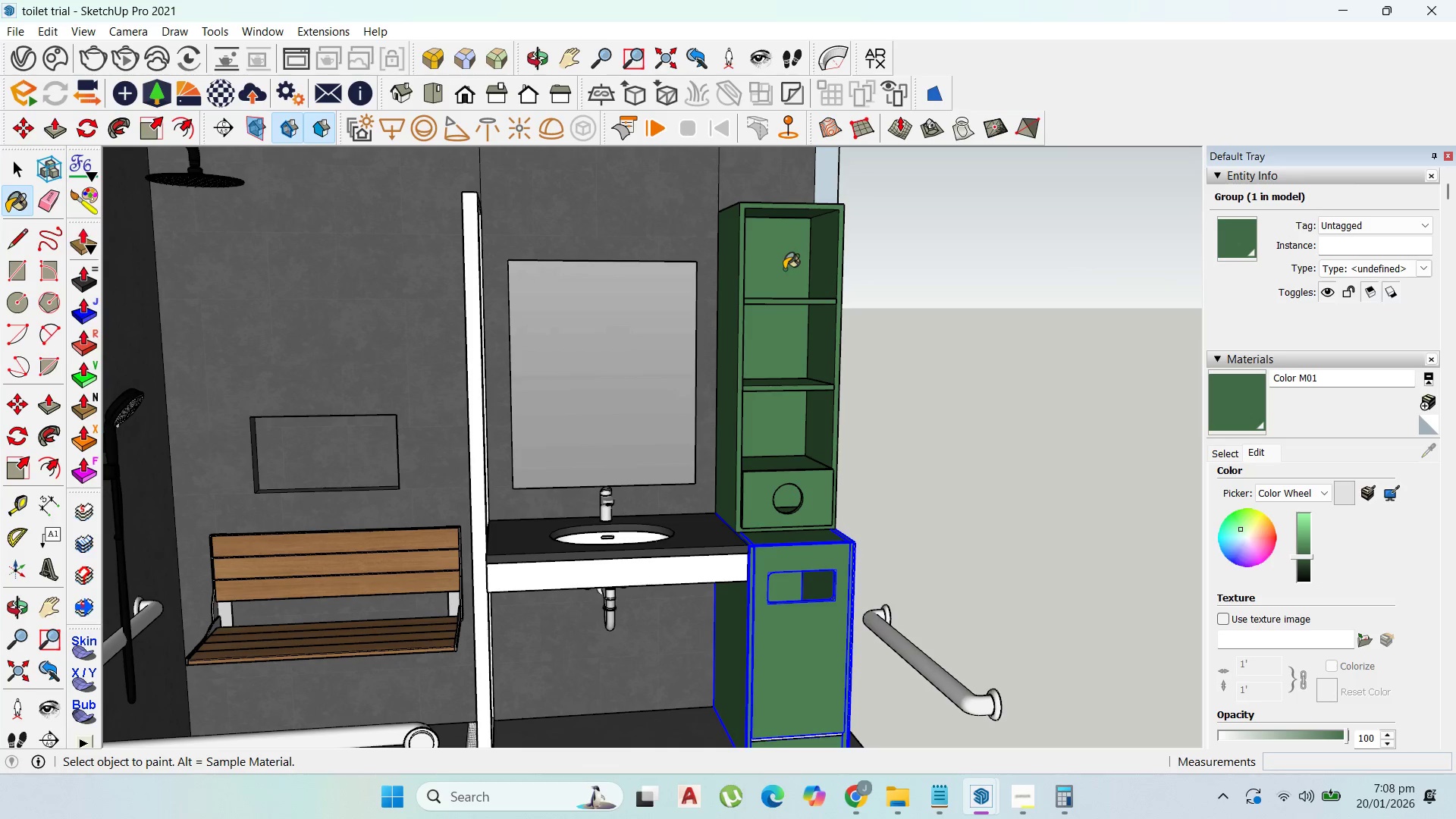 
scroll: coordinate [746, 367], scroll_direction: down, amount: 10.0
 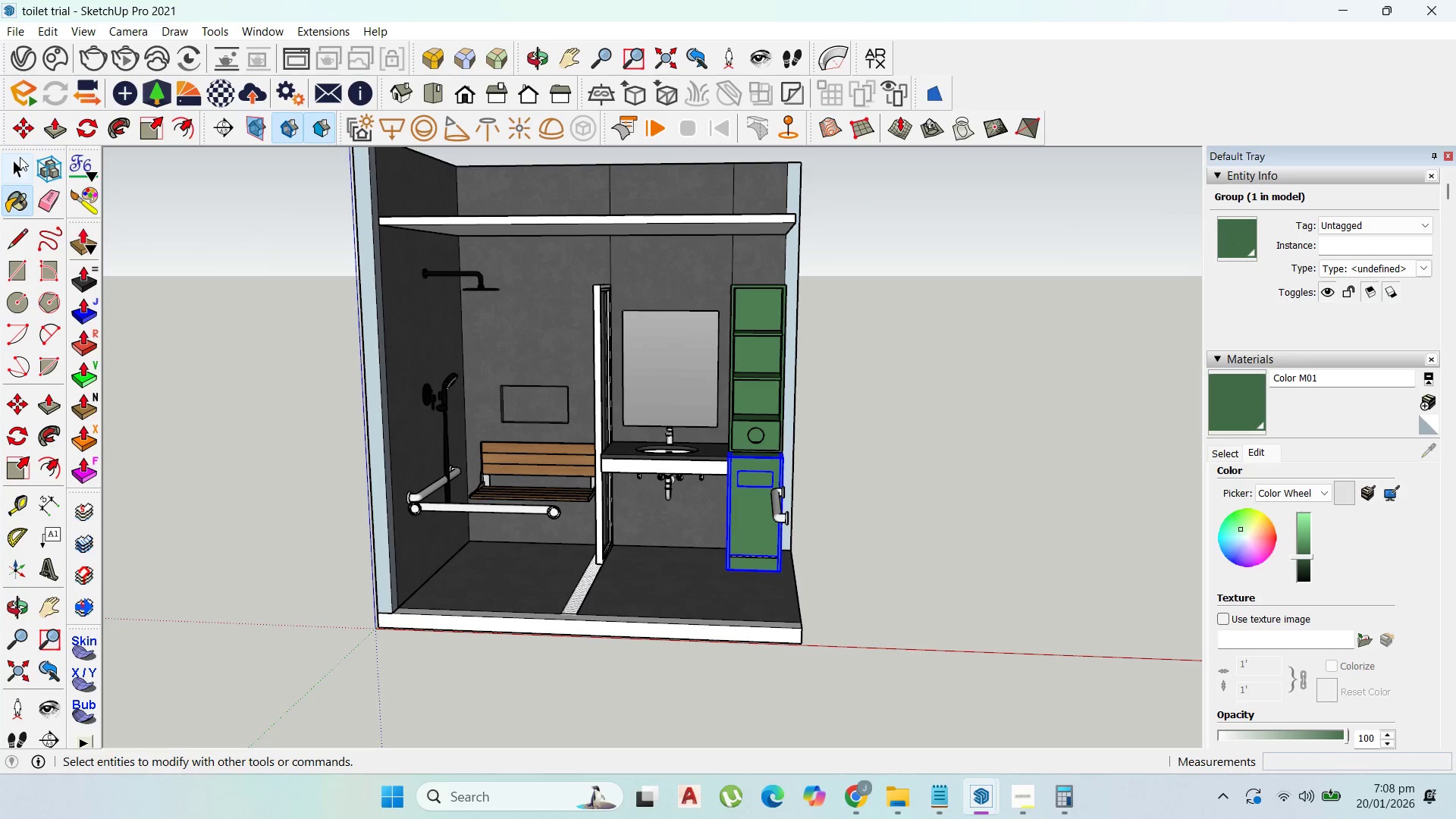 
key(Escape)
 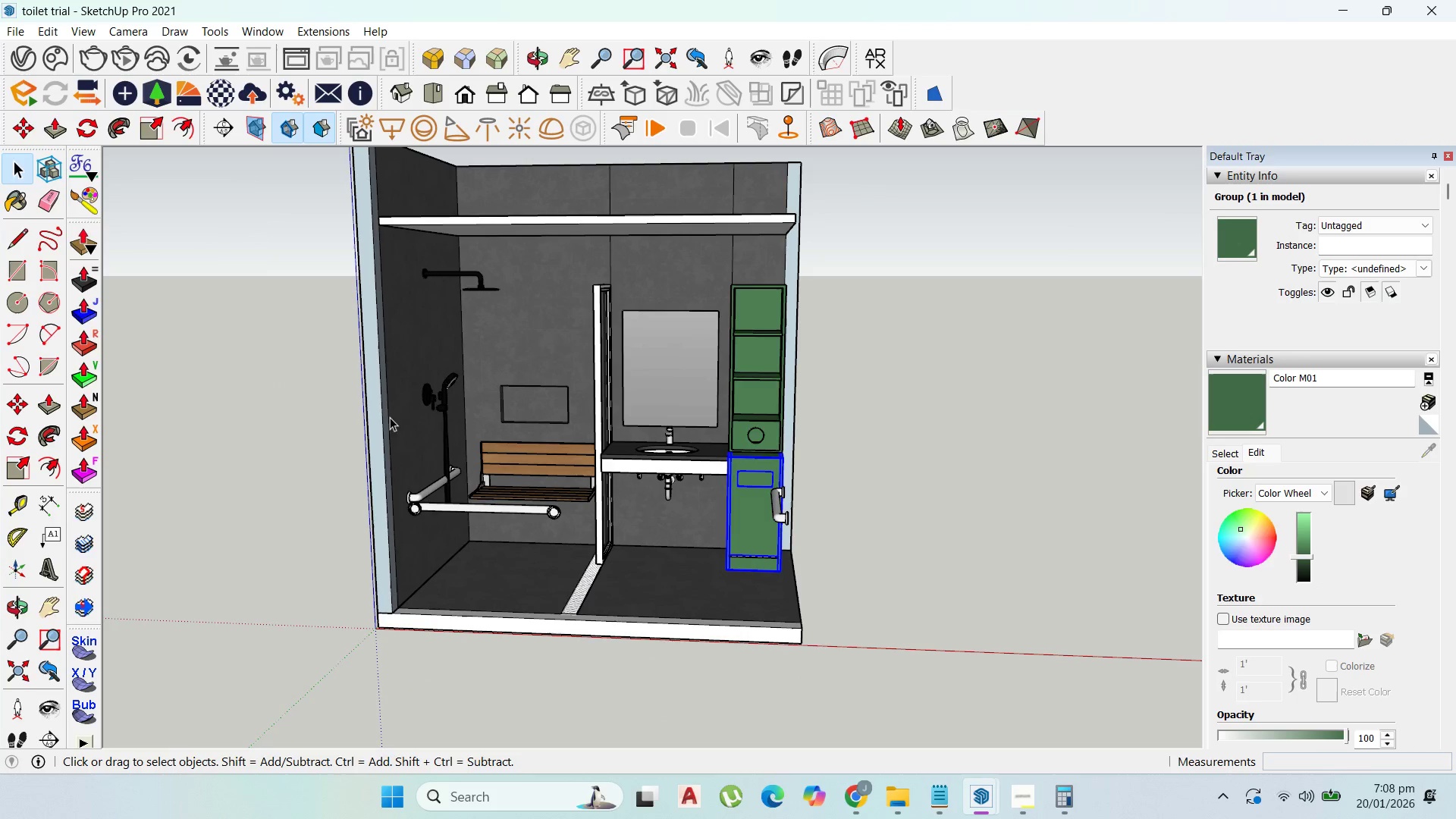 
key(Escape)
 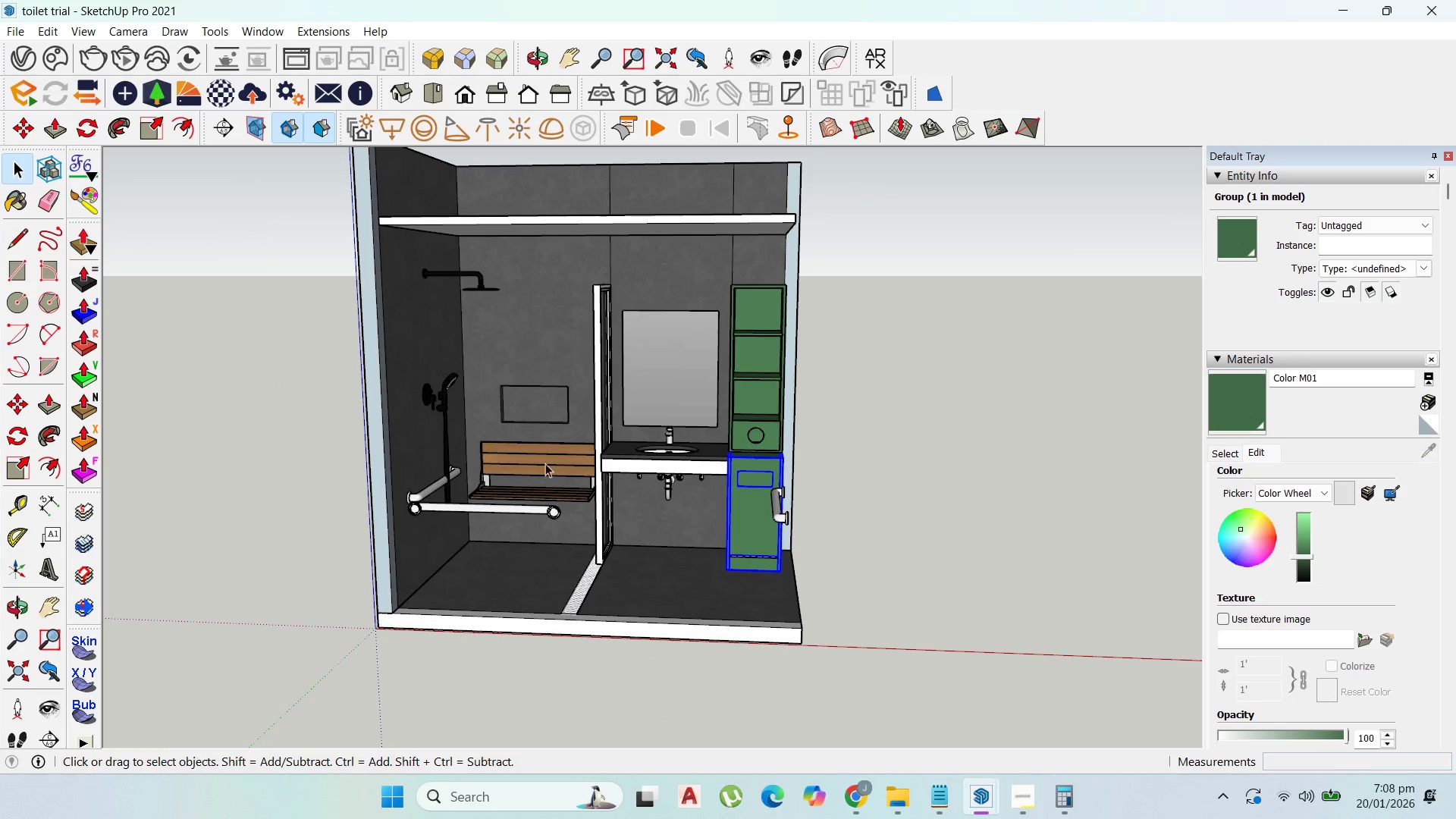 
key(Escape)
 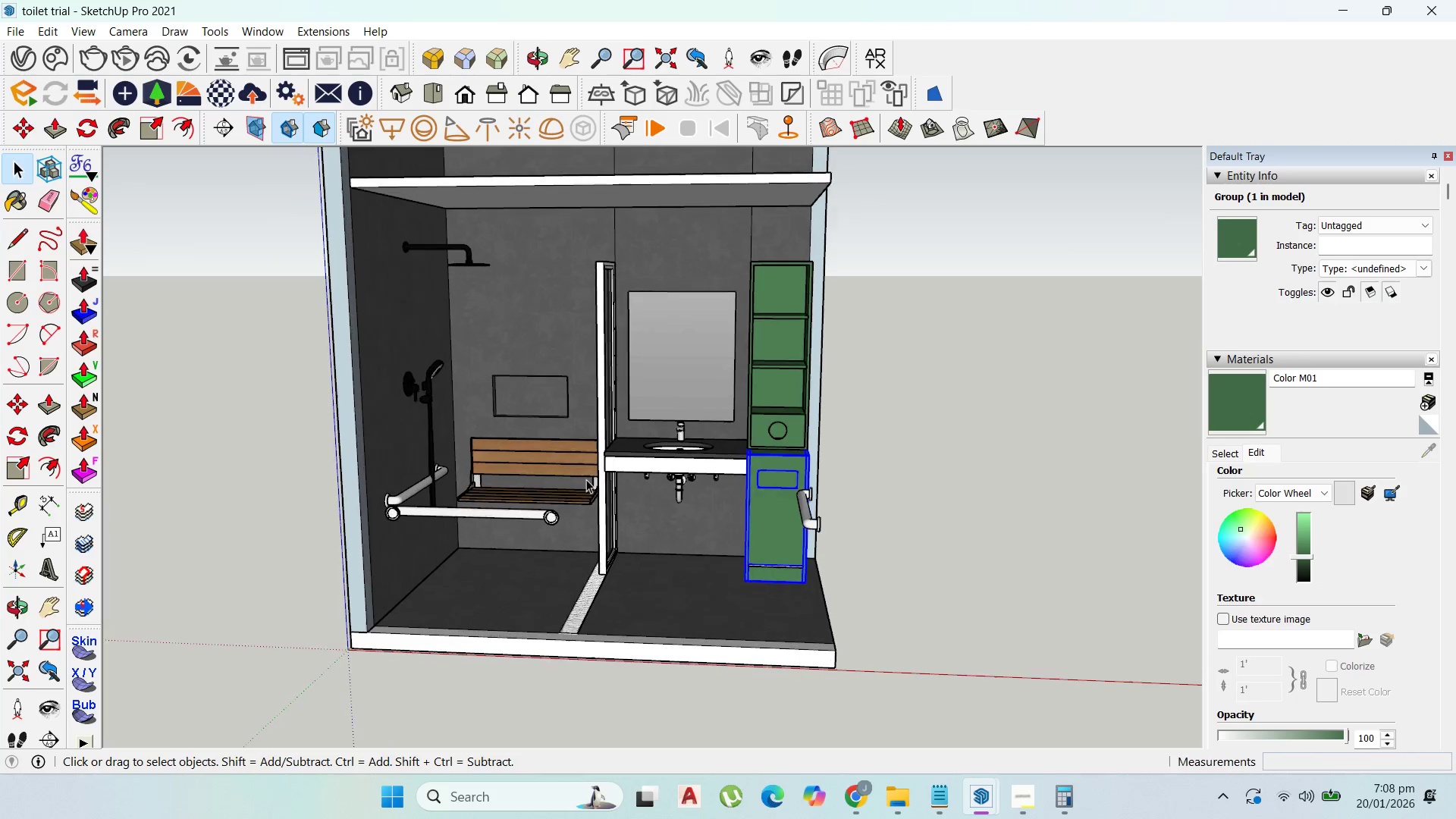 
scroll: coordinate [706, 462], scroll_direction: up, amount: 4.0
 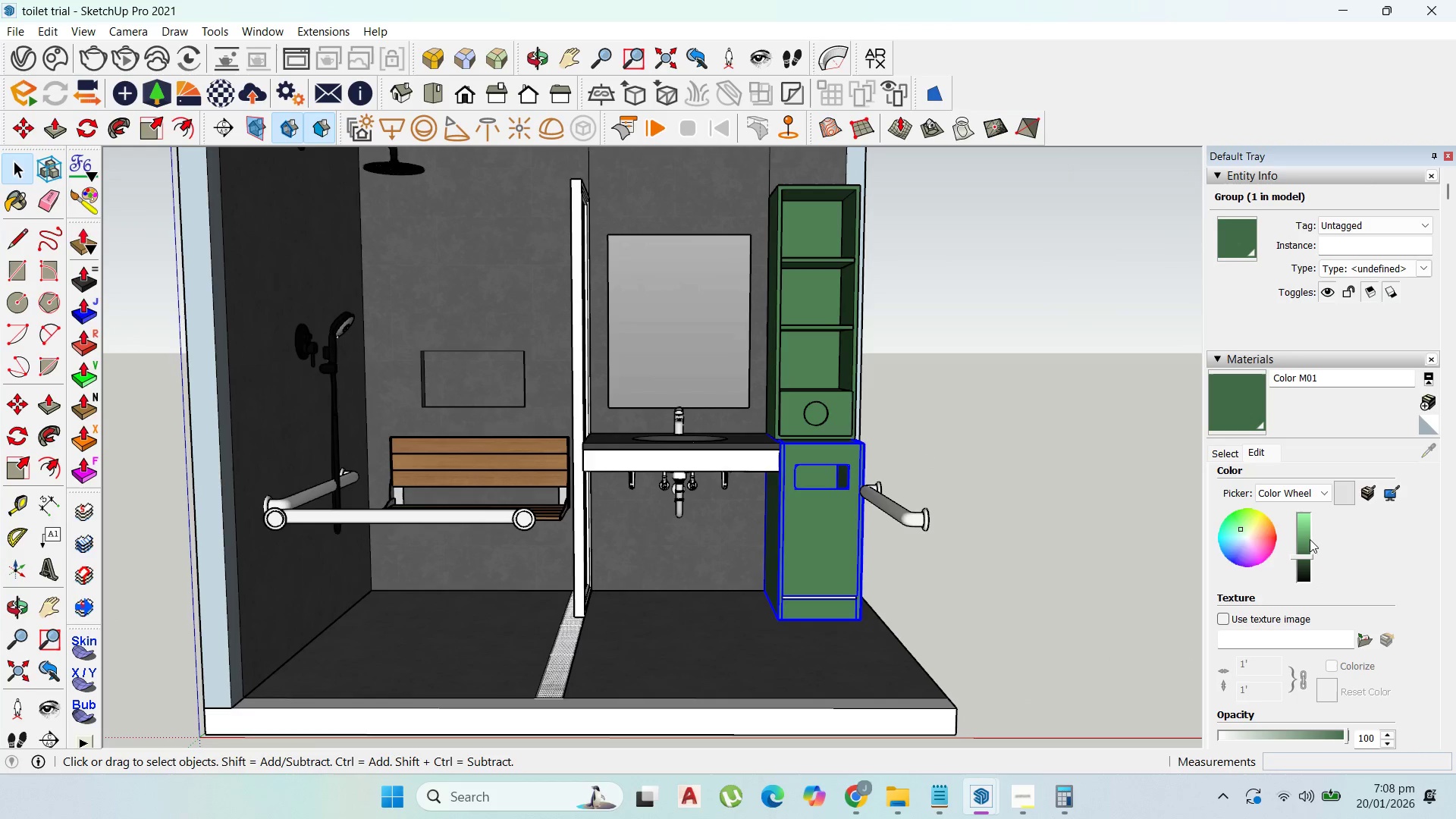 
left_click([1303, 563])
 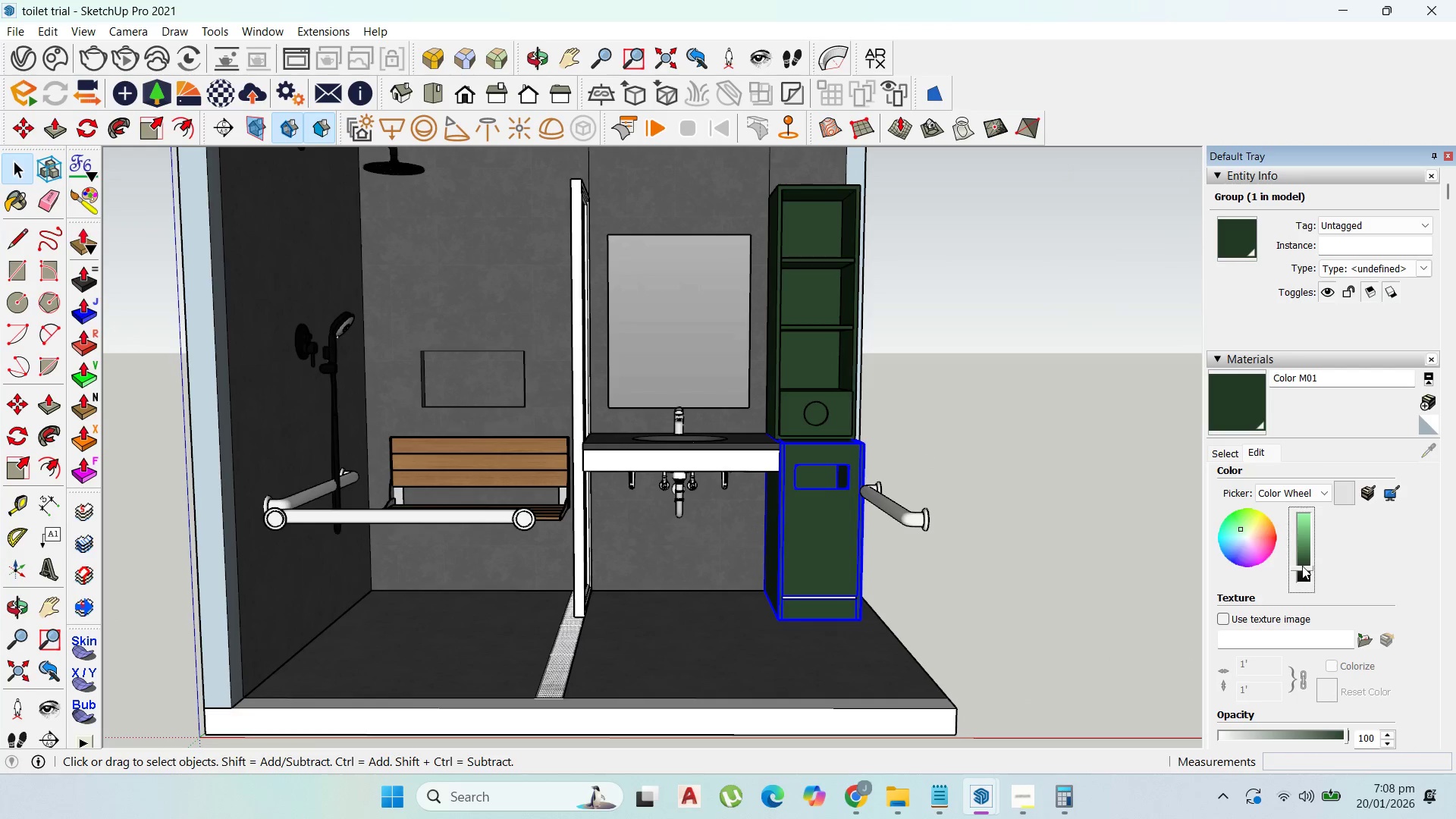 
left_click_drag(start_coordinate=[1302, 566], to_coordinate=[1304, 556])
 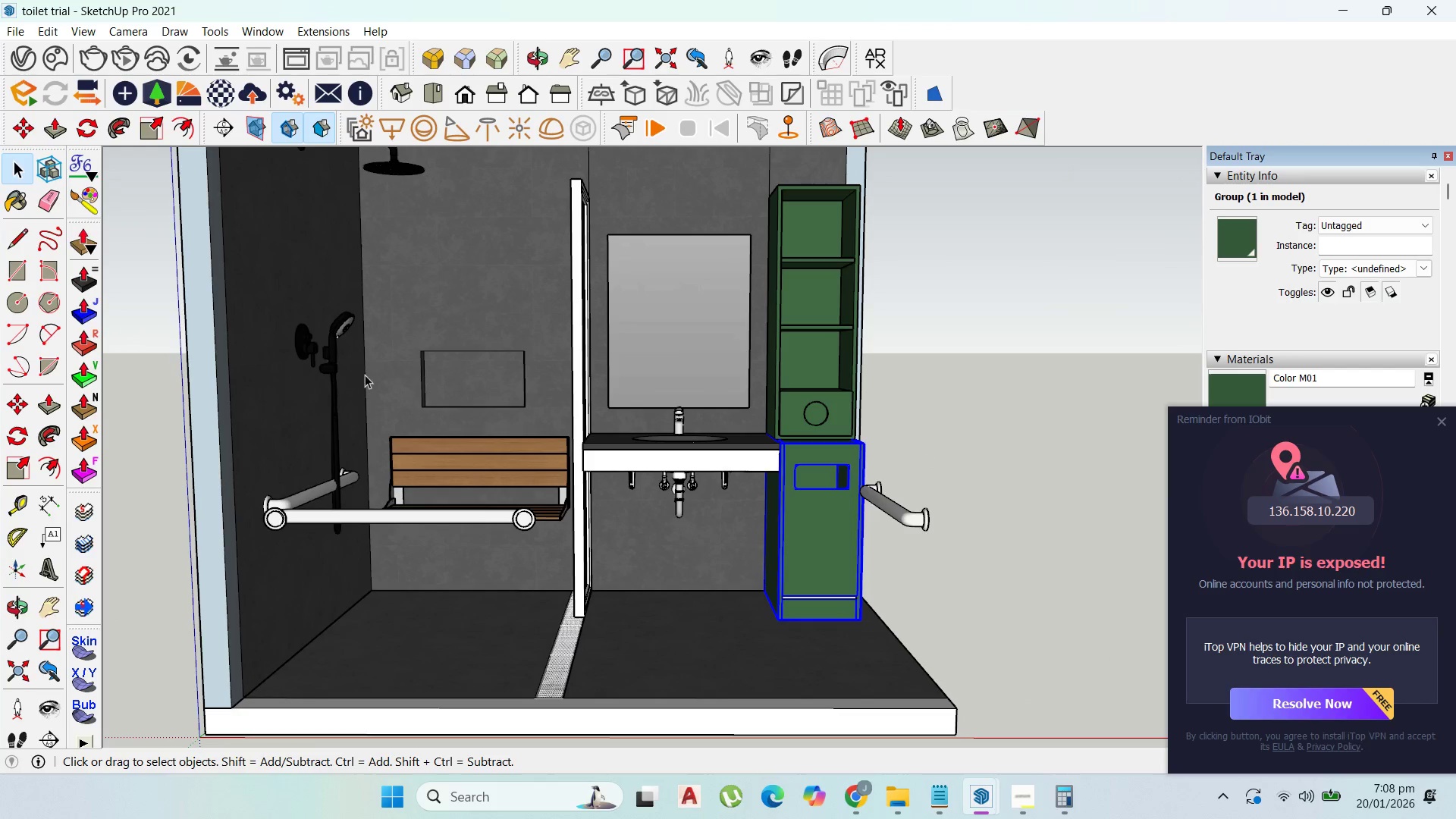 
key(Escape)
 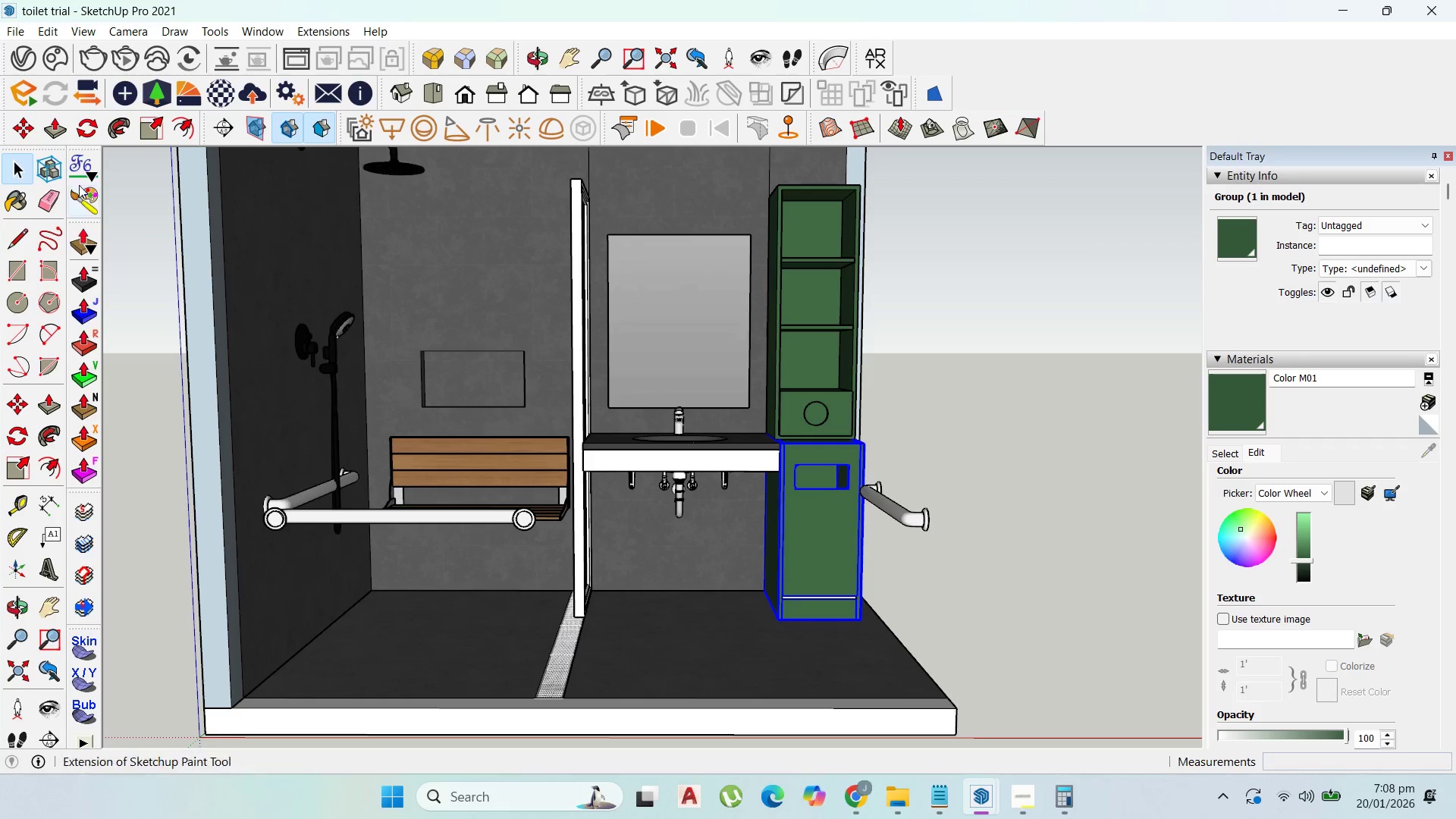 
left_click_drag(start_coordinate=[6, 162], to_coordinate=[10, 162])
 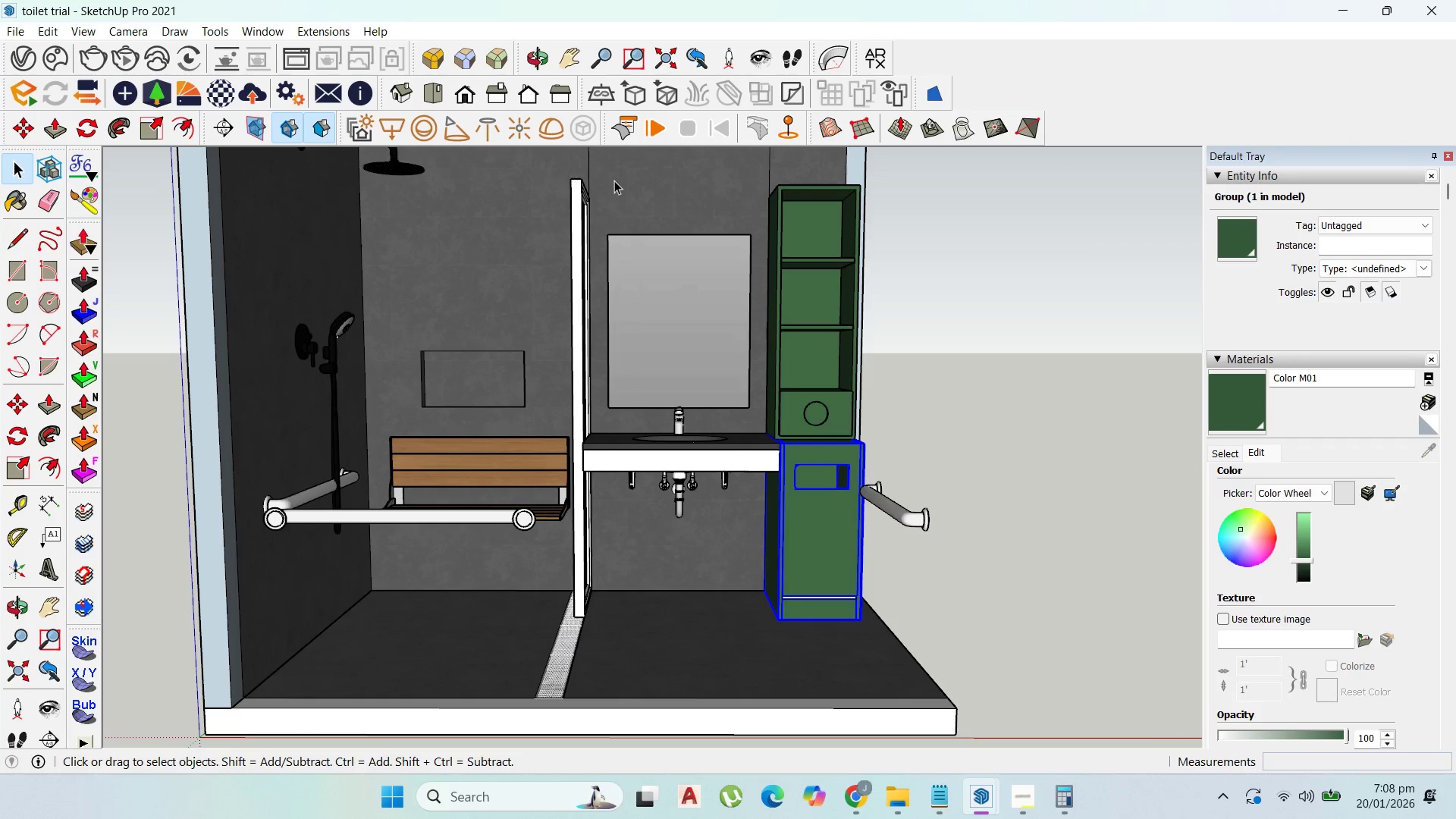 
double_click([614, 180])
 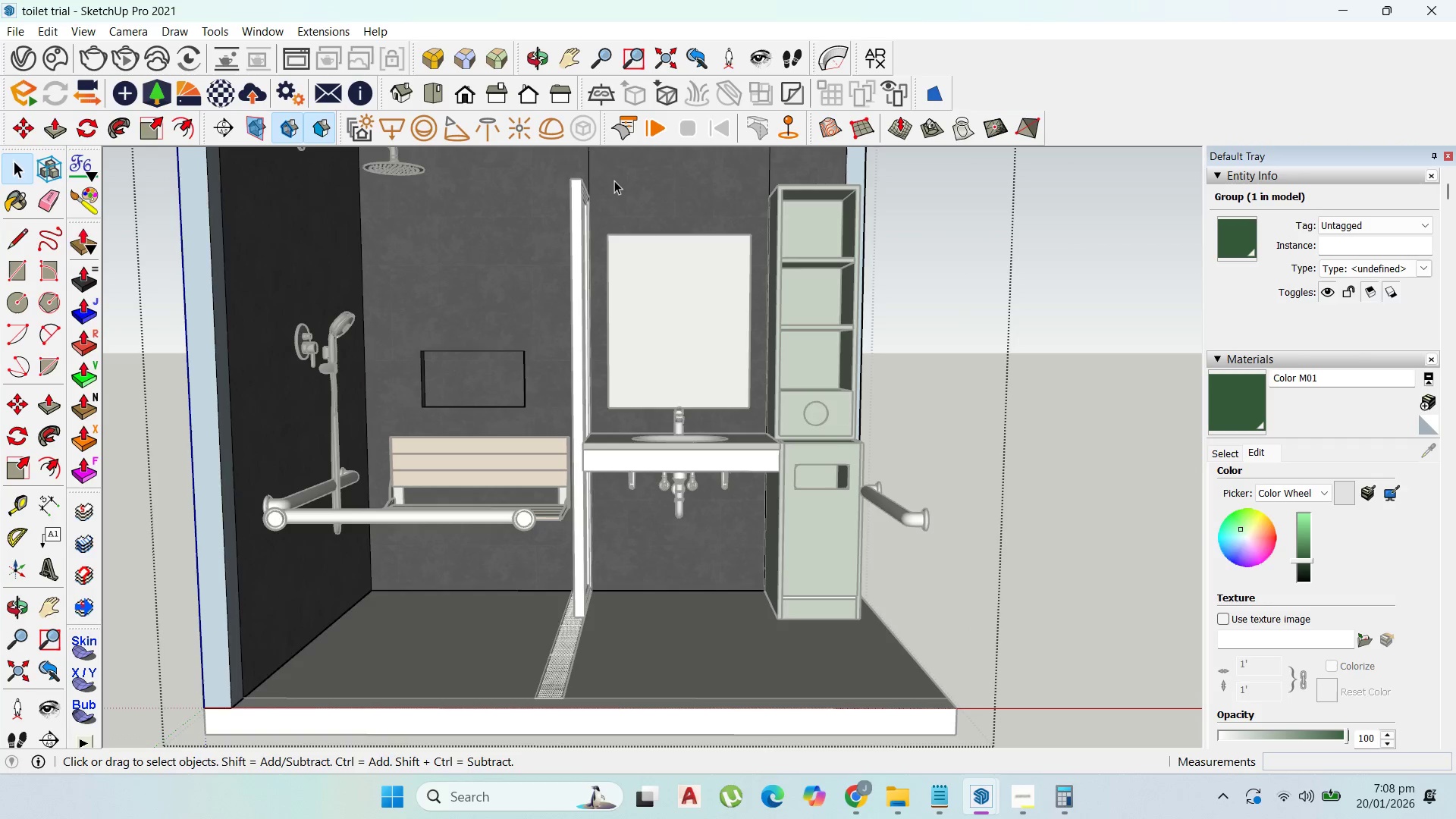 
triple_click([614, 180])
 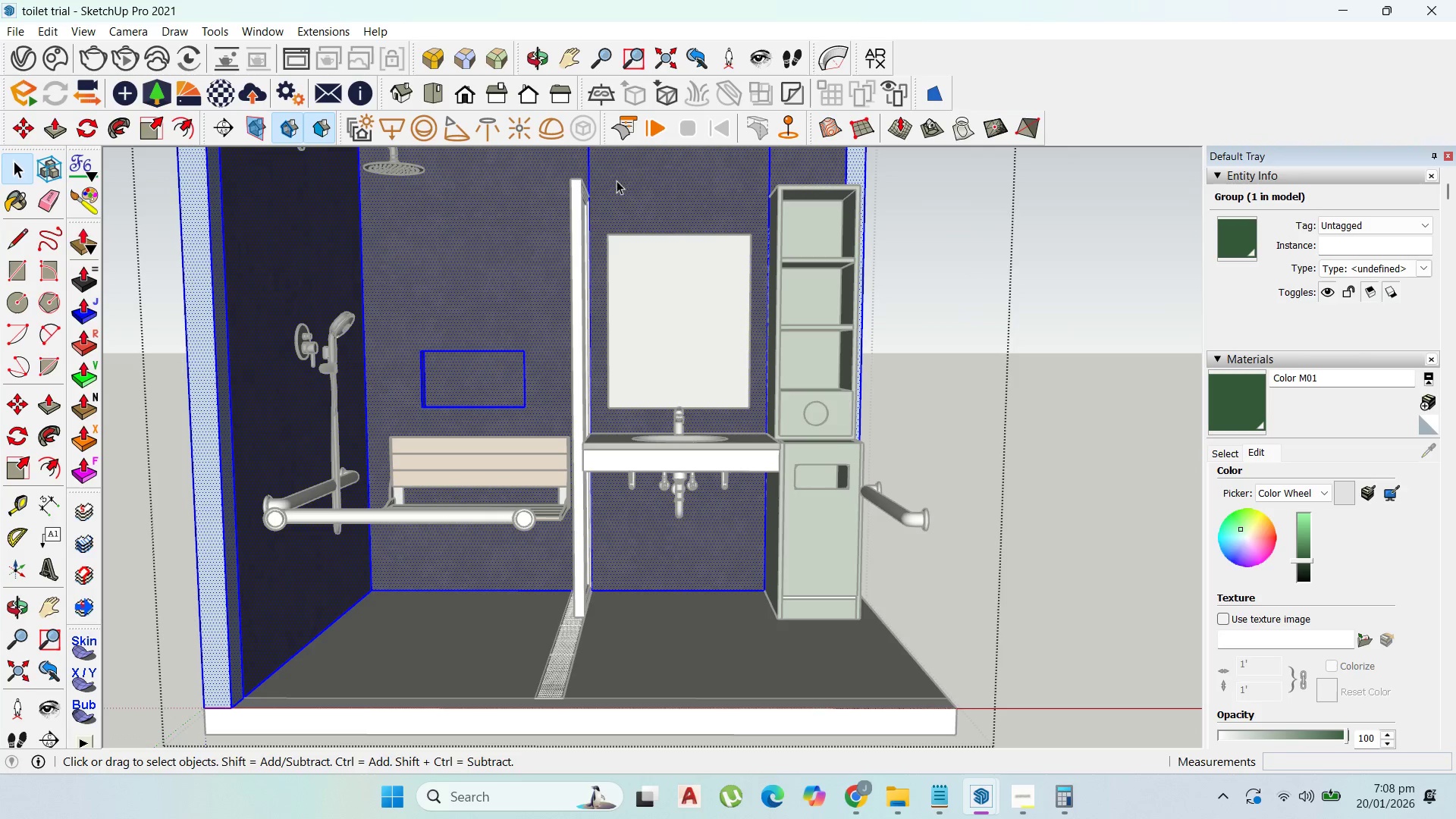 
left_click_drag(start_coordinate=[617, 180], to_coordinate=[622, 177])
 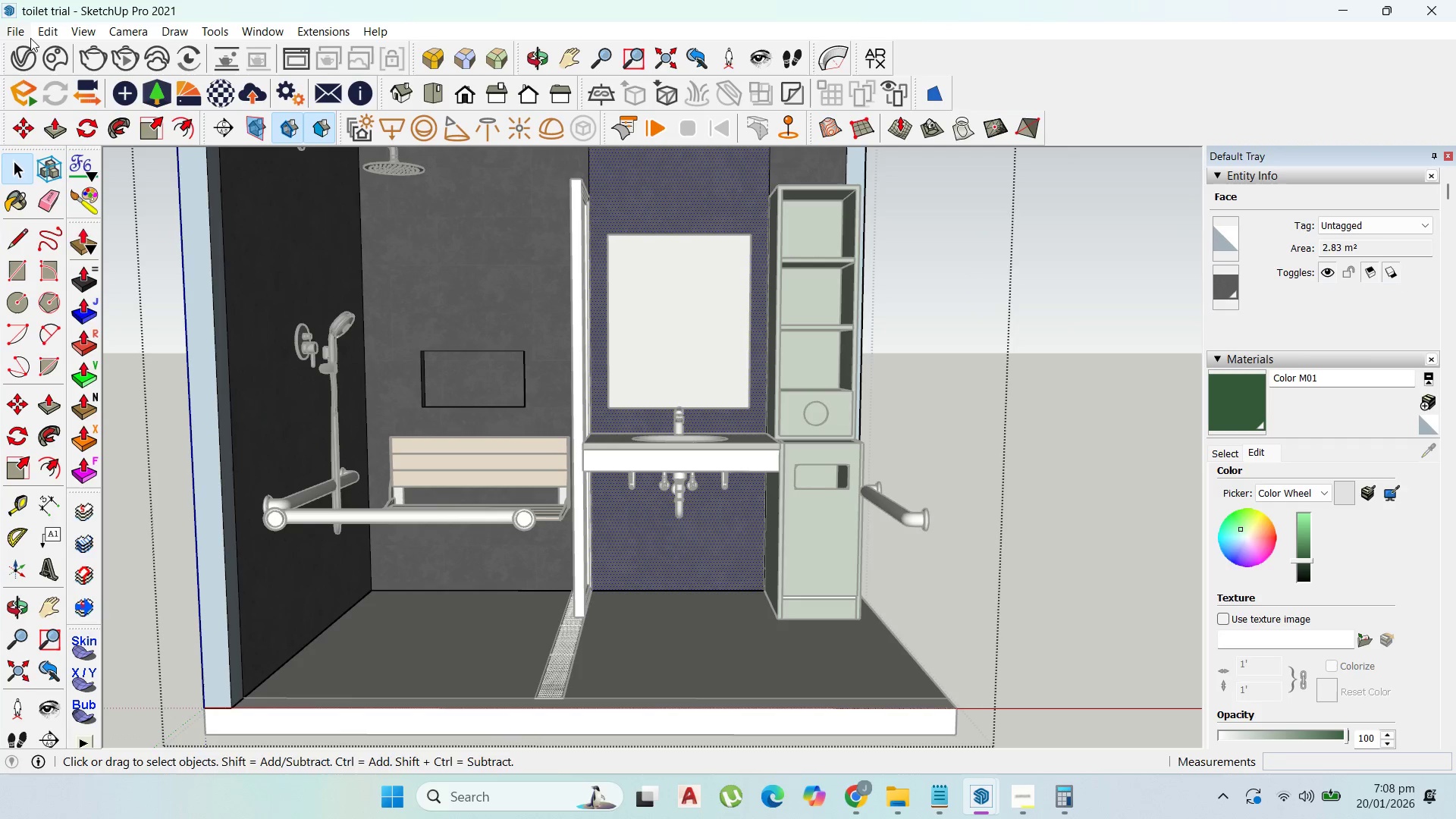 
left_click([34, 48])
 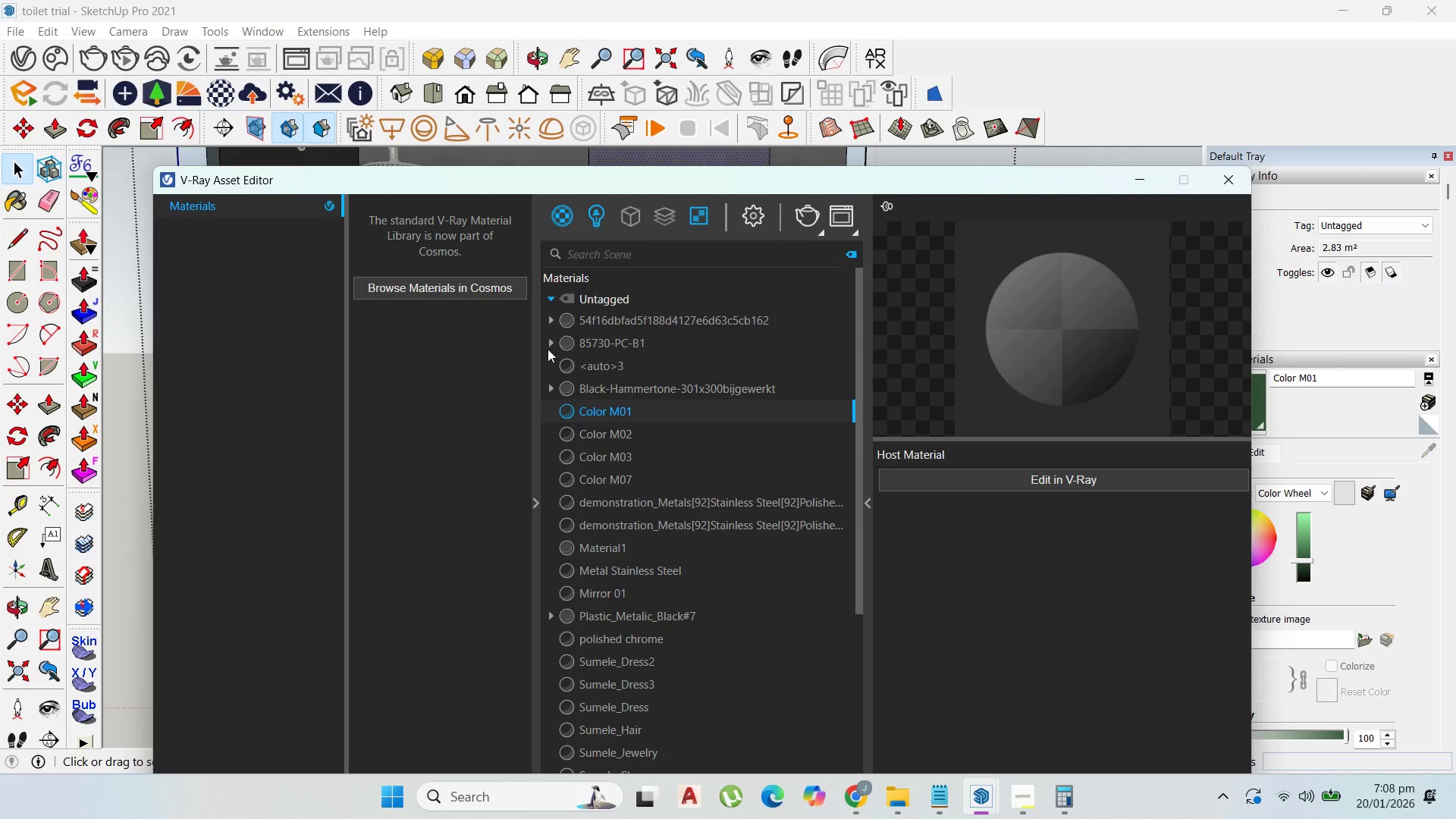 
left_click([452, 285])
 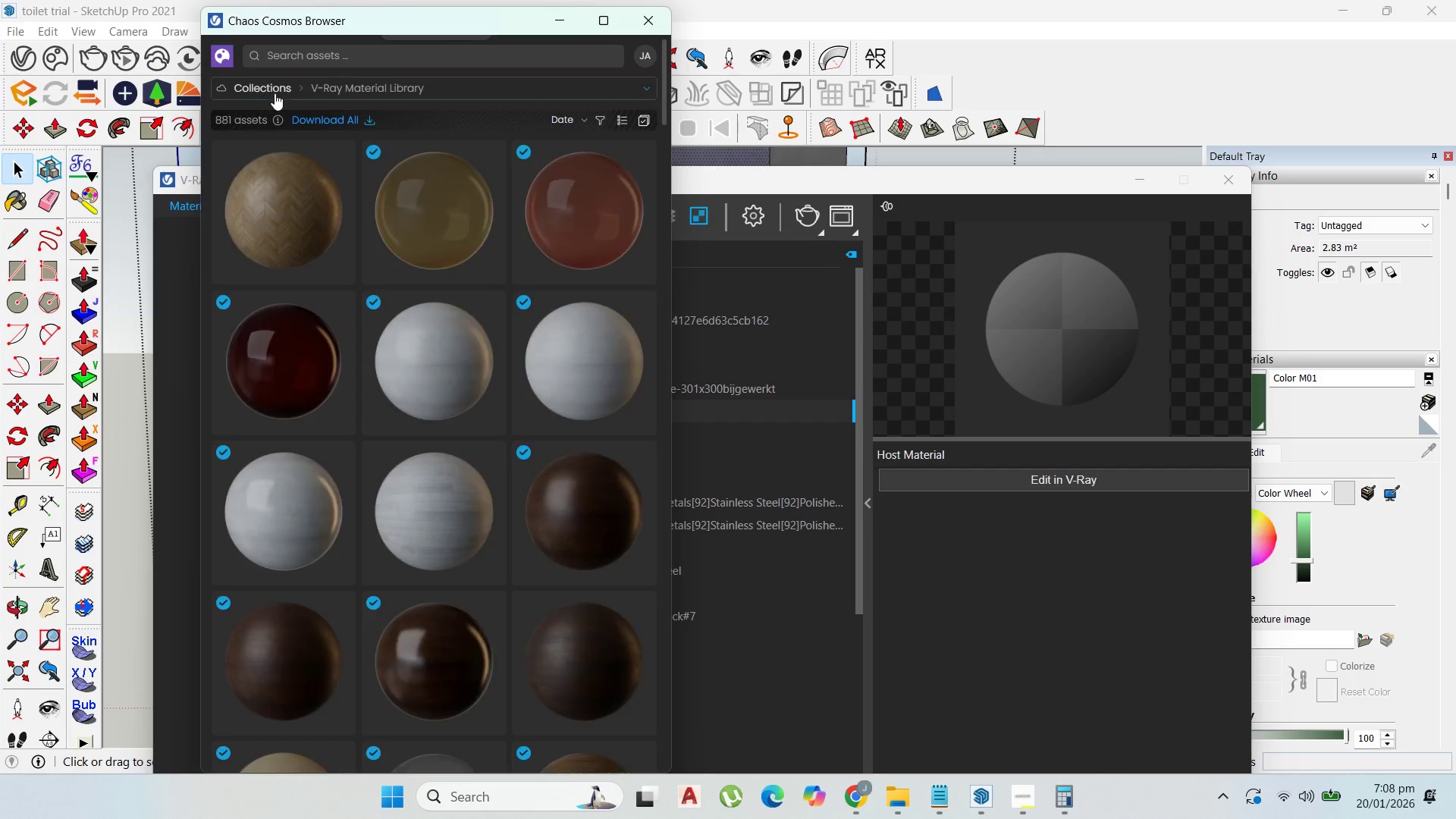 
wait(5.3)
 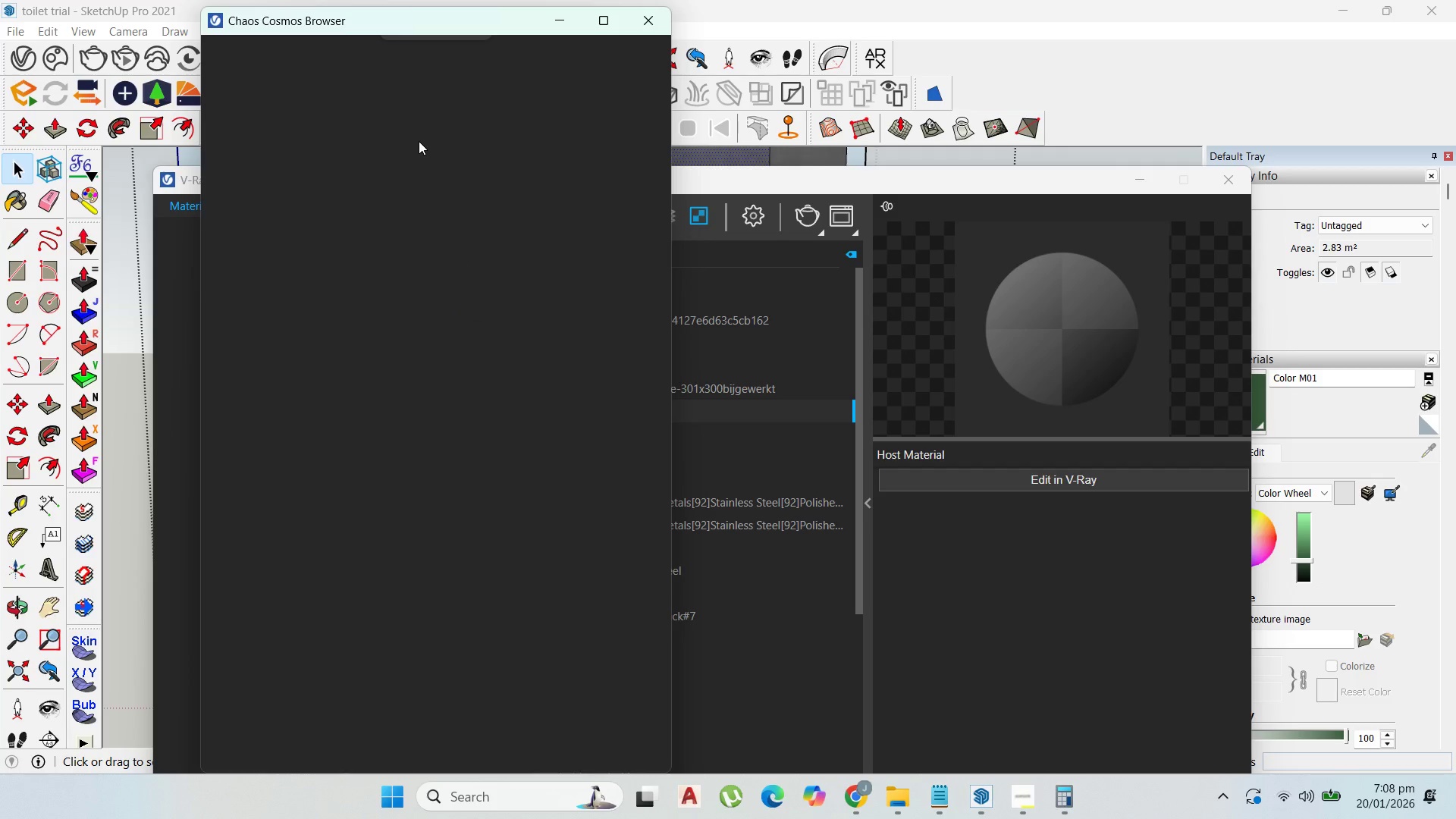 
left_click([282, 80])
 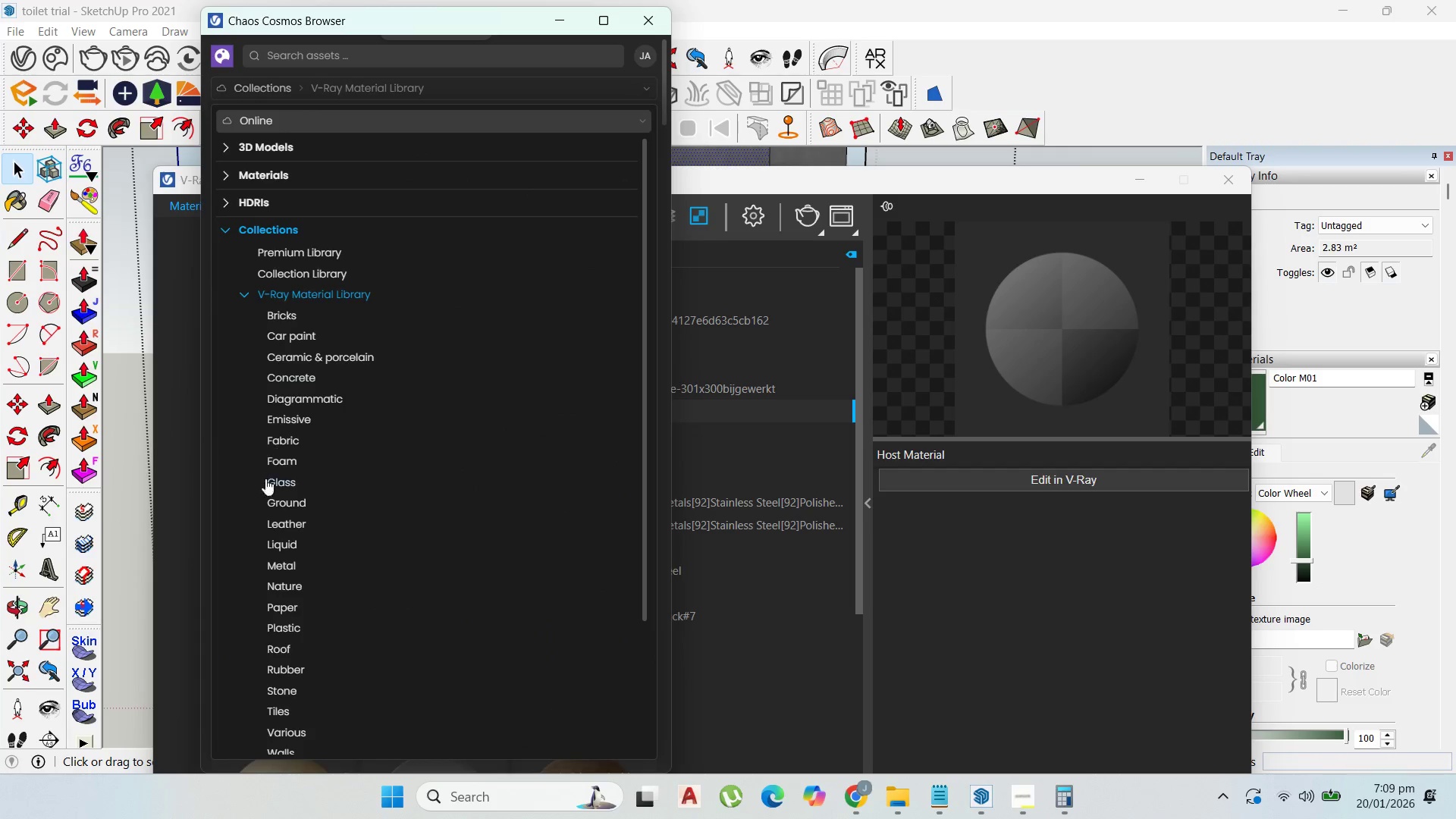 
scroll: coordinate [271, 573], scroll_direction: down, amount: 2.0
 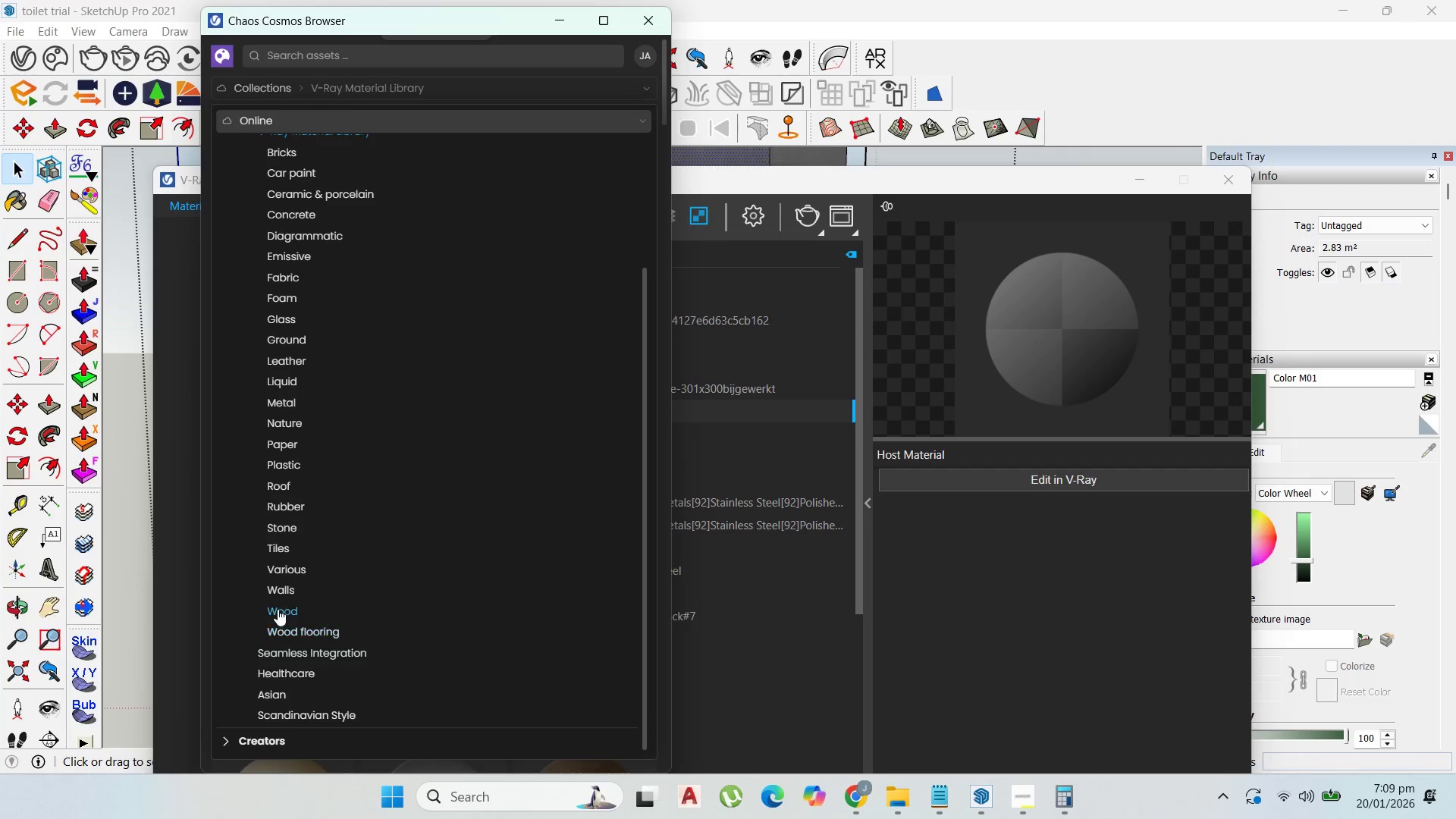 
left_click([278, 609])
 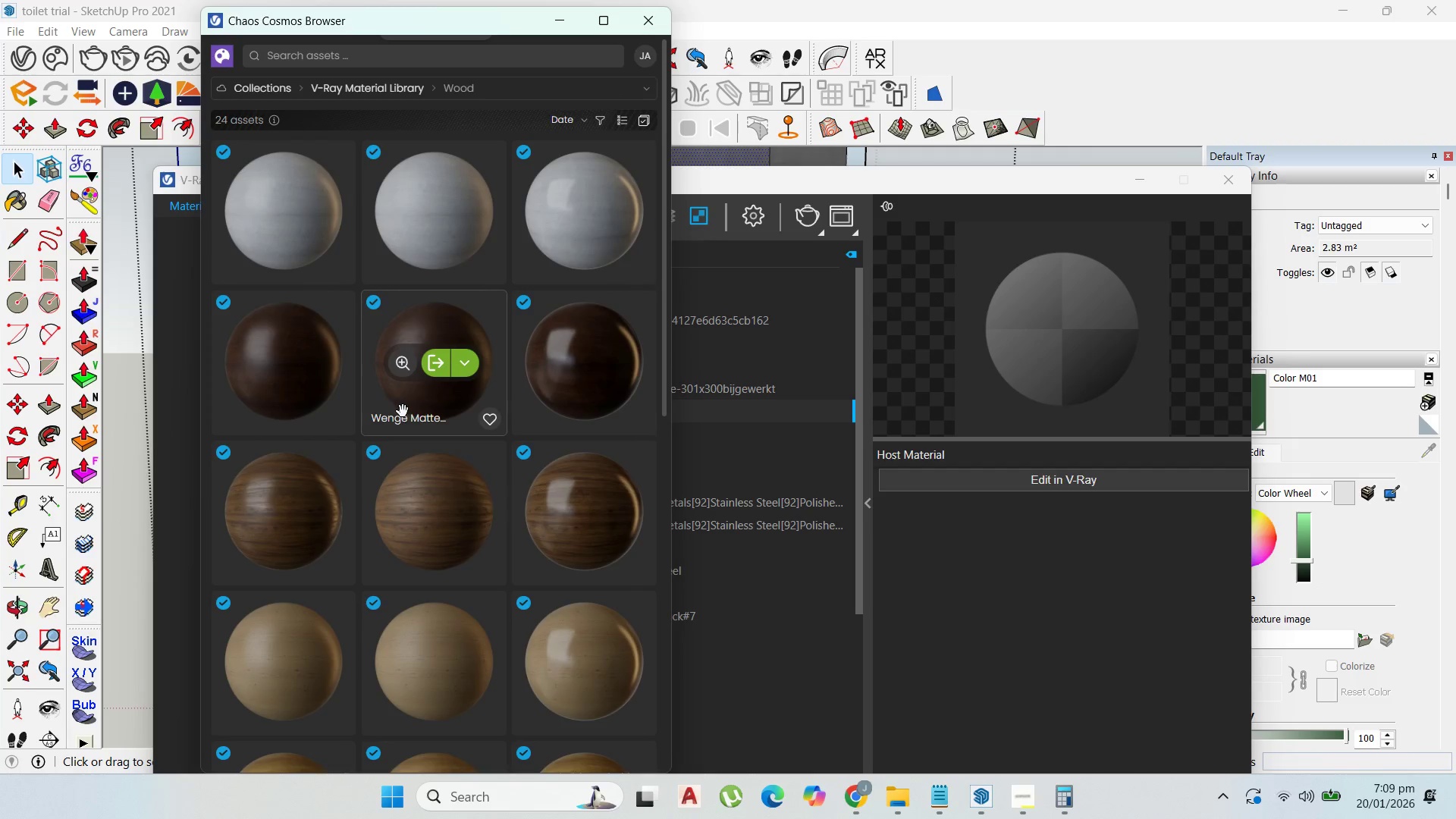 
scroll: coordinate [498, 528], scroll_direction: down, amount: 11.0
 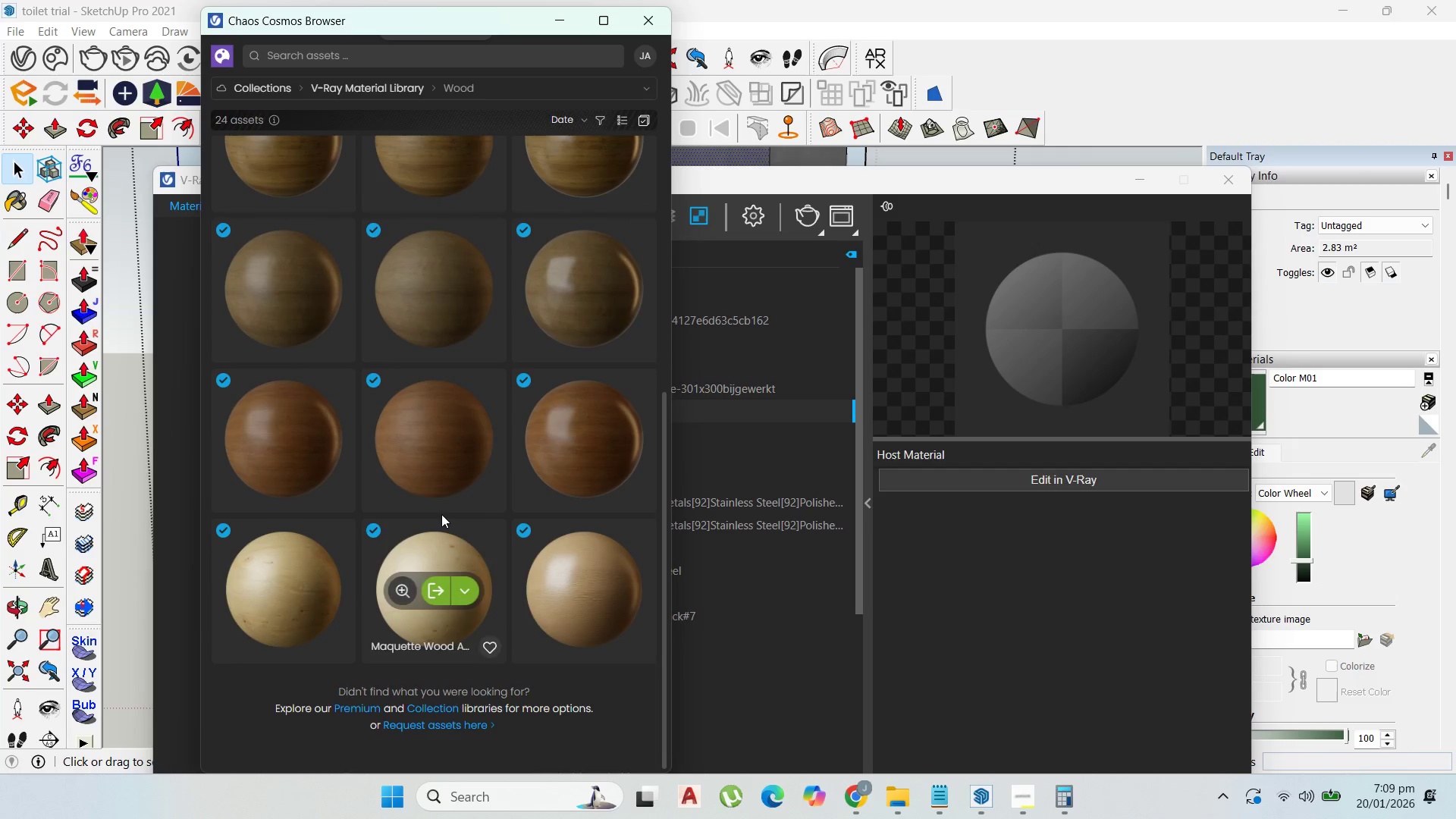 
scroll: coordinate [441, 503], scroll_direction: up, amount: 10.0
 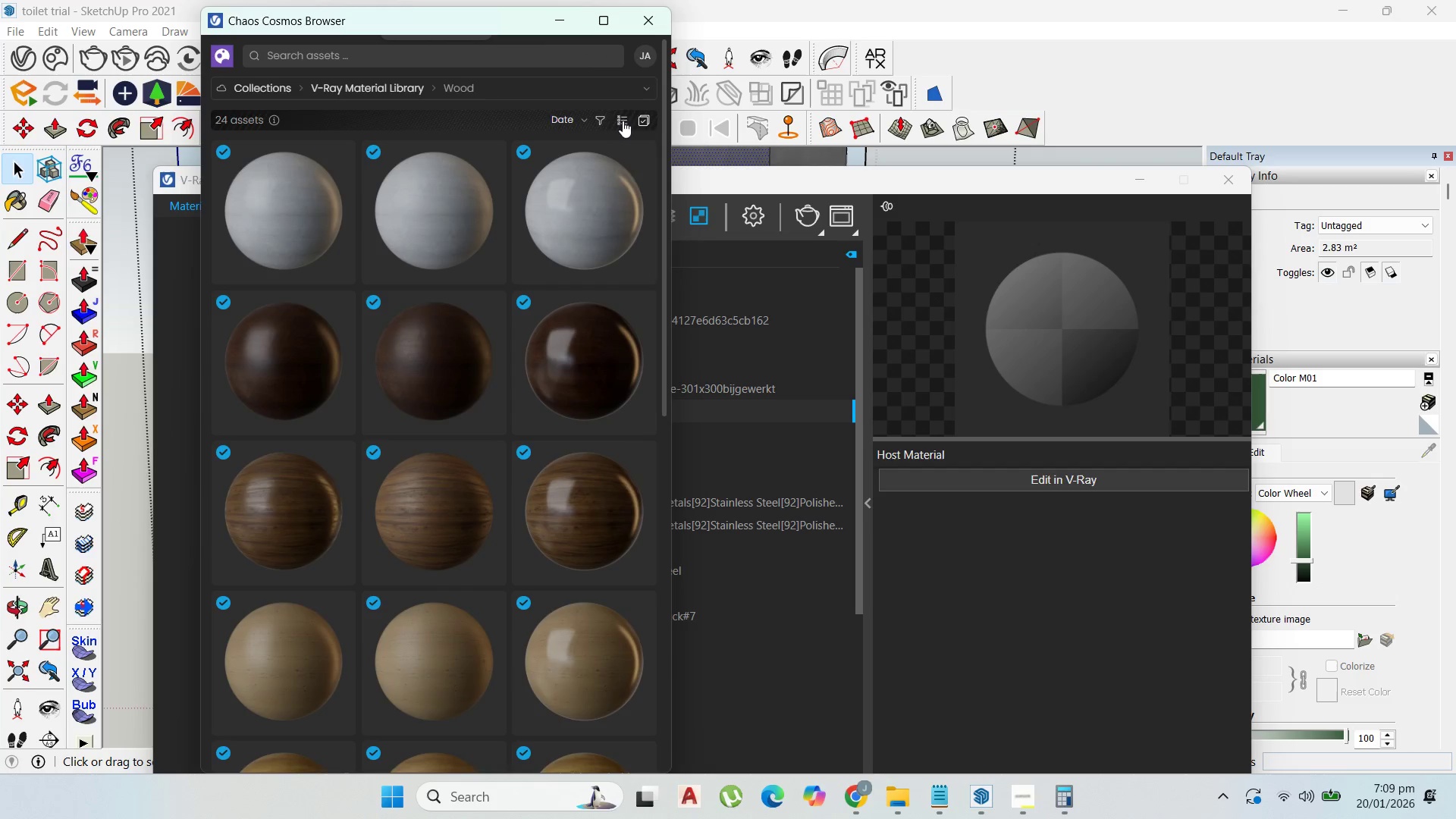 
mouse_move([618, 119])
 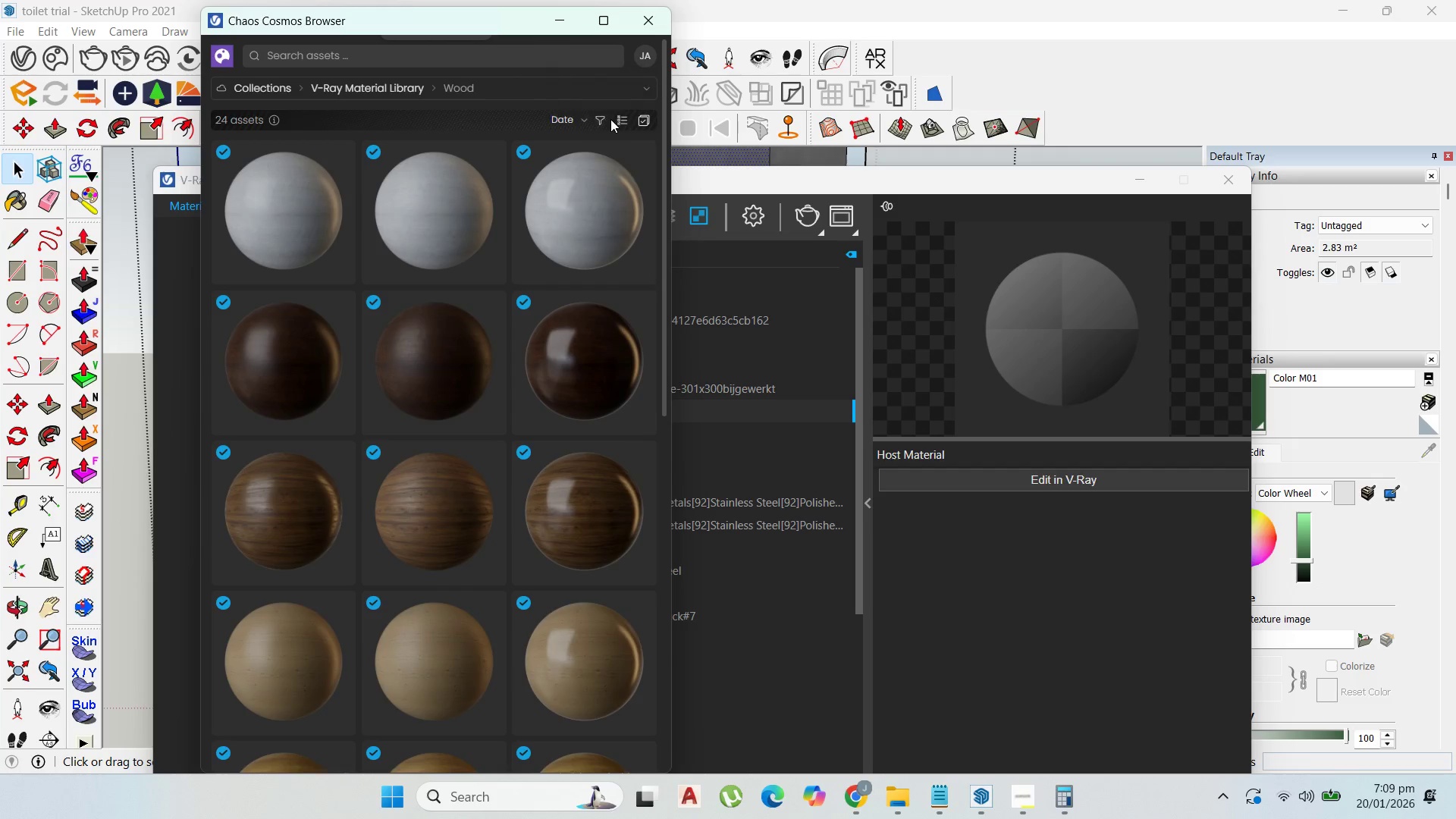 
mouse_move([601, 119])
 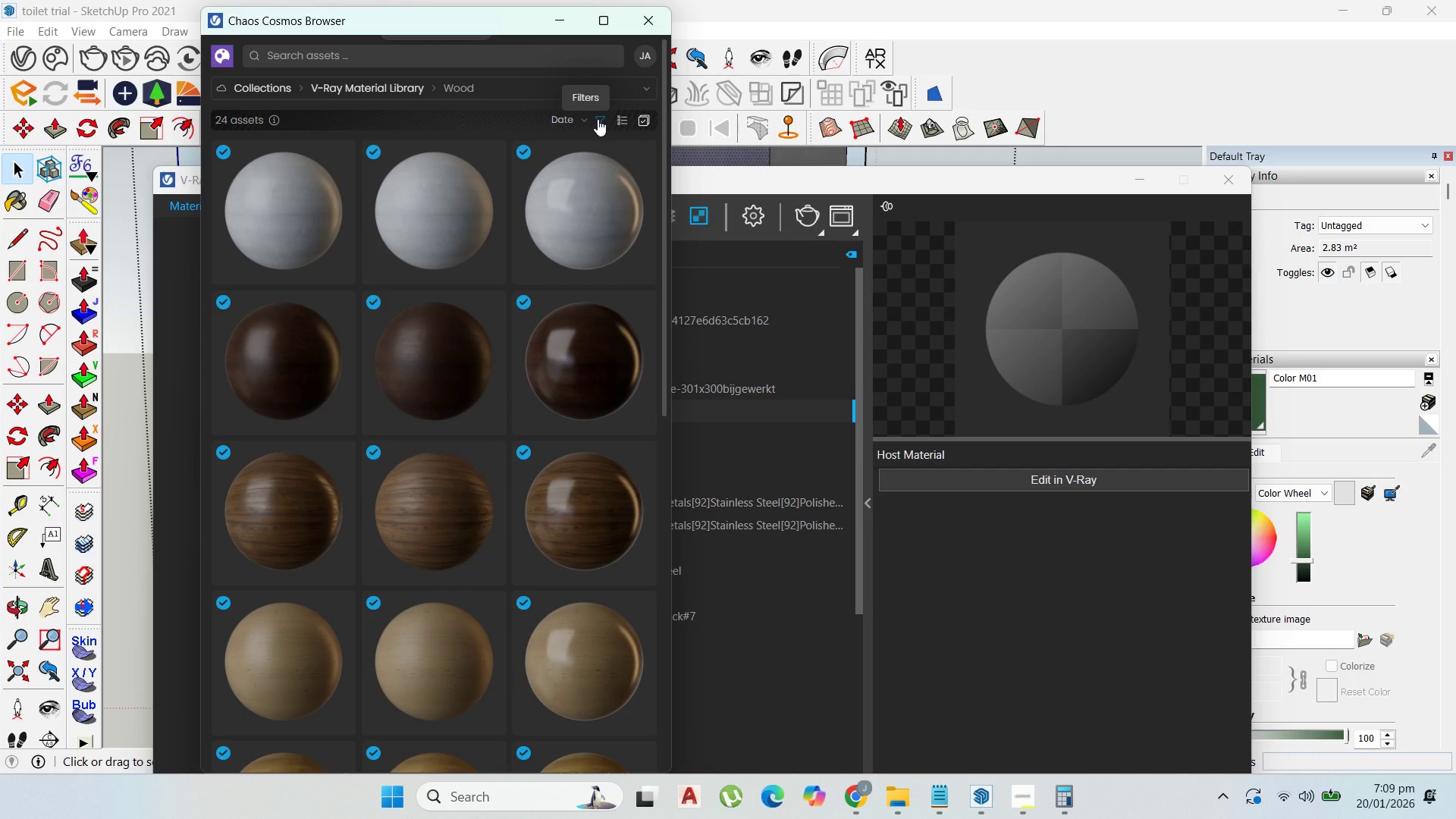 
left_click([598, 119])
 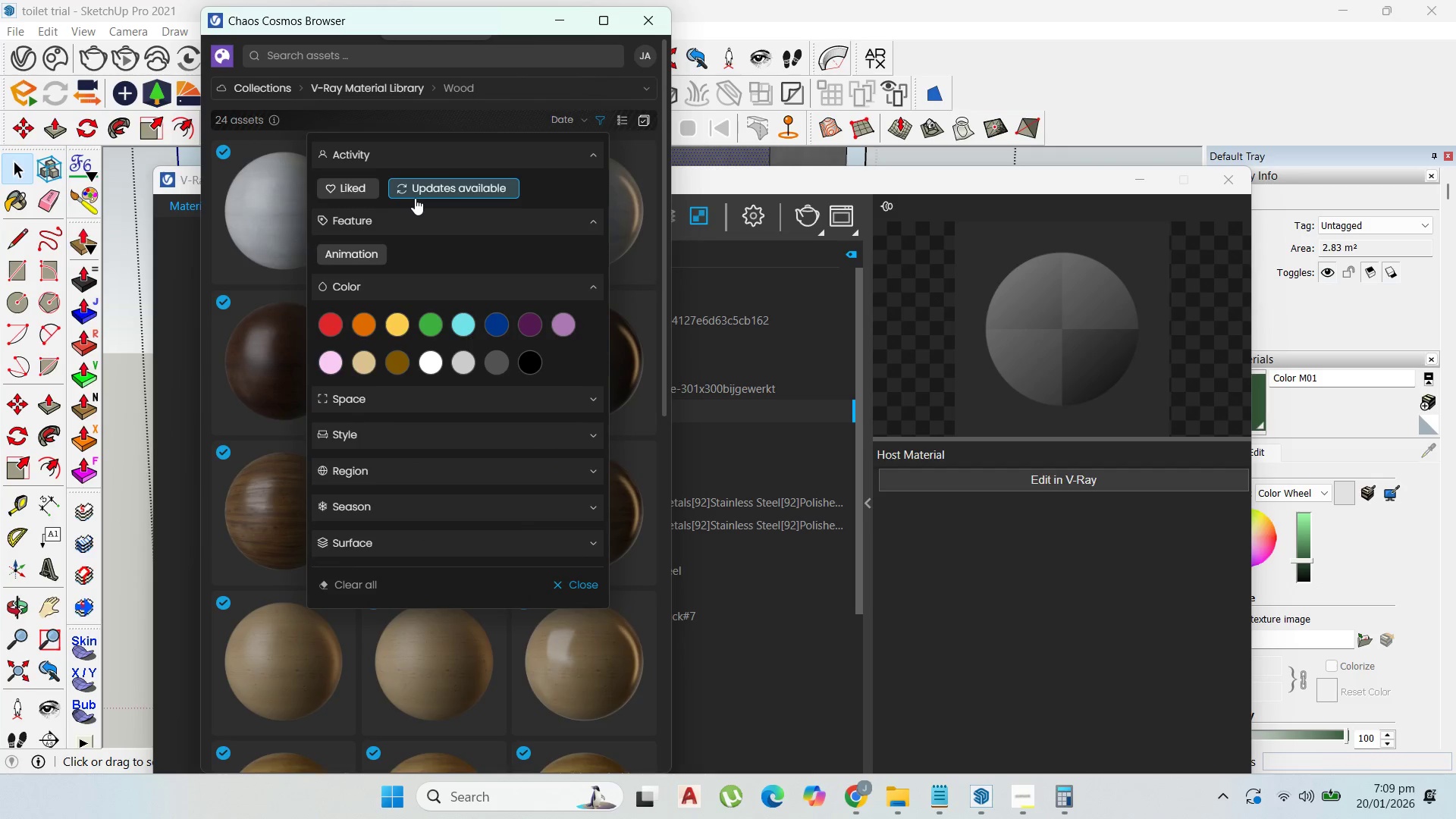 
scroll: coordinate [459, 384], scroll_direction: down, amount: 3.0
 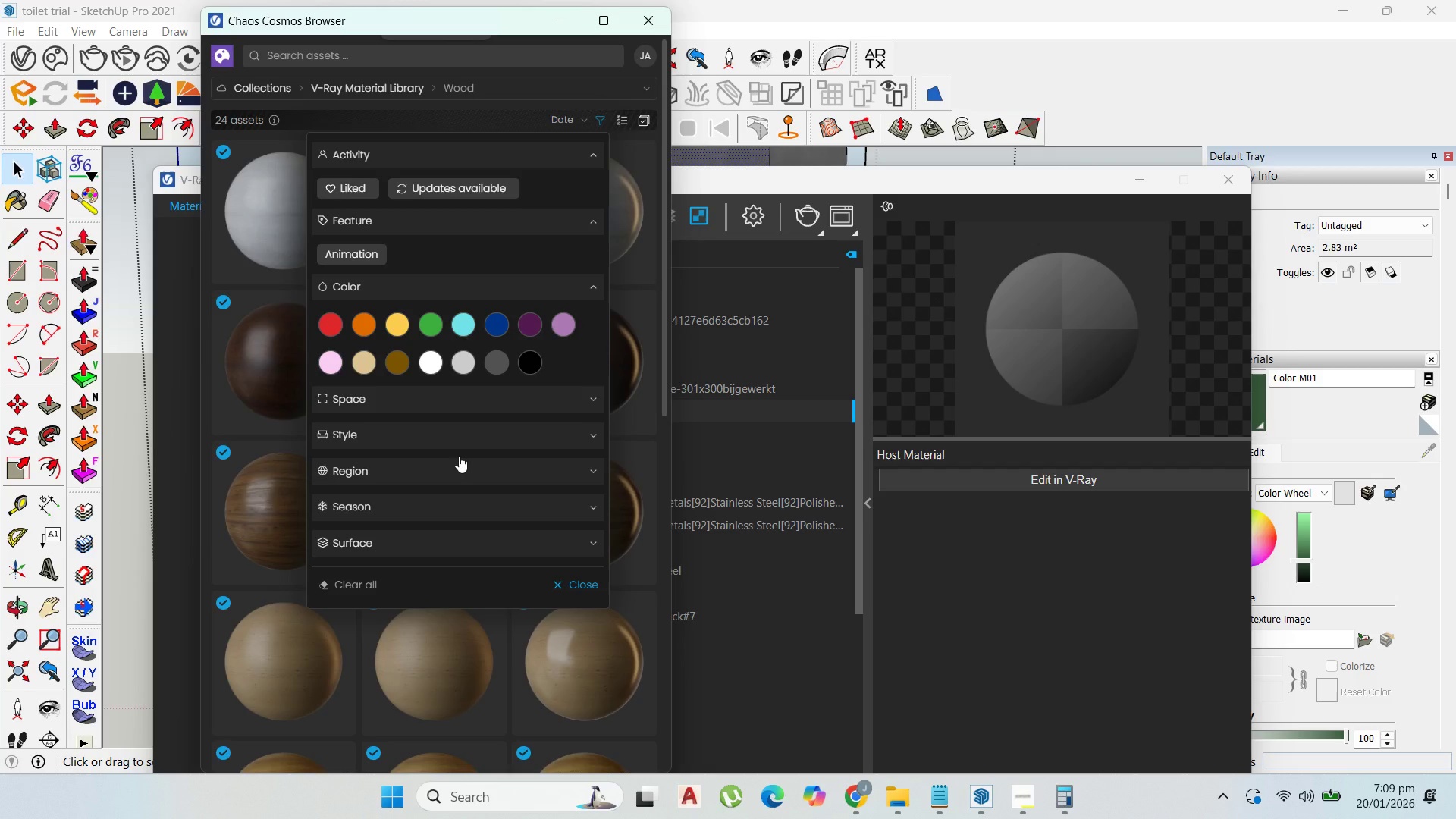 
scroll: coordinate [459, 456], scroll_direction: up, amount: 2.0
 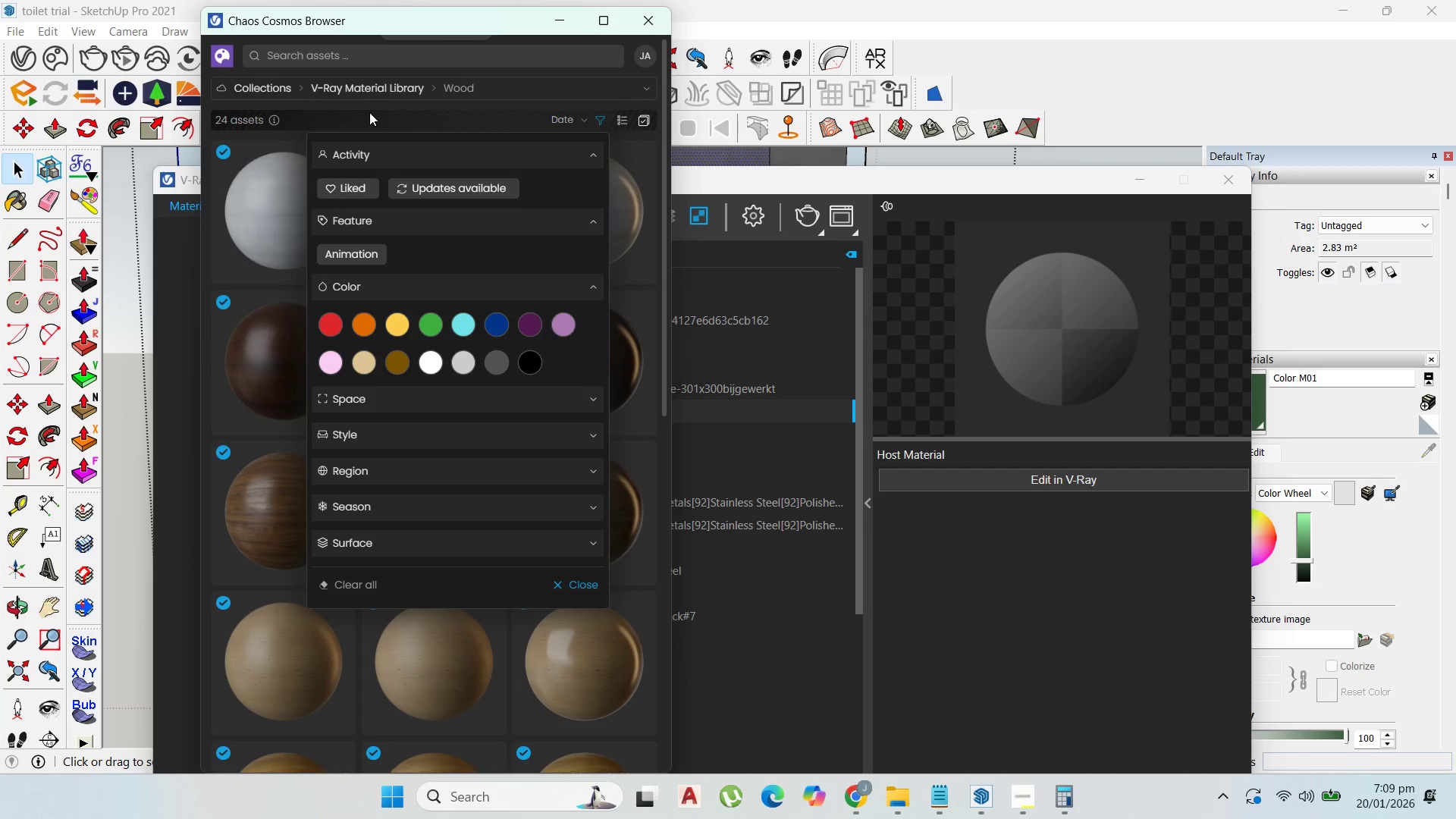 
left_click([378, 112])
 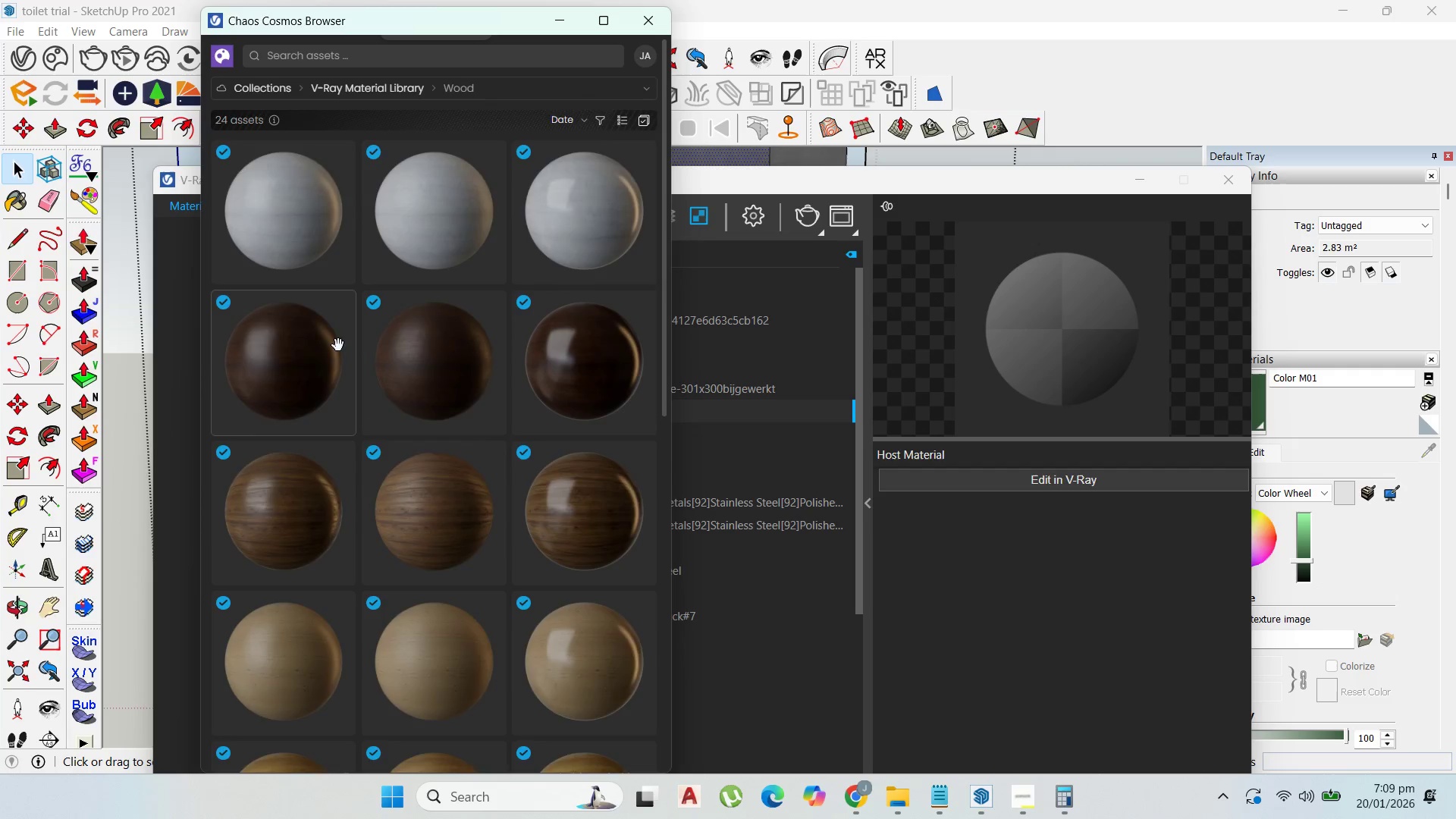 
scroll: coordinate [350, 394], scroll_direction: down, amount: 9.0
 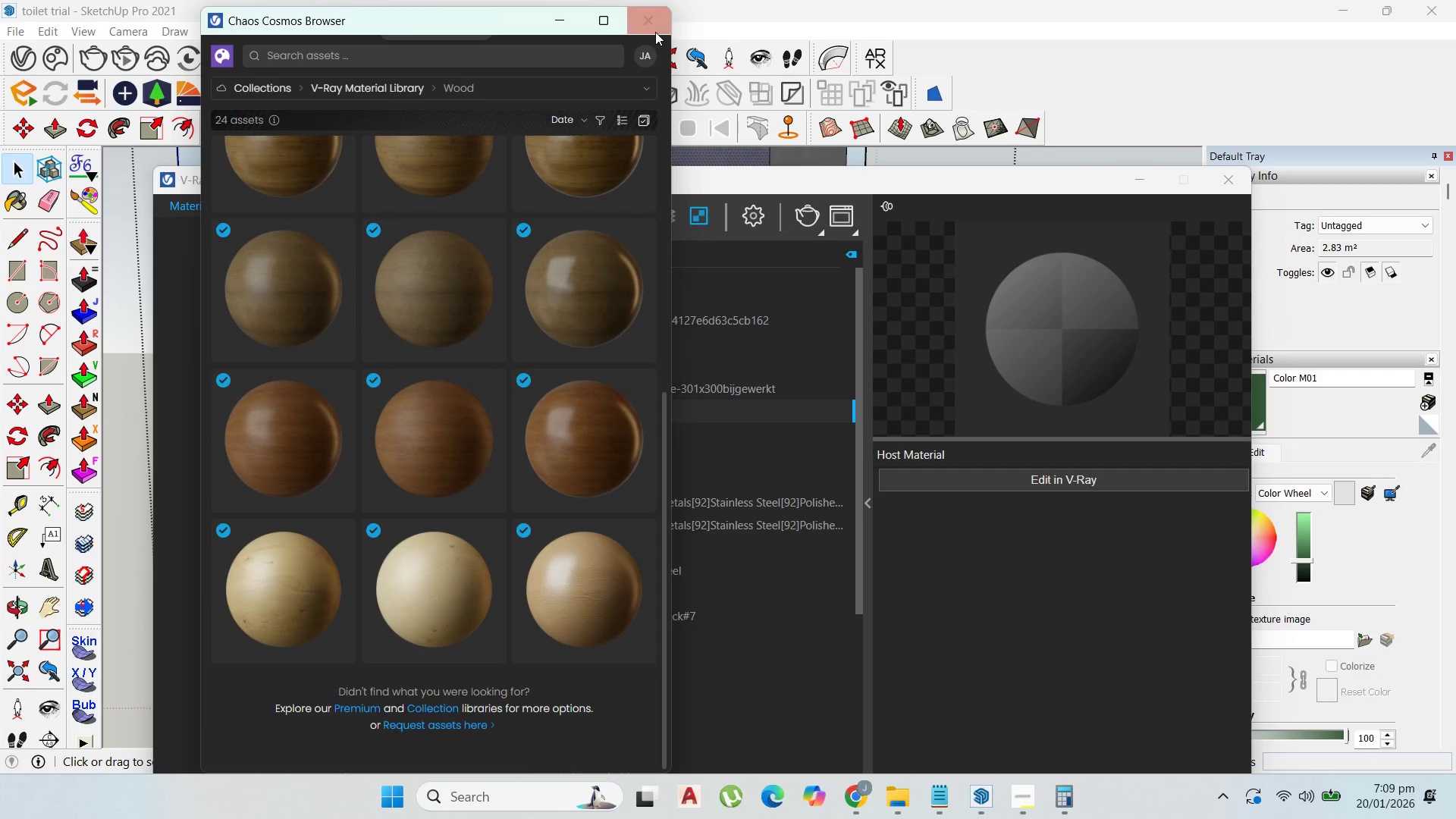 
left_click([657, 26])
 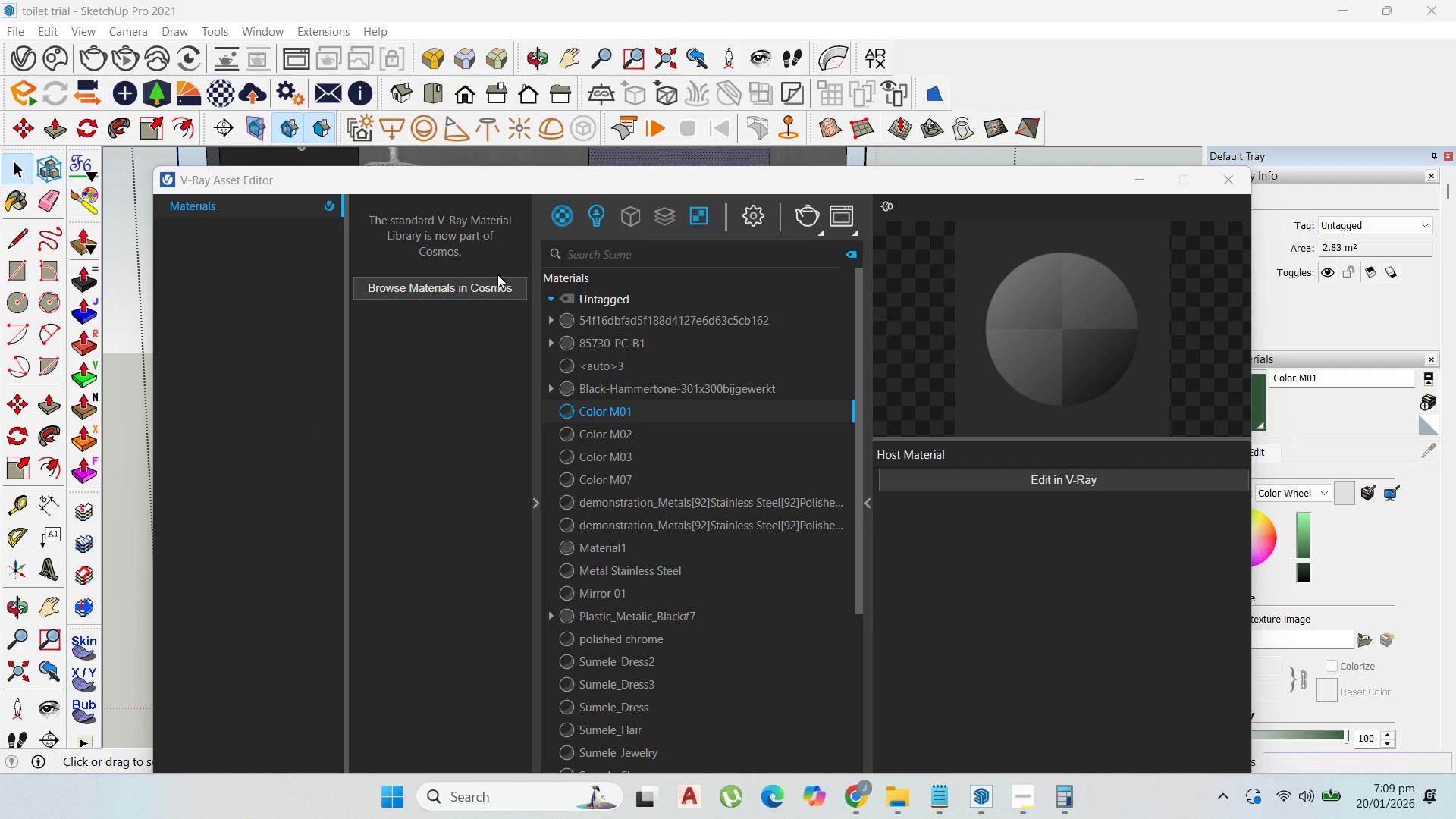 
left_click([485, 293])
 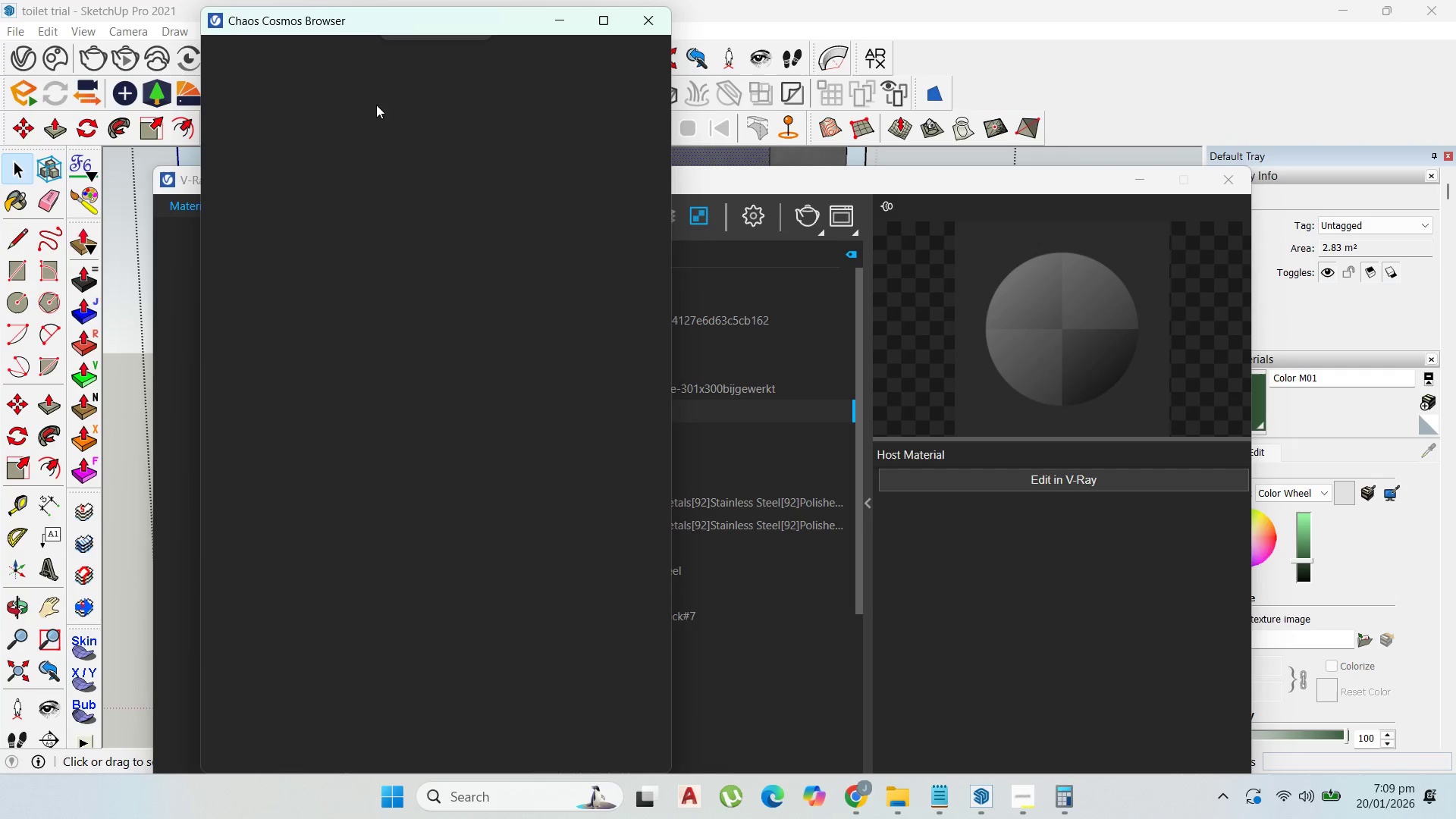 
mouse_move([356, 93])
 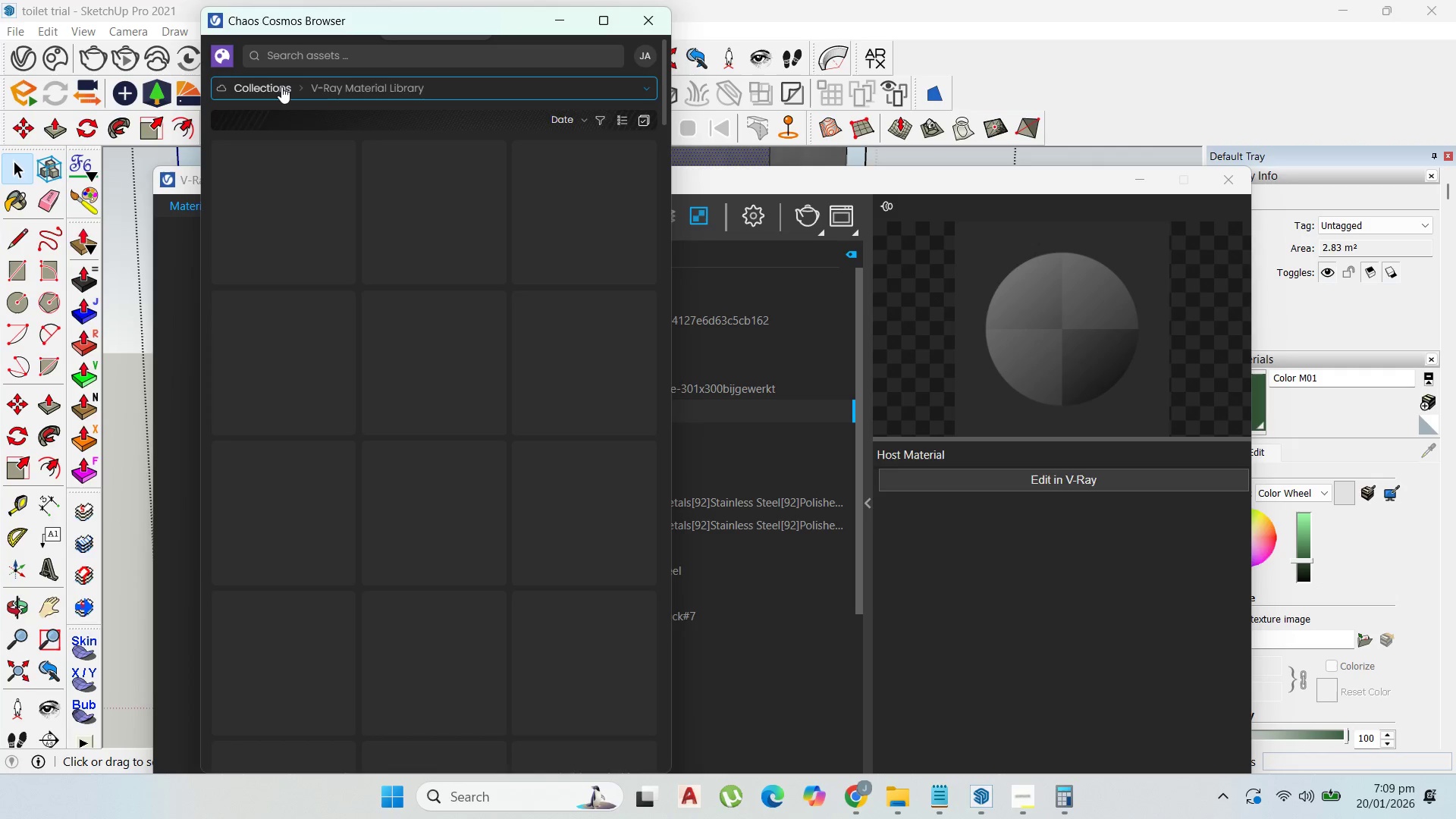 
left_click([281, 86])
 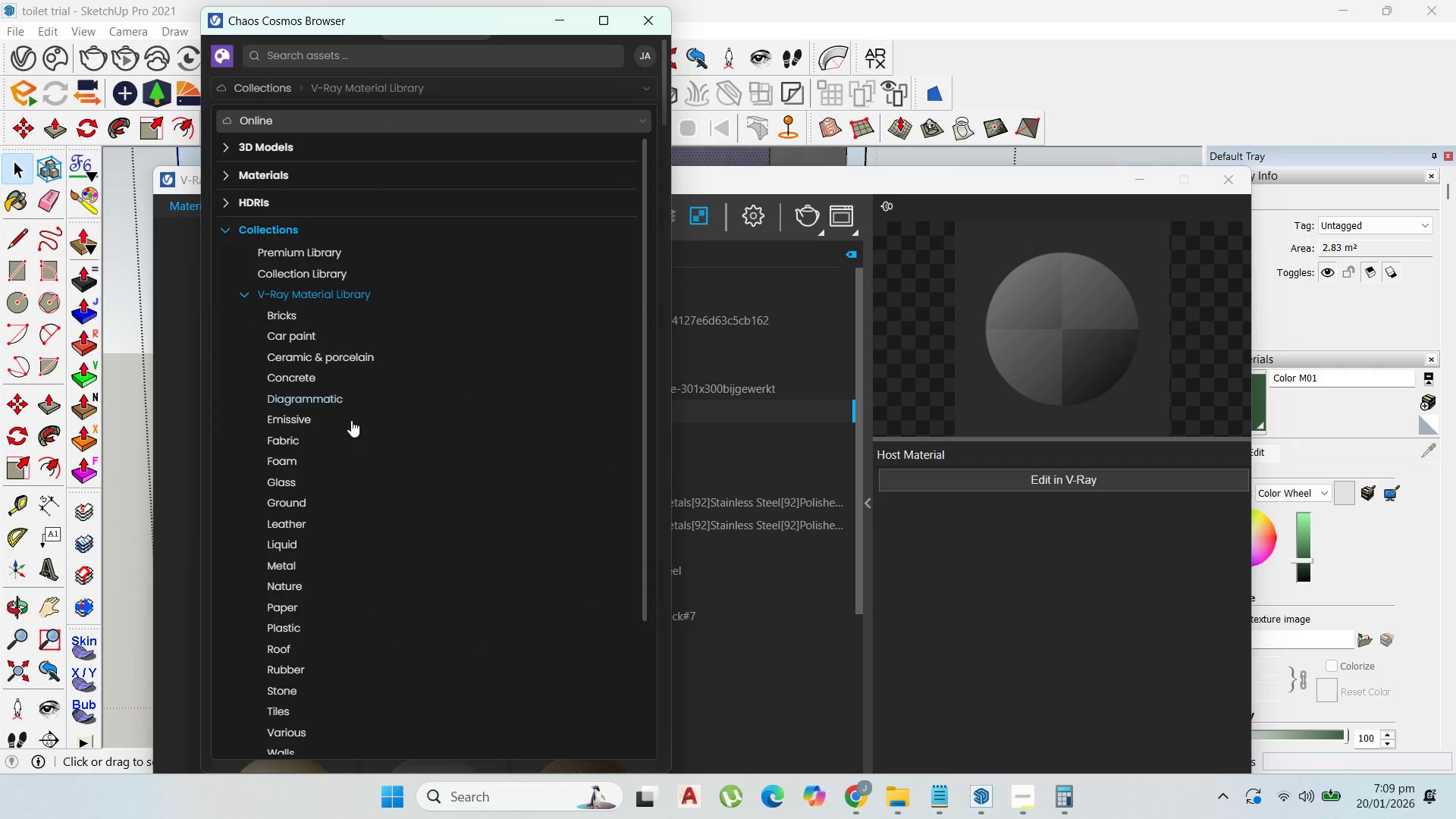 
scroll: coordinate [334, 479], scroll_direction: down, amount: 1.0
 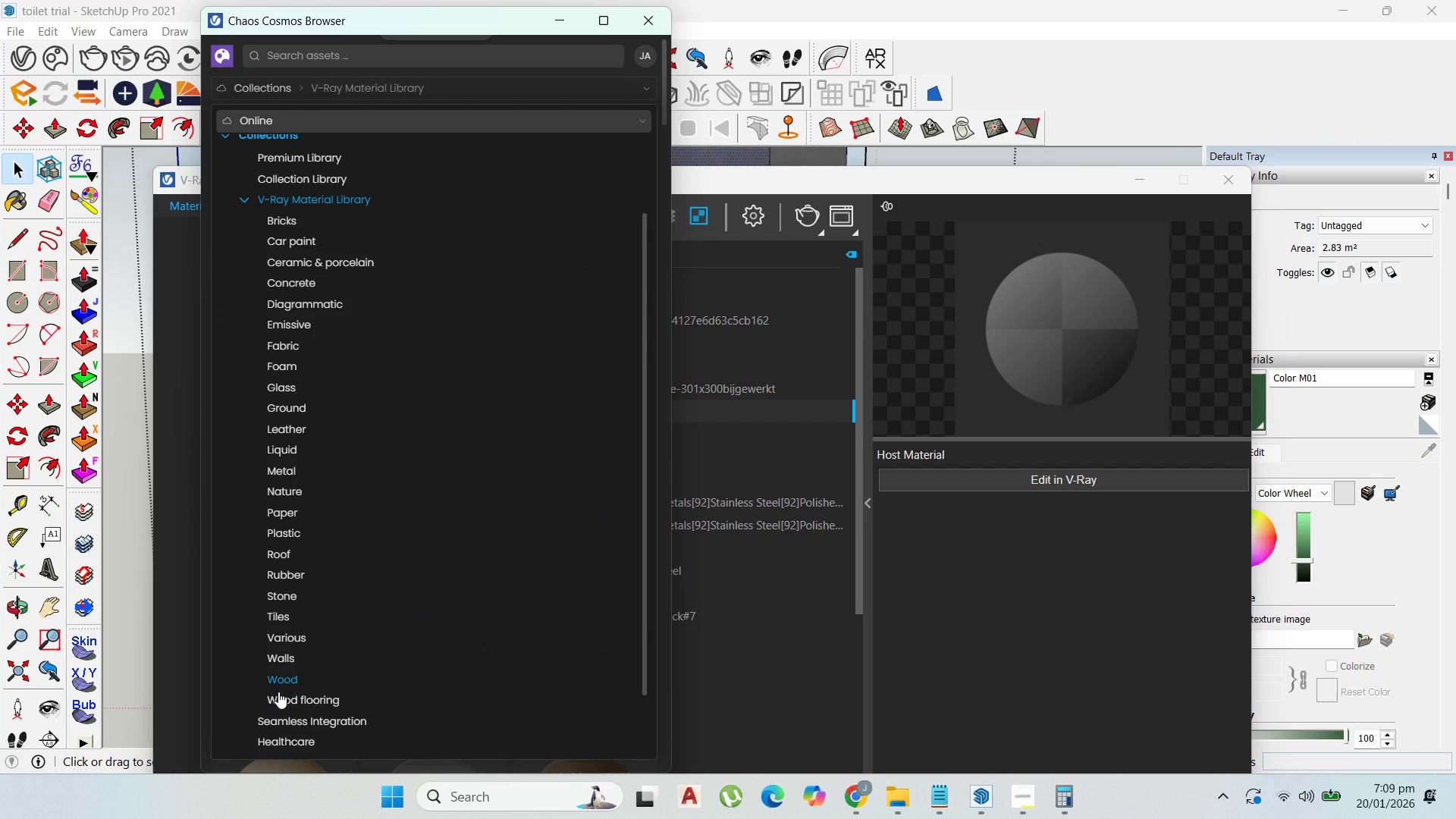 
left_click([282, 704])
 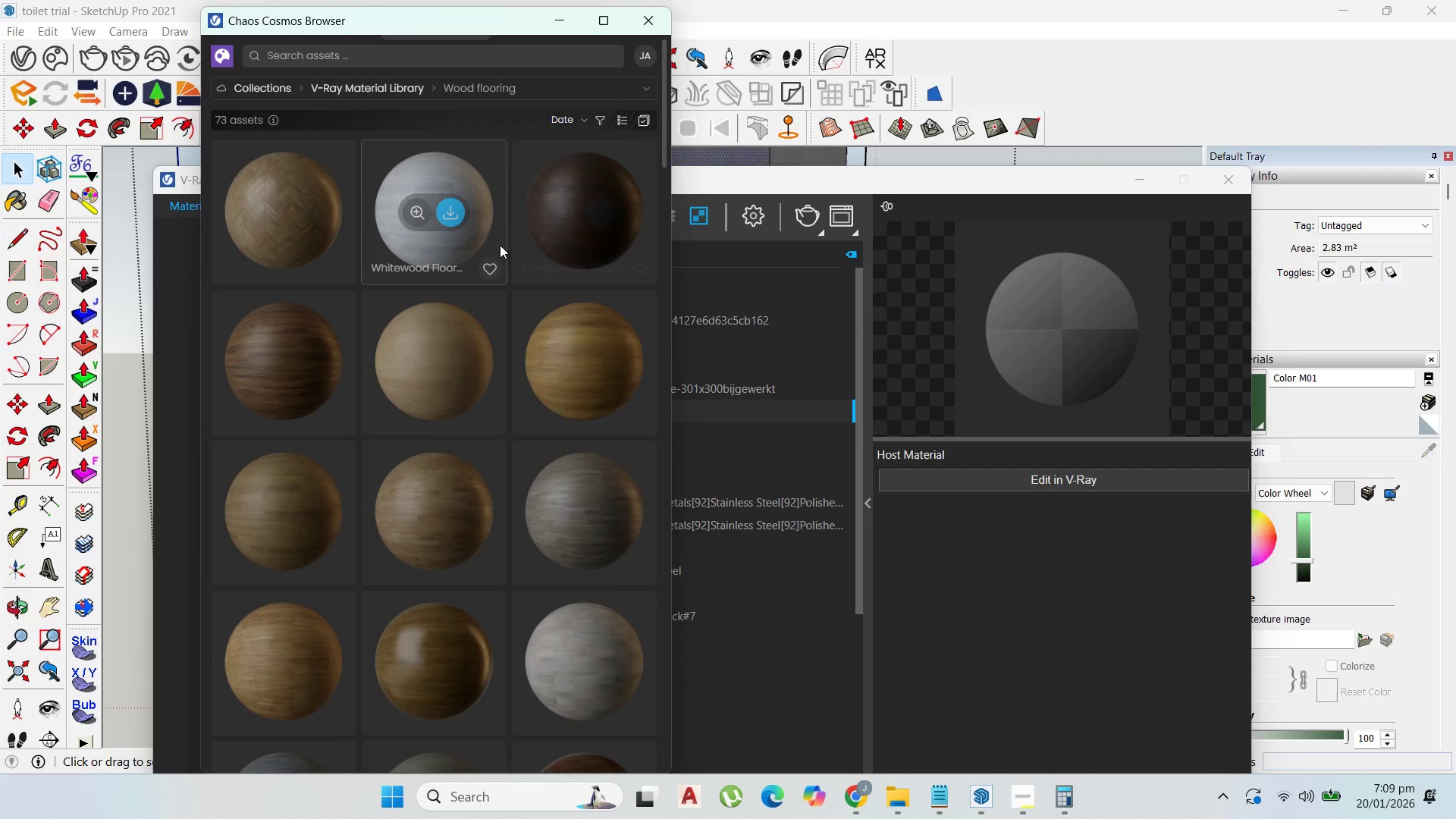 
scroll: coordinate [475, 411], scroll_direction: down, amount: 7.0
 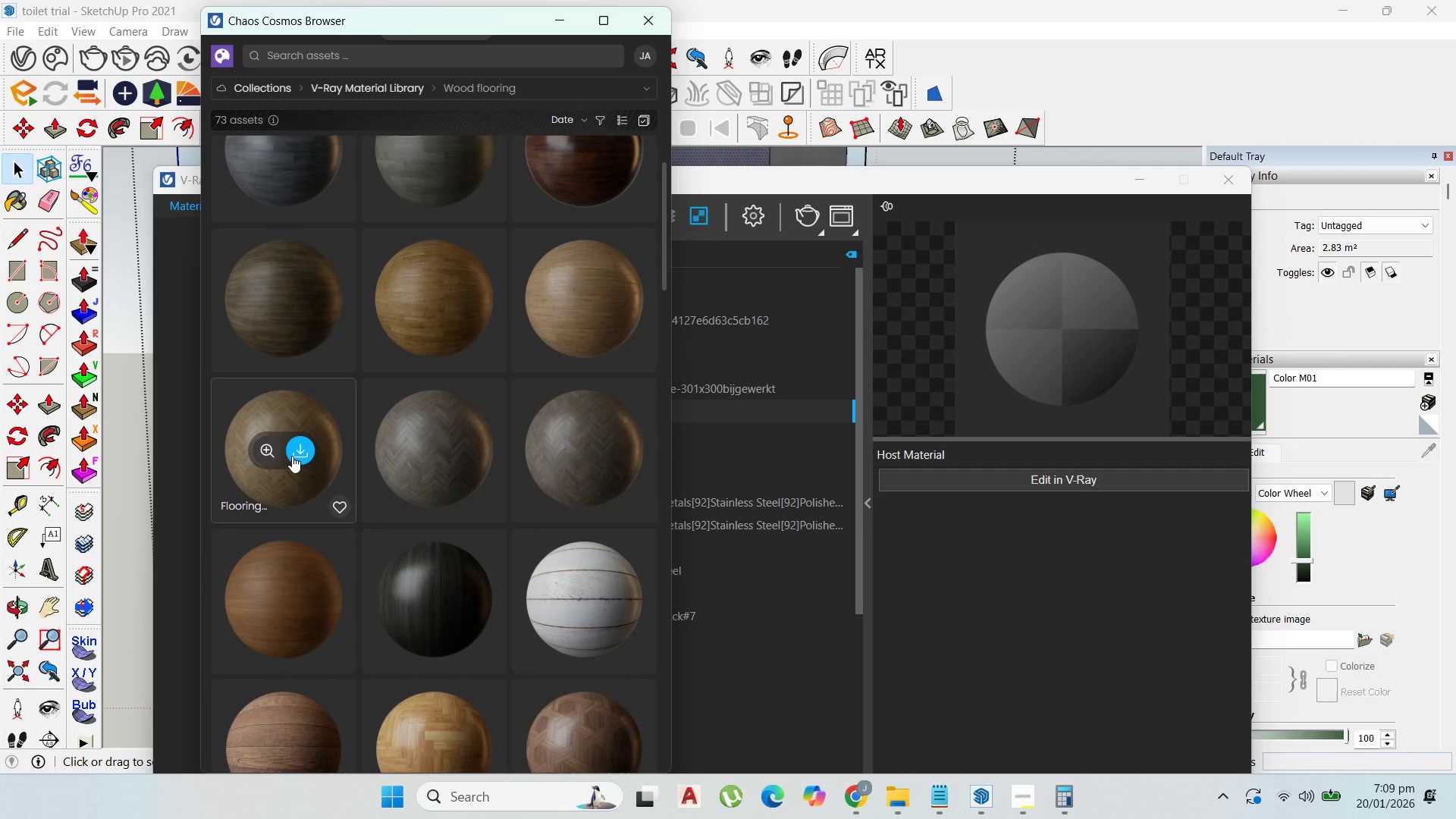 
left_click([299, 453])
 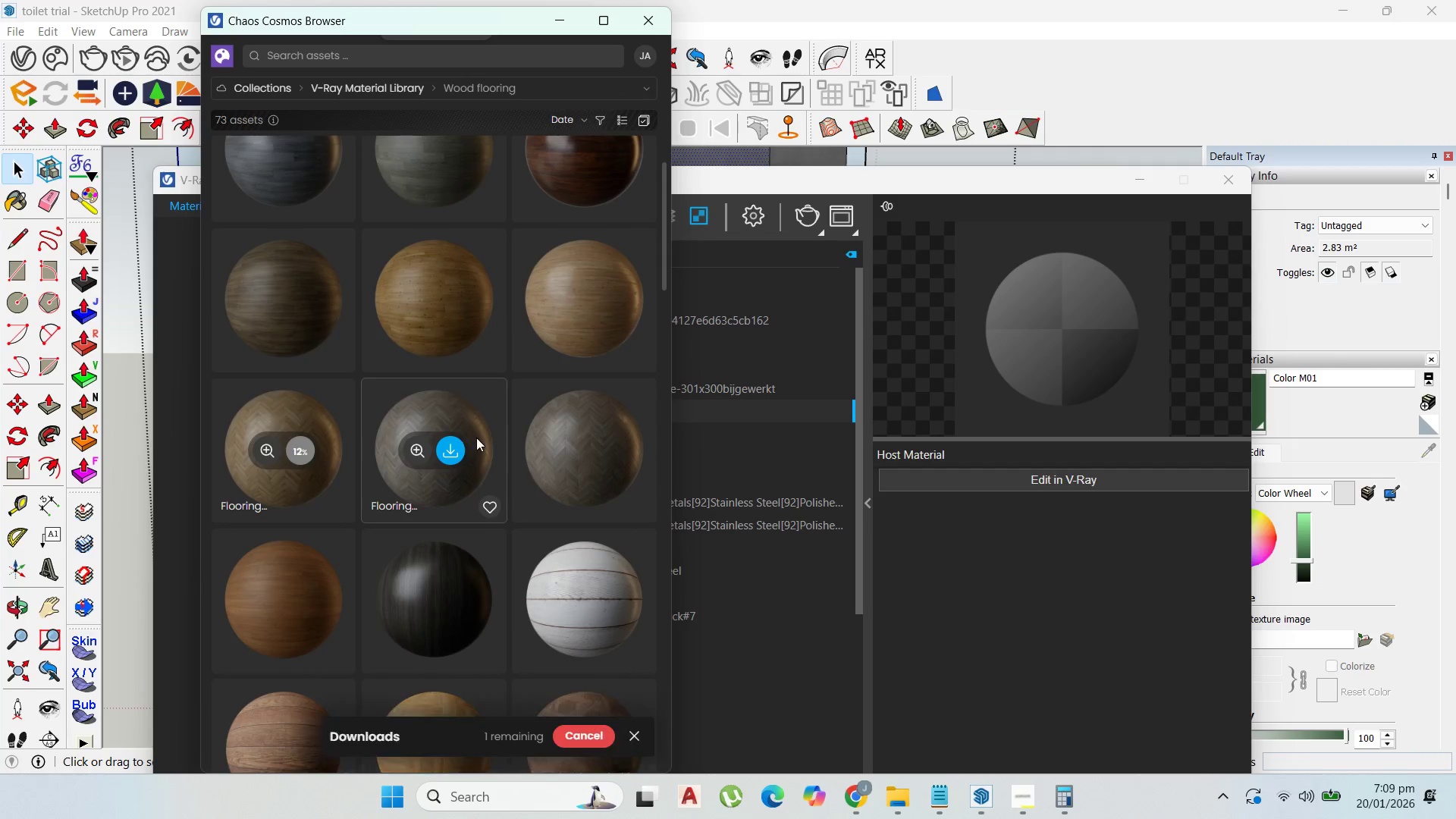 
scroll: coordinate [456, 521], scroll_direction: down, amount: 5.0
 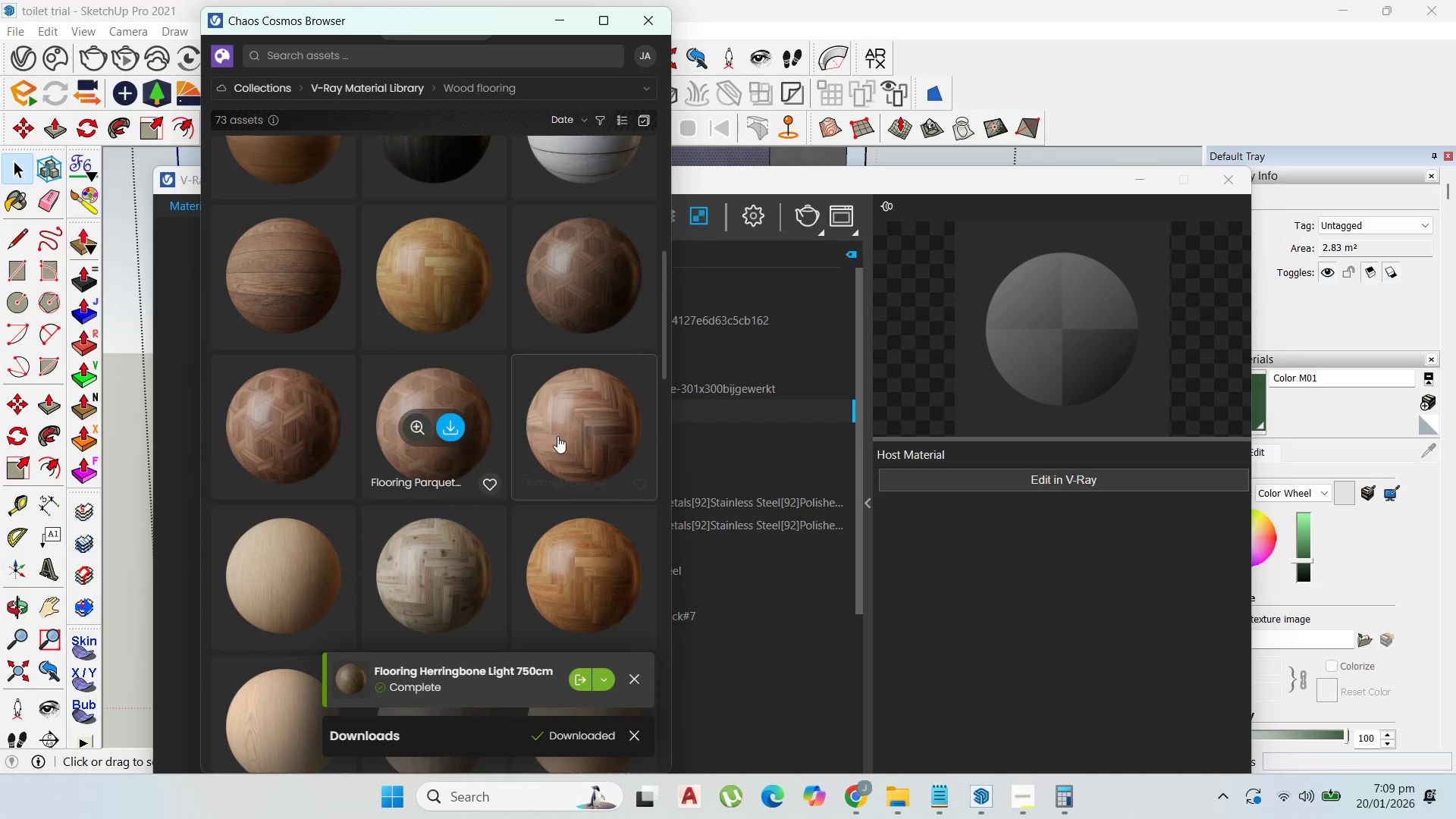 
left_click([458, 429])
 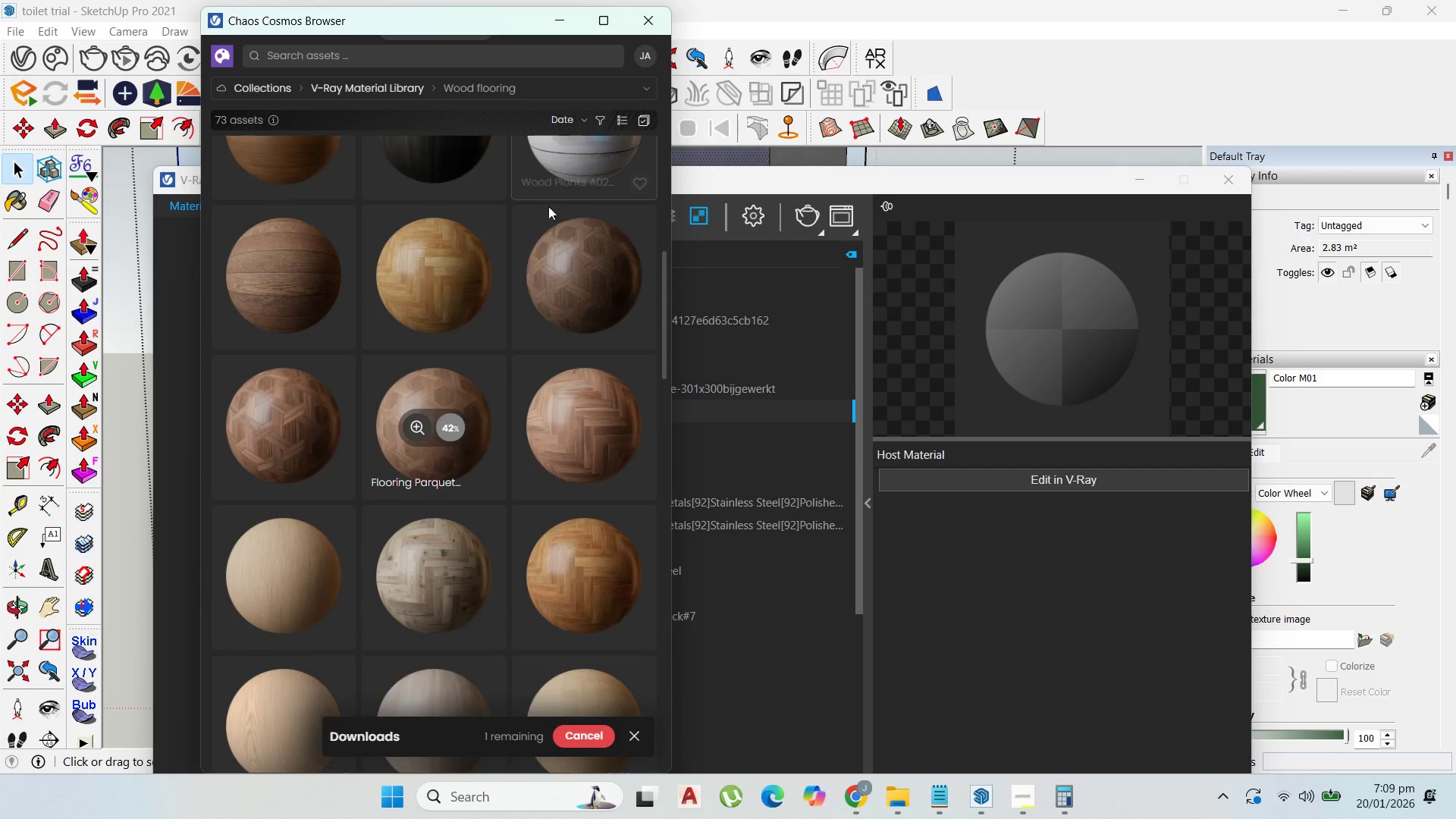 
scroll: coordinate [451, 394], scroll_direction: down, amount: 4.0
 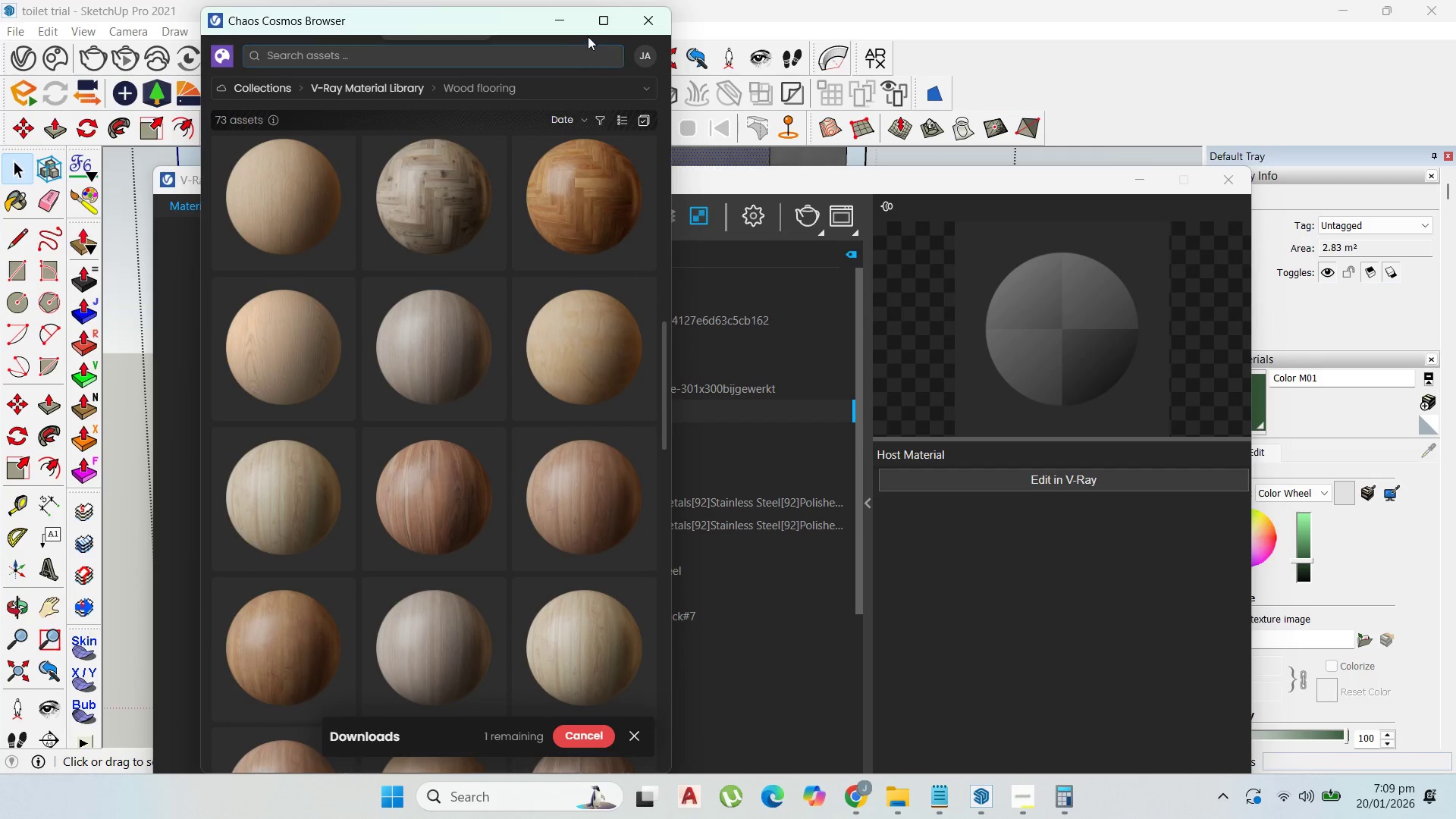 
left_click([557, 21])
 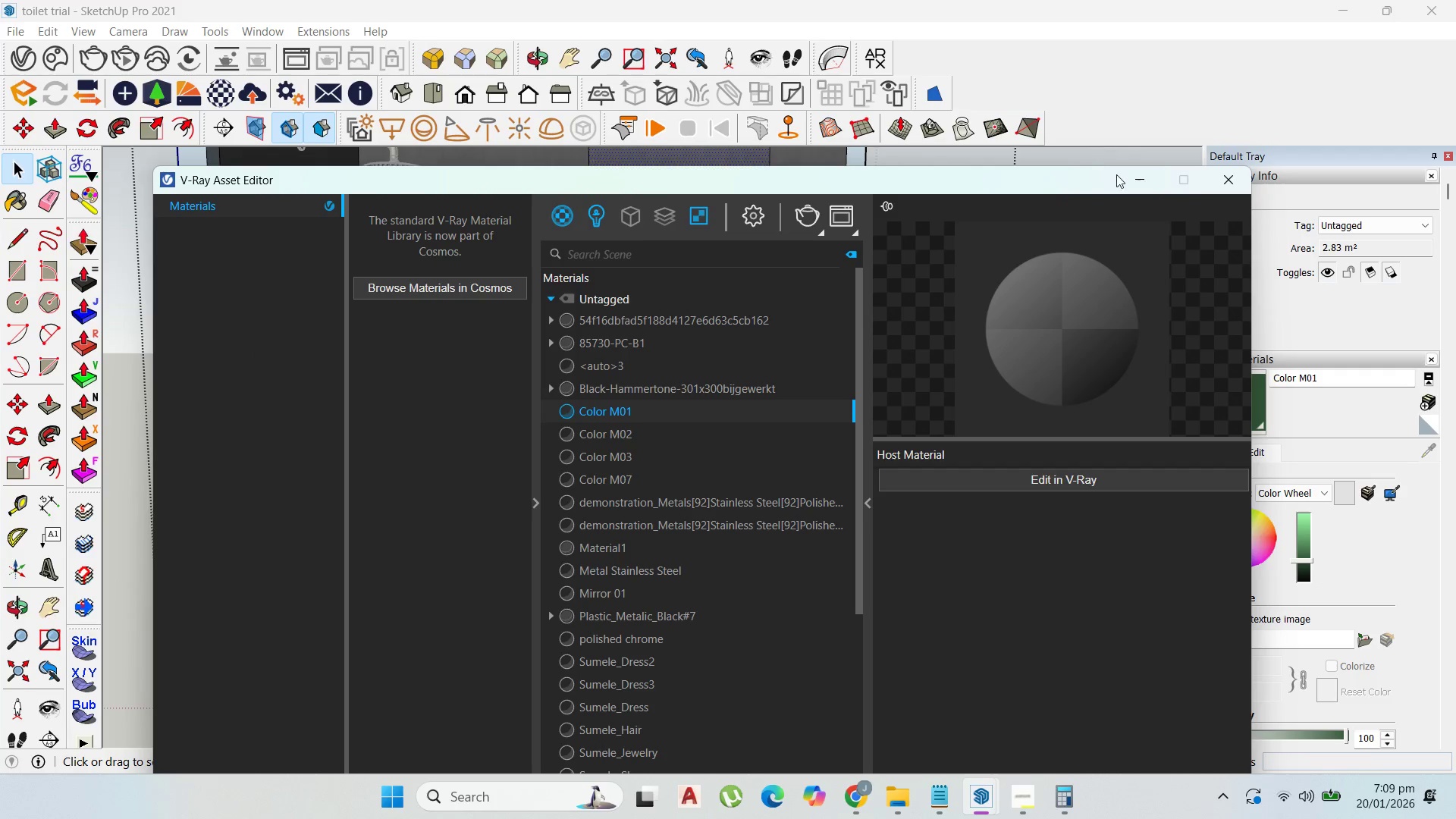 
left_click([1127, 179])
 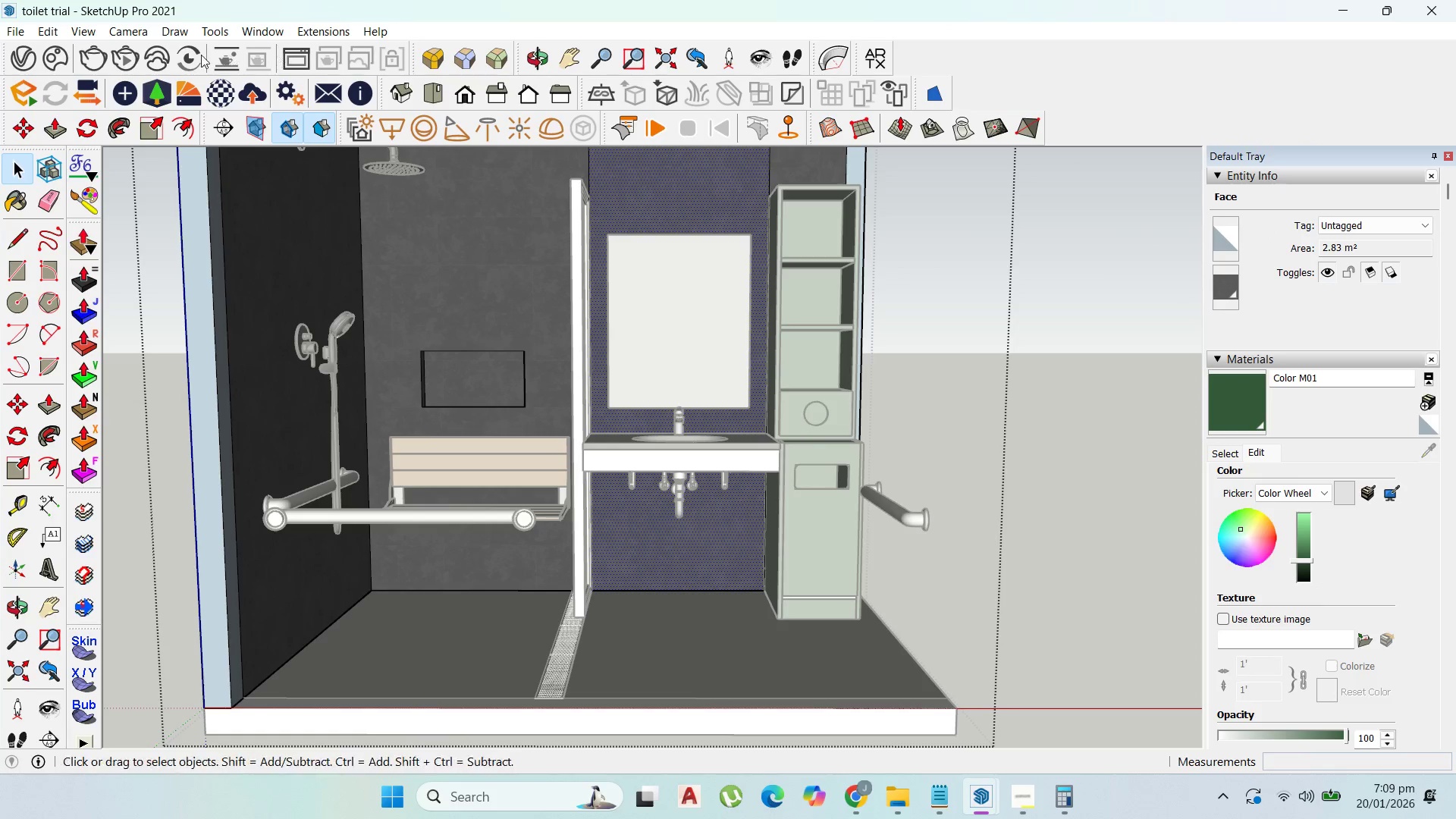 
left_click([17, 55])
 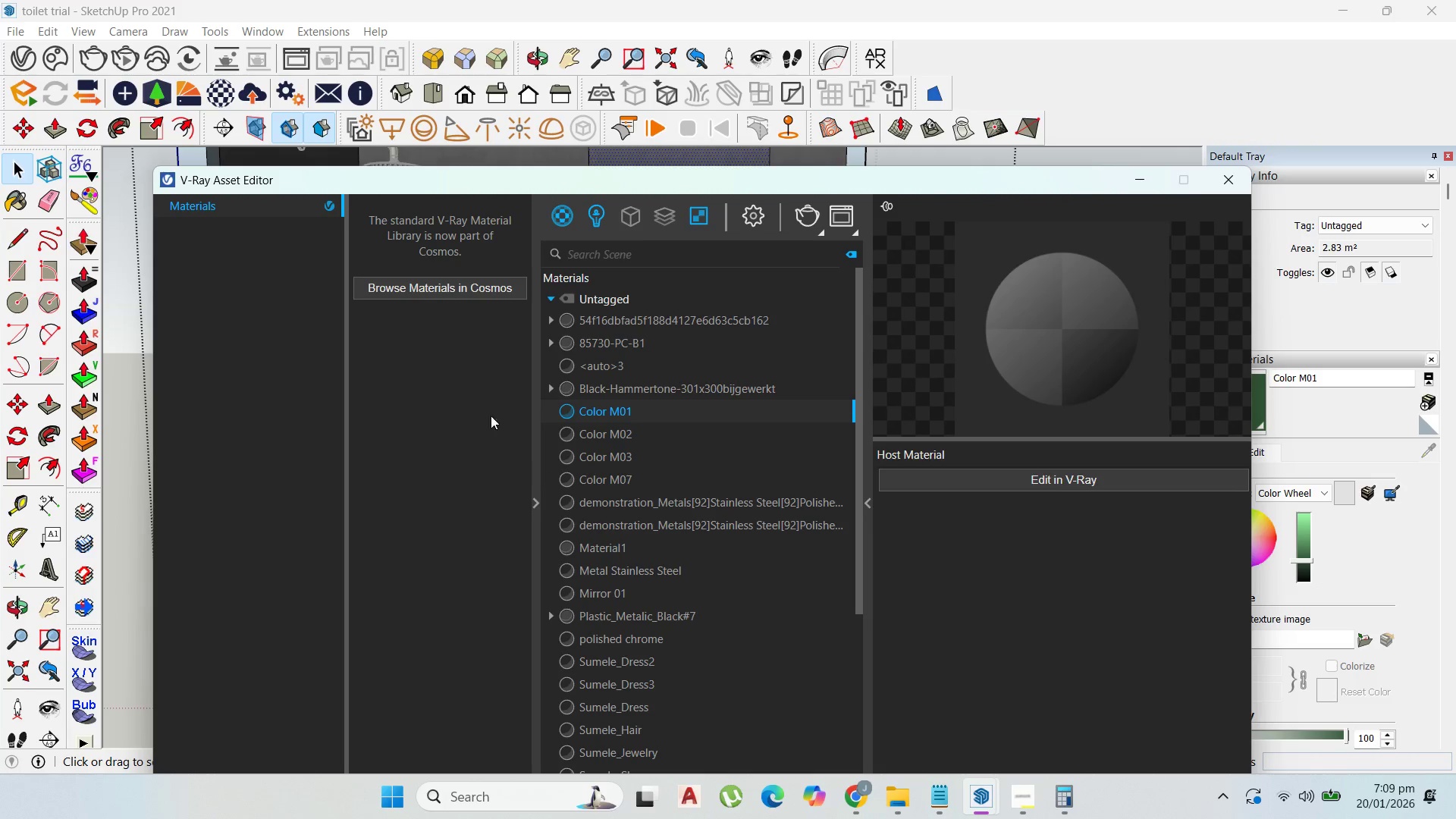 
left_click([450, 296])
 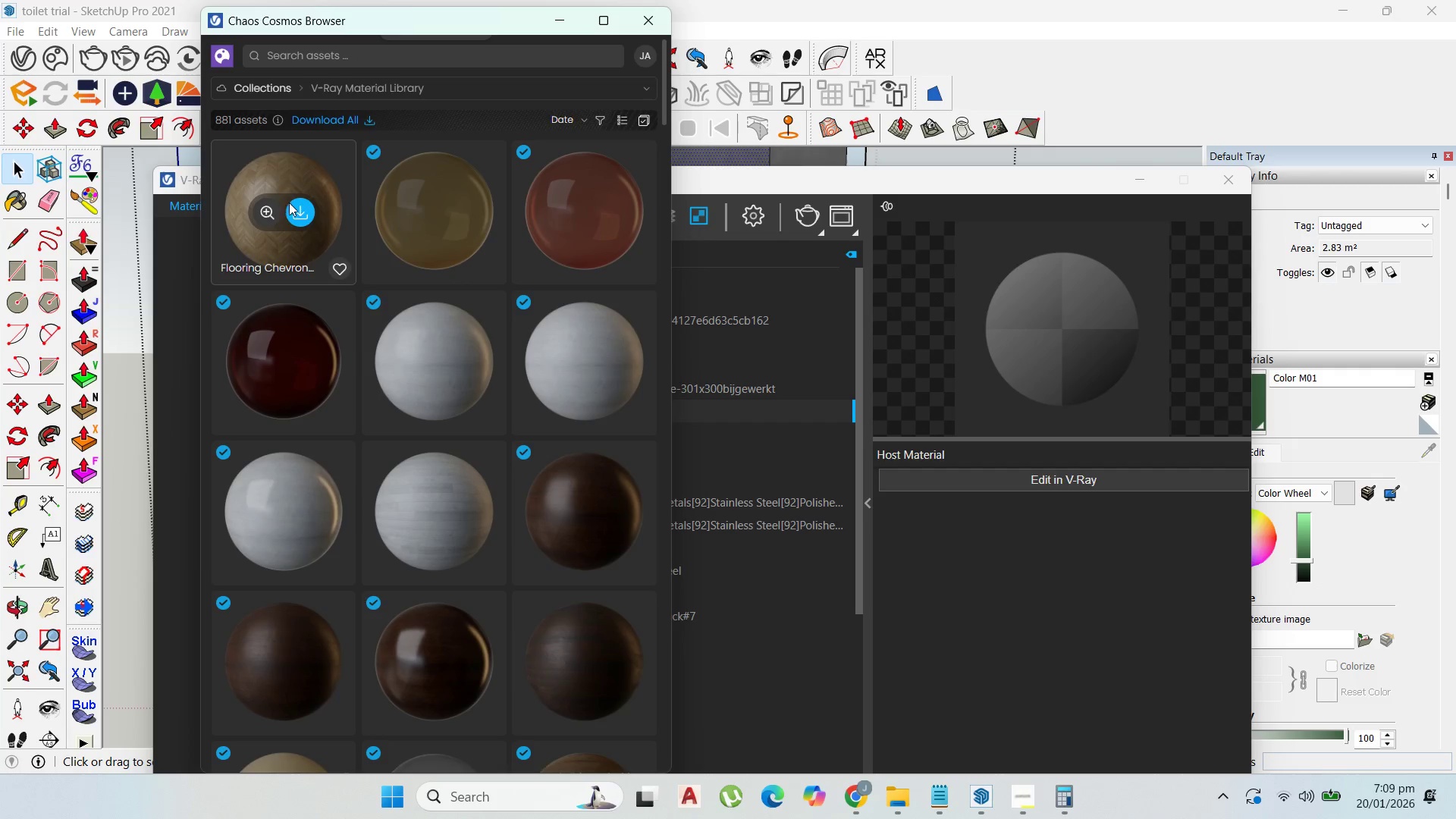 
wait(6.25)
 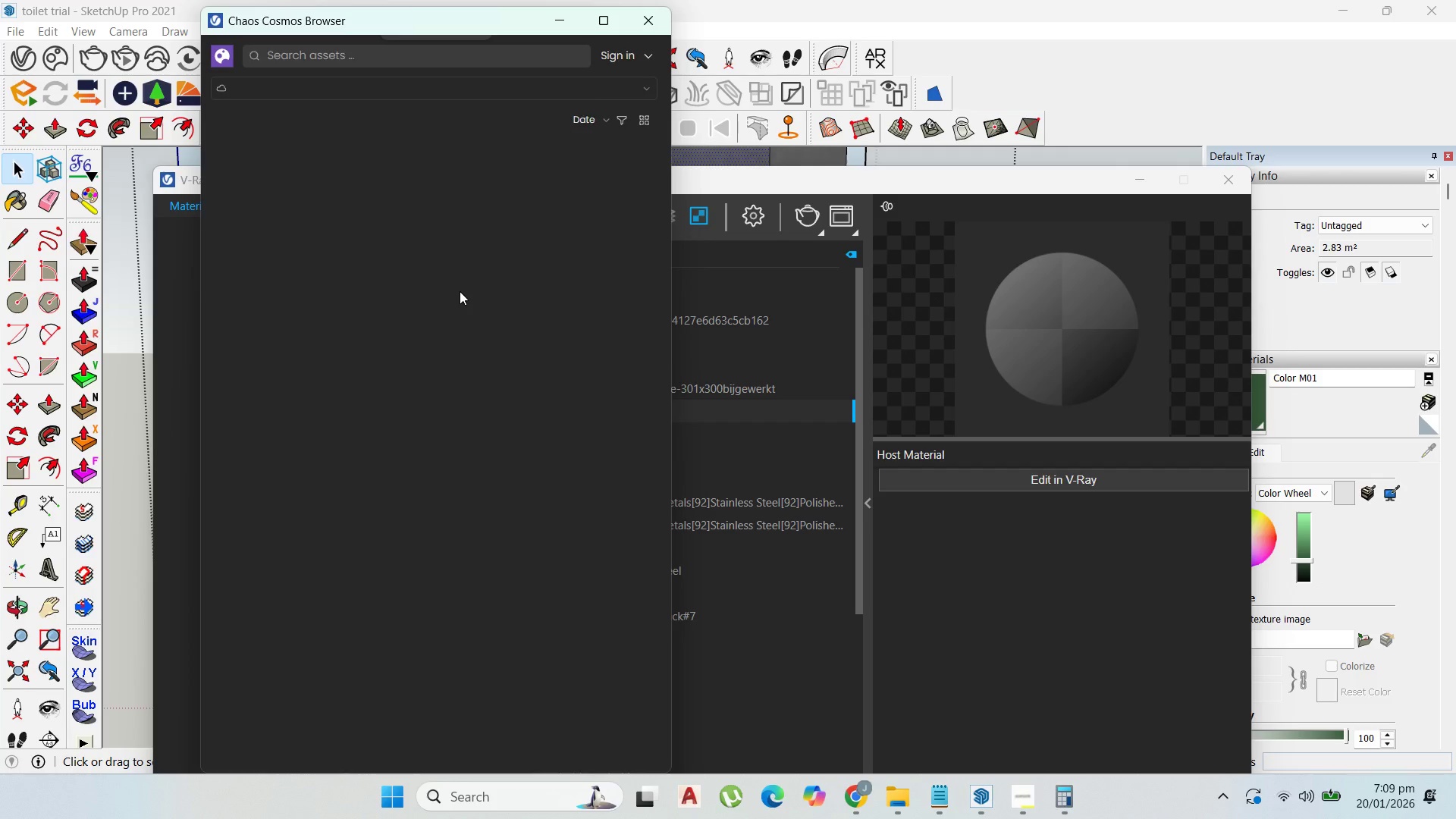 
left_click([311, 211])
 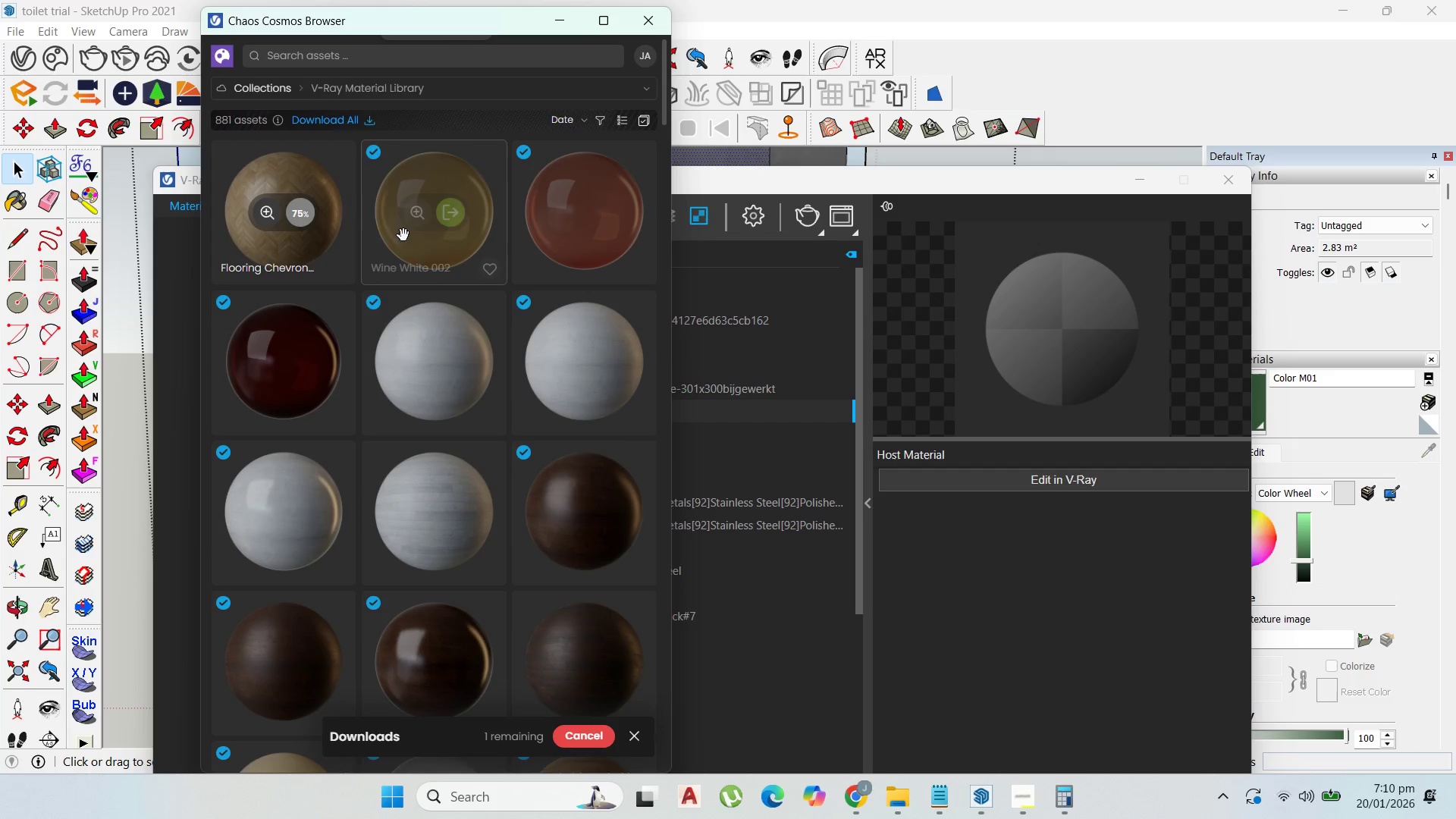 
wait(6.66)
 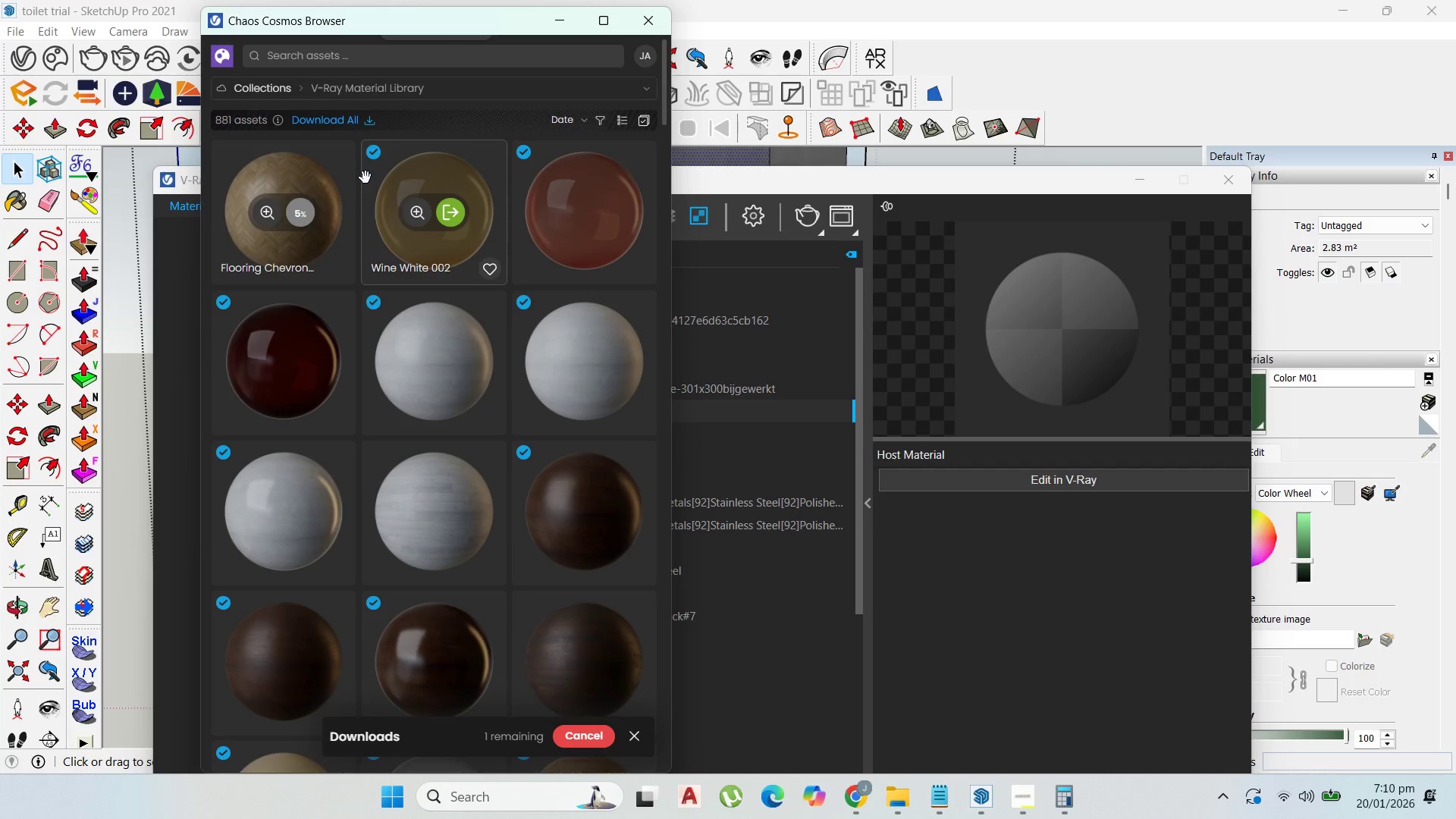 
left_click([291, 213])
 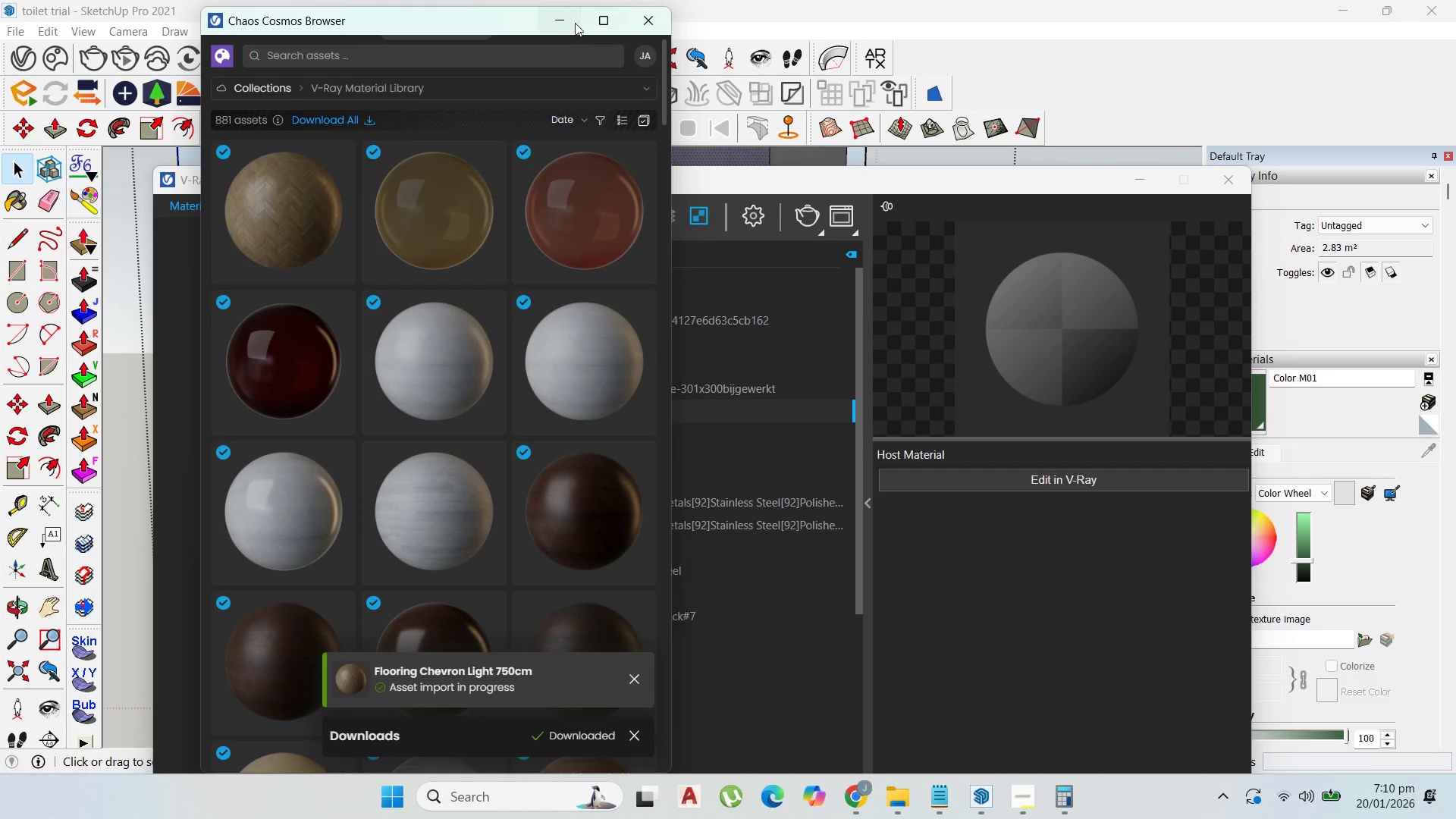 
left_click([553, 20])
 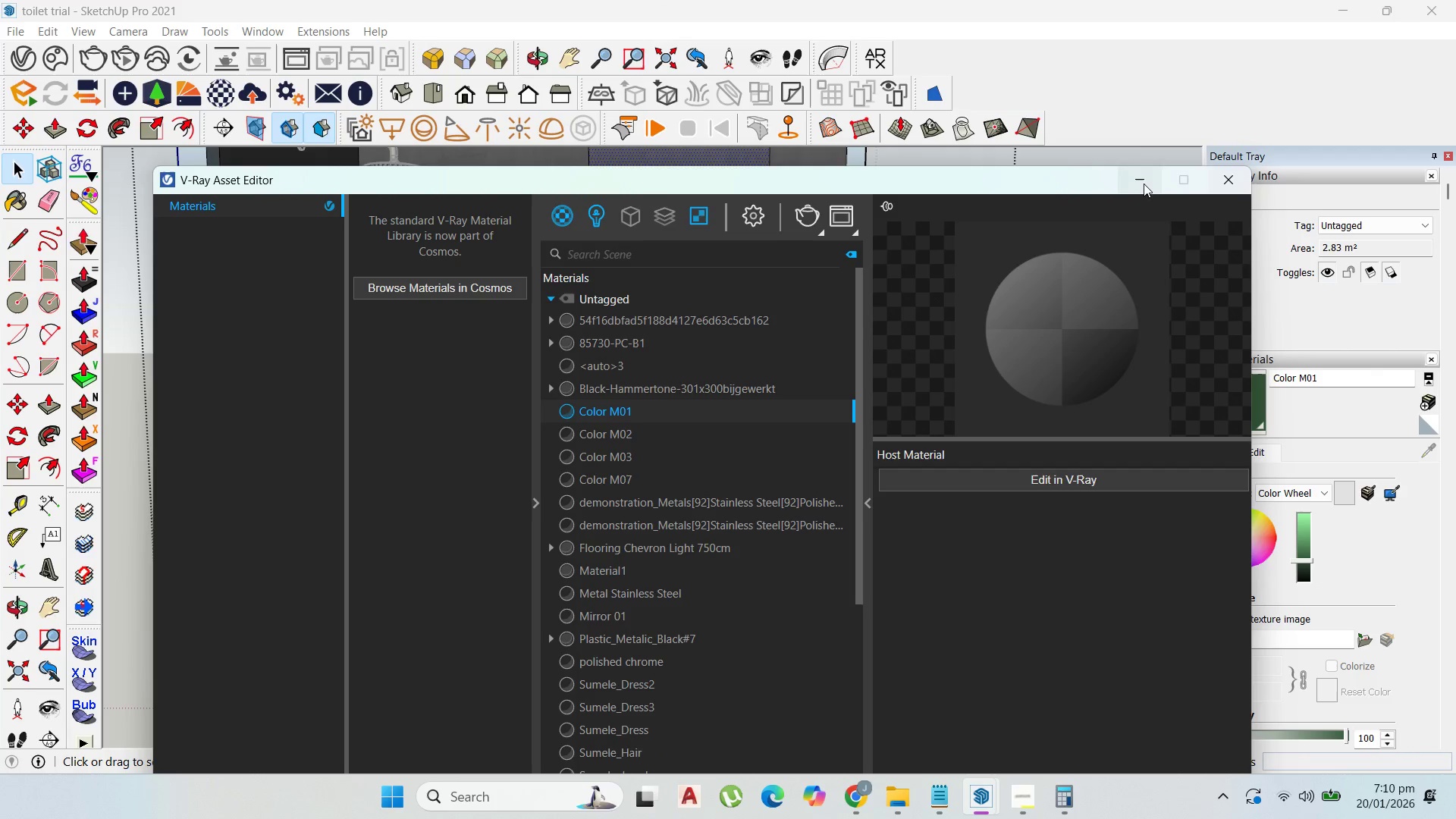 
scroll: coordinate [714, 486], scroll_direction: down, amount: 4.0
 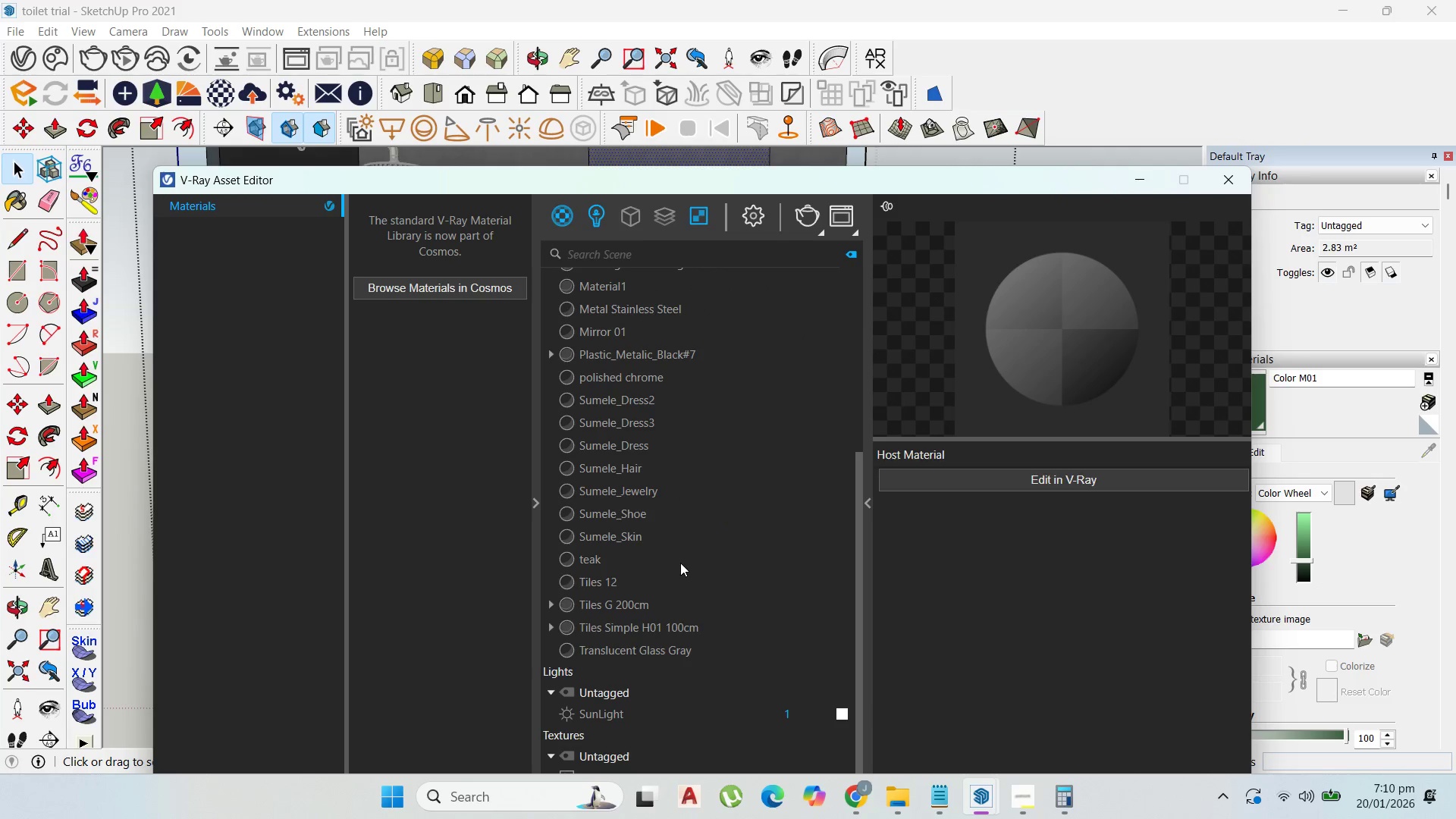 
scroll: coordinate [674, 543], scroll_direction: up, amount: 7.0
 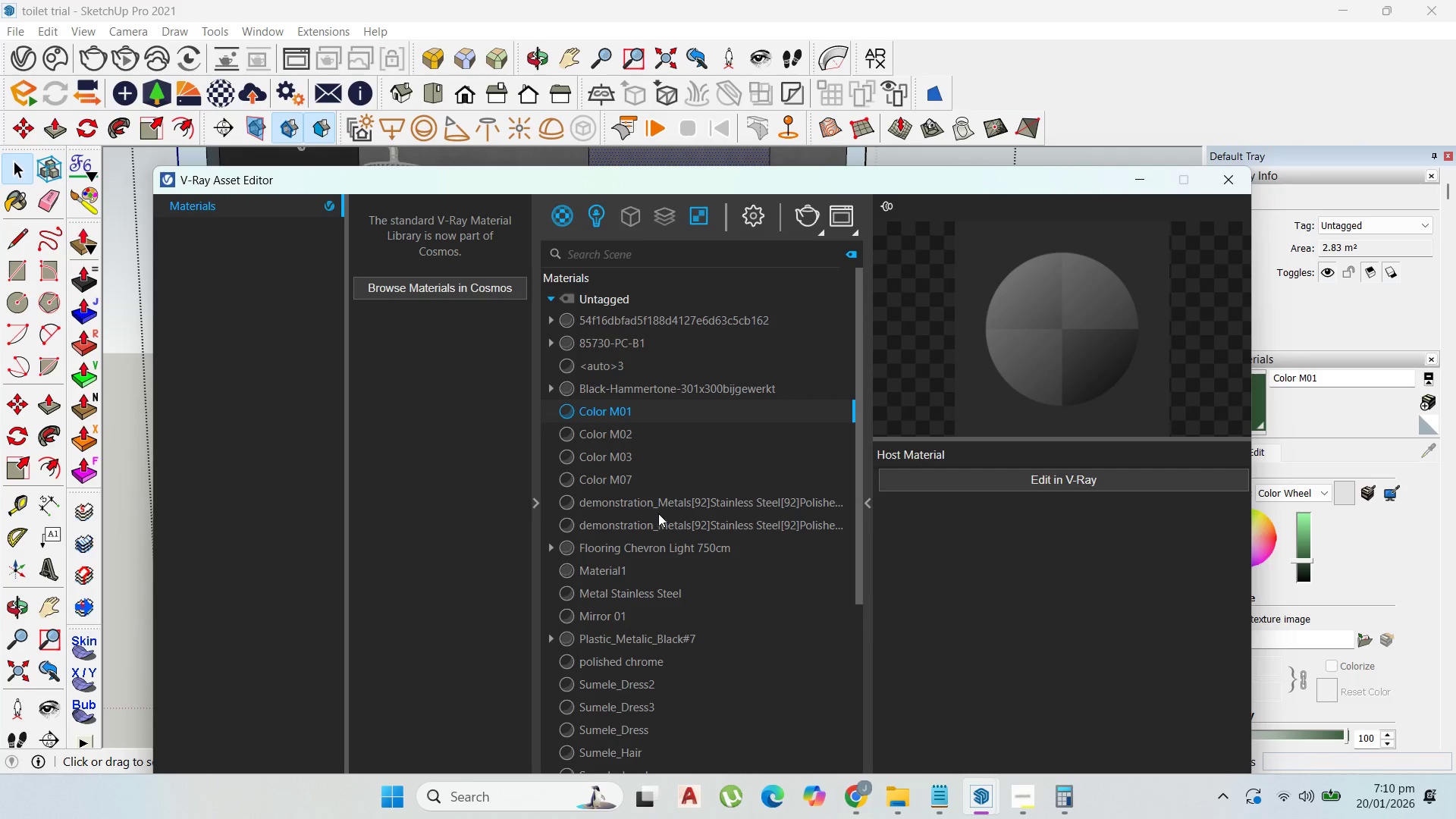 
scroll: coordinate [658, 513], scroll_direction: down, amount: 1.0
 